 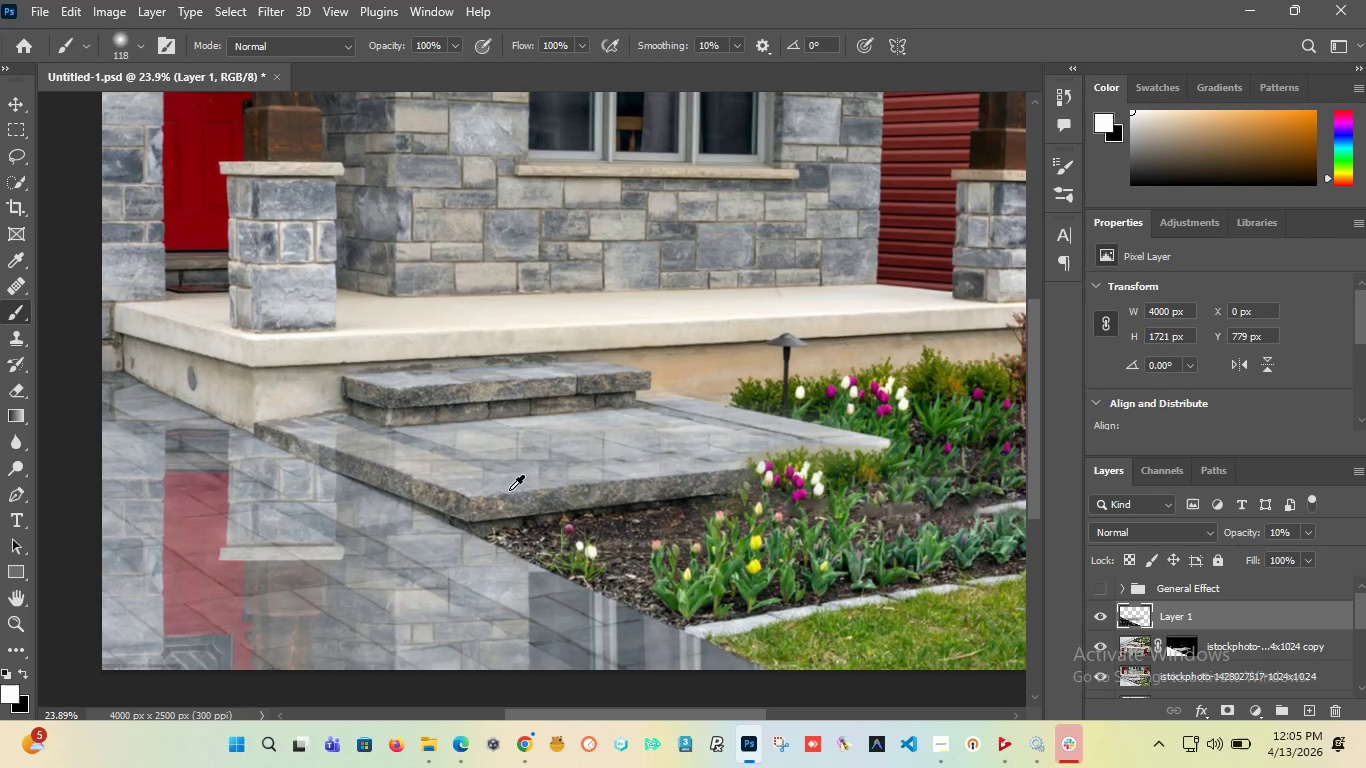 
hold_key(key=AltLeft, duration=1.52)
hold_key(key=AltLeft, duration=1.51)
scroll: coordinate [522, 428], scroll_direction: down, amount: 7.0
 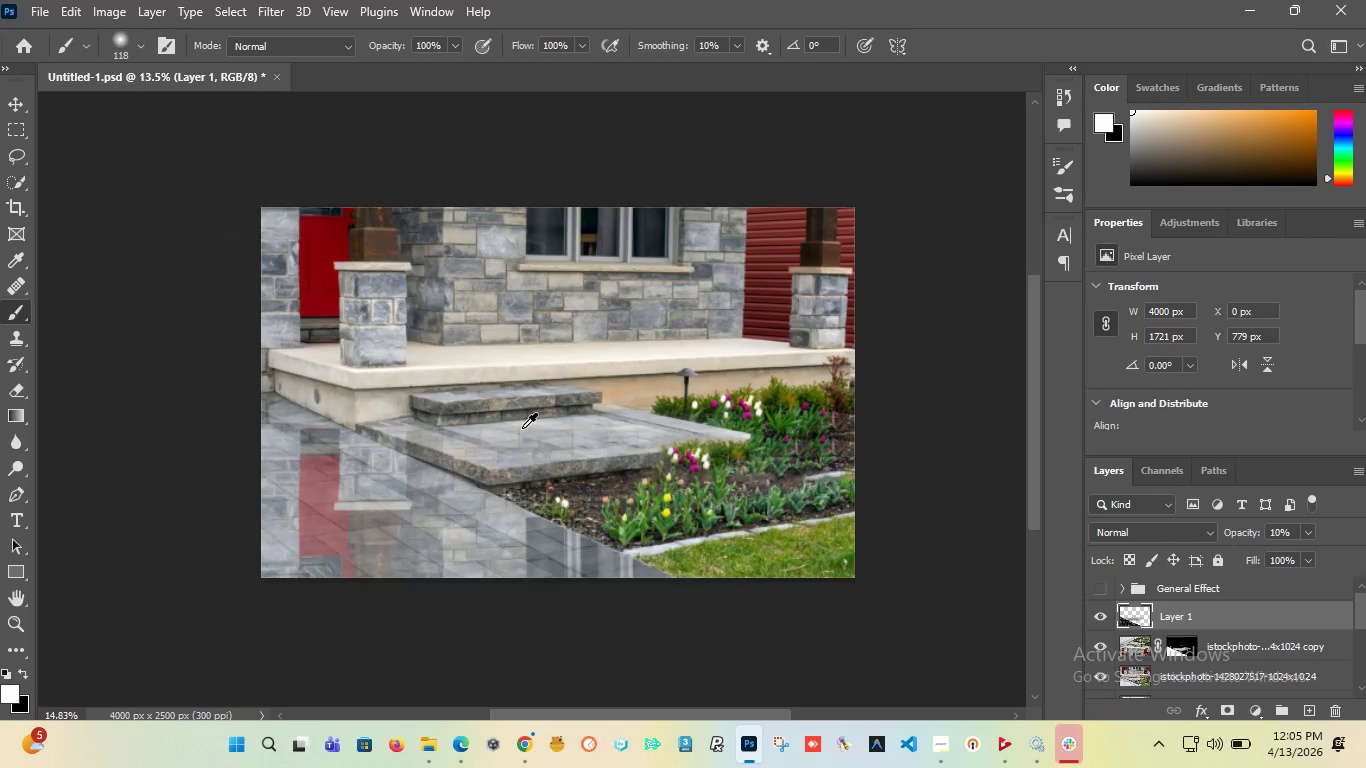 
hold_key(key=AltLeft, duration=1.5)
scroll: coordinate [522, 428], scroll_direction: up, amount: 9.0
 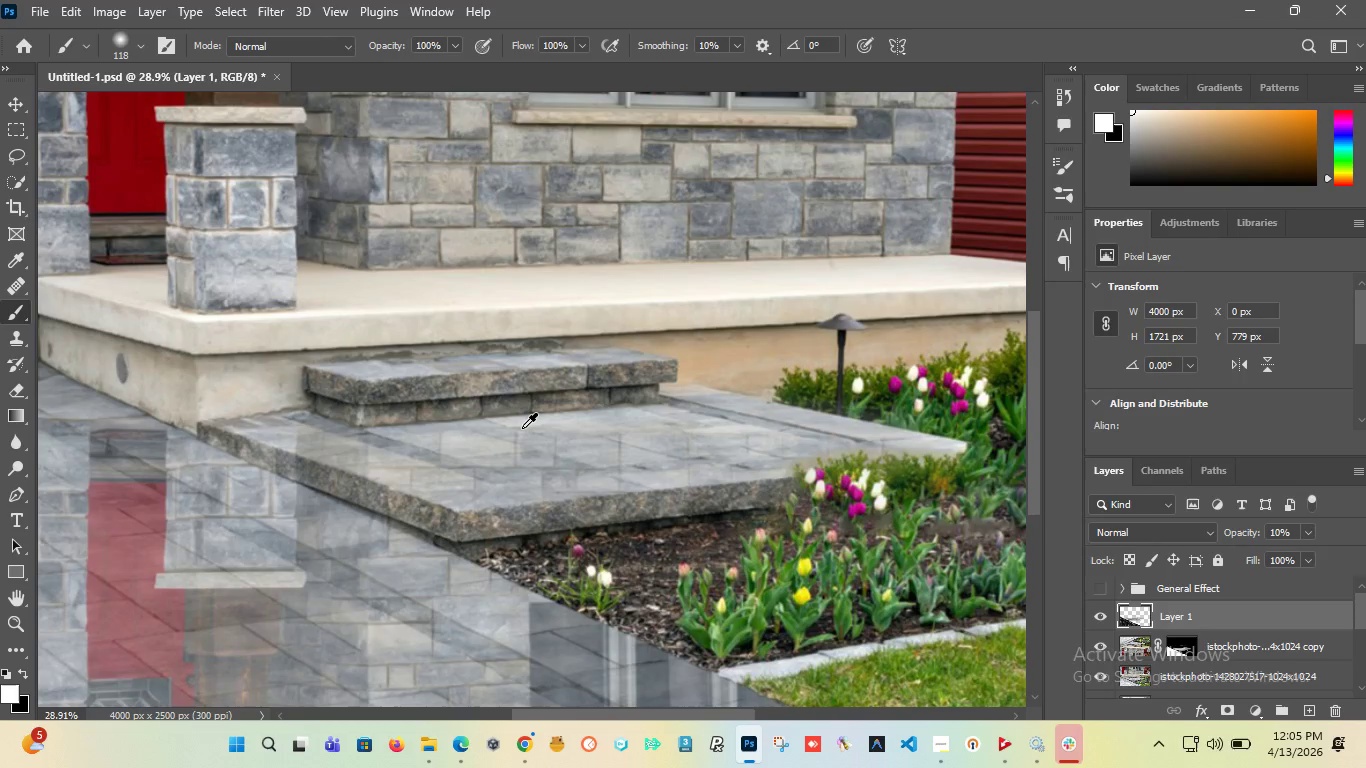 
hold_key(key=AltLeft, duration=1.53)
 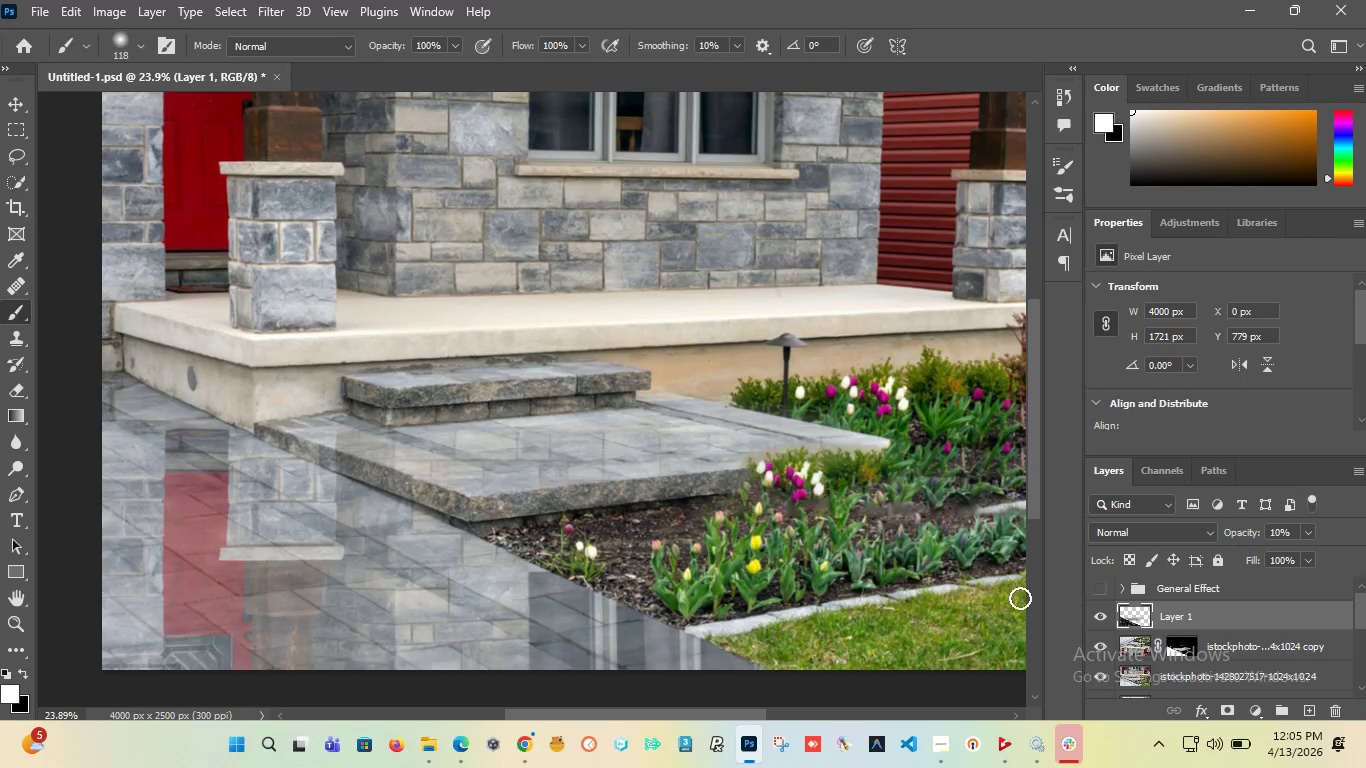 
hold_key(key=AltLeft, duration=0.47)
 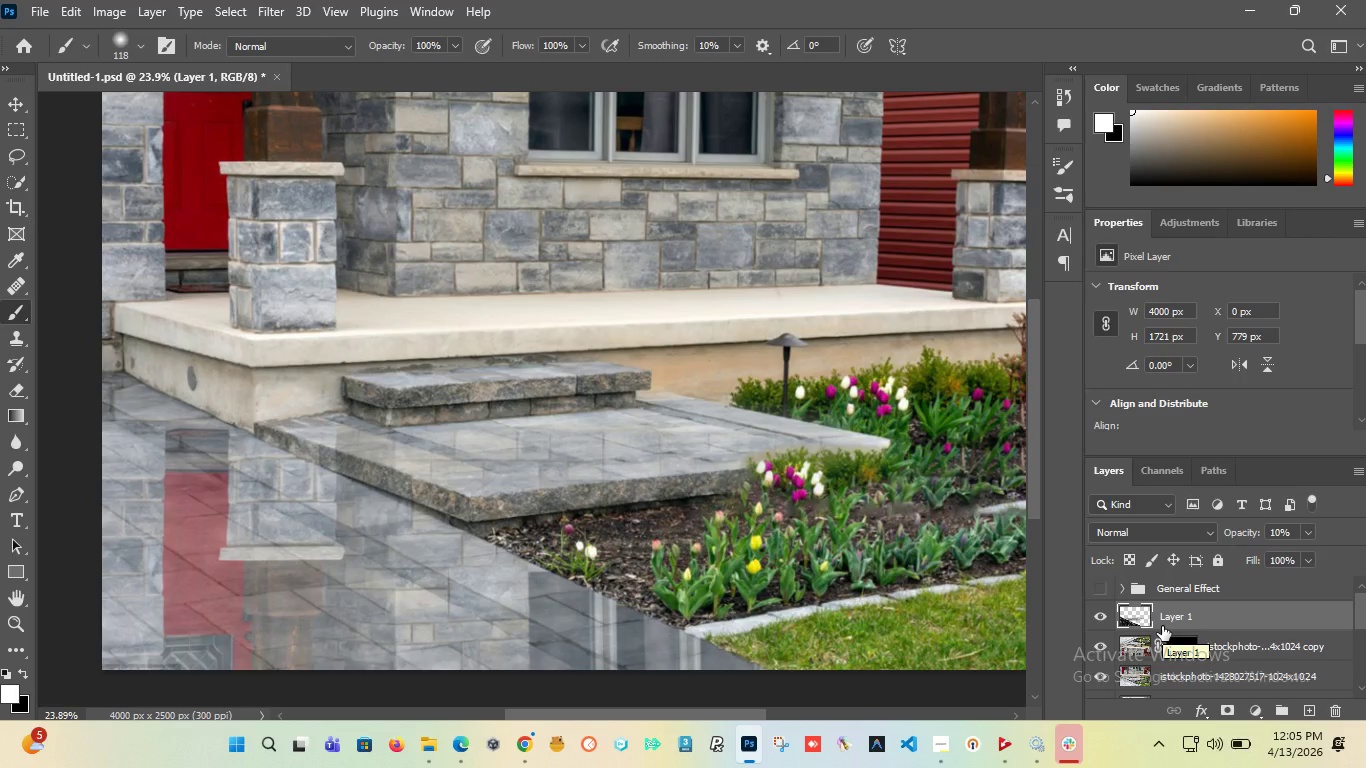 
scroll: coordinate [522, 428], scroll_direction: down, amount: 2.0
 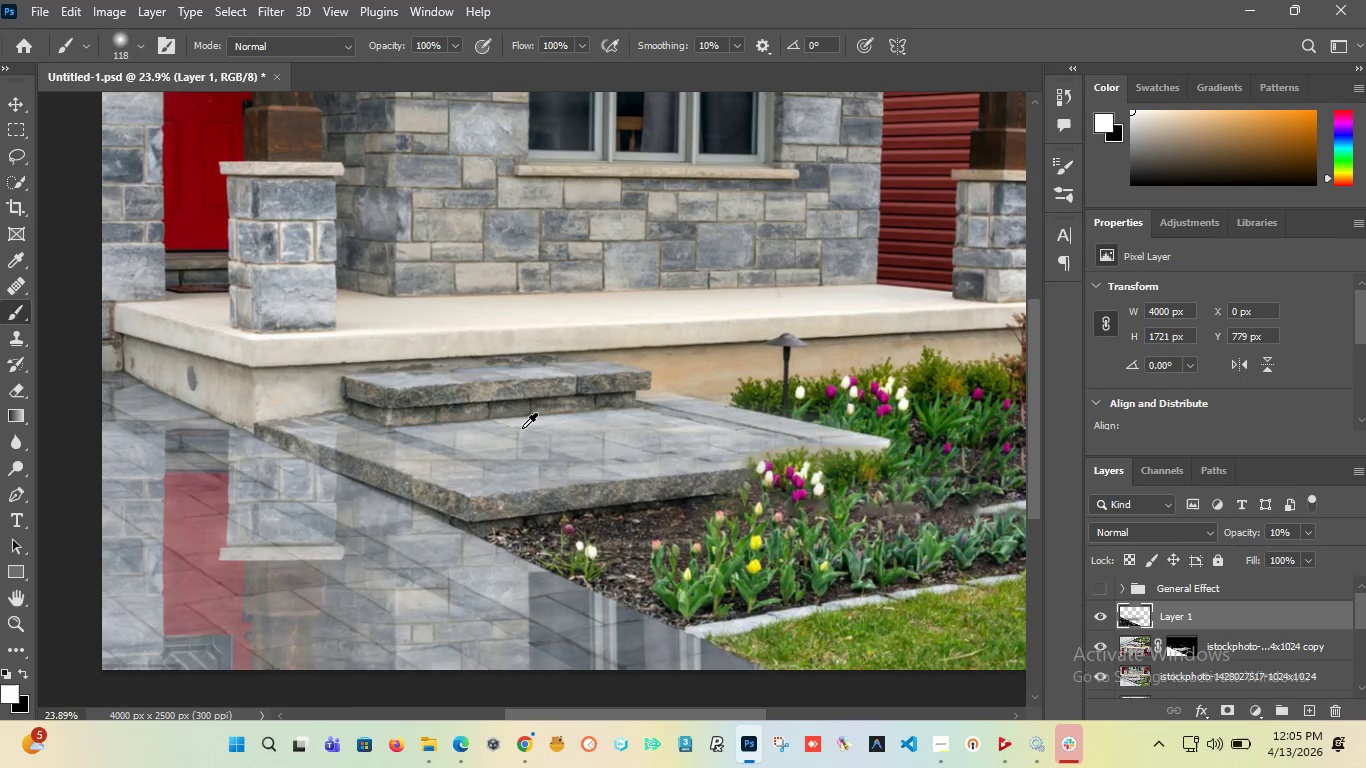 
wait(10.06)
 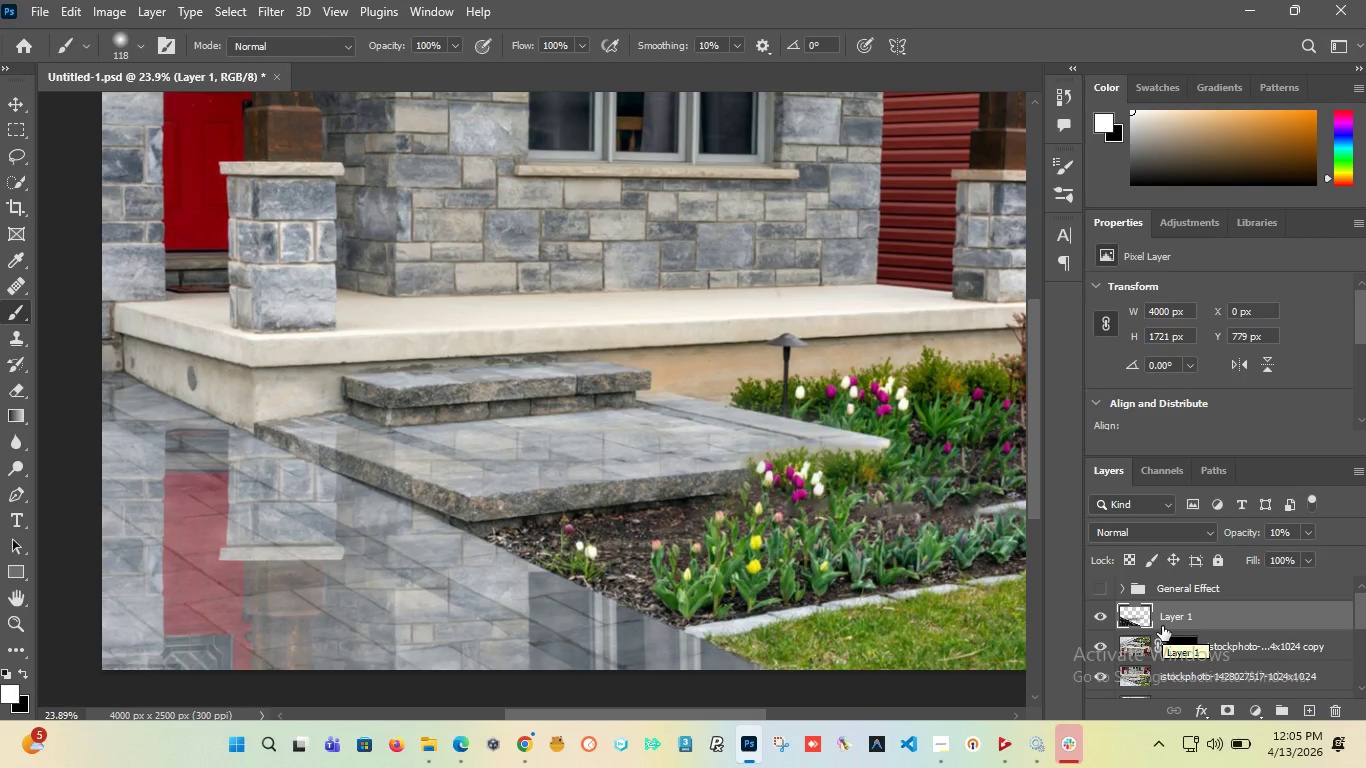 
left_click([1337, 707])
 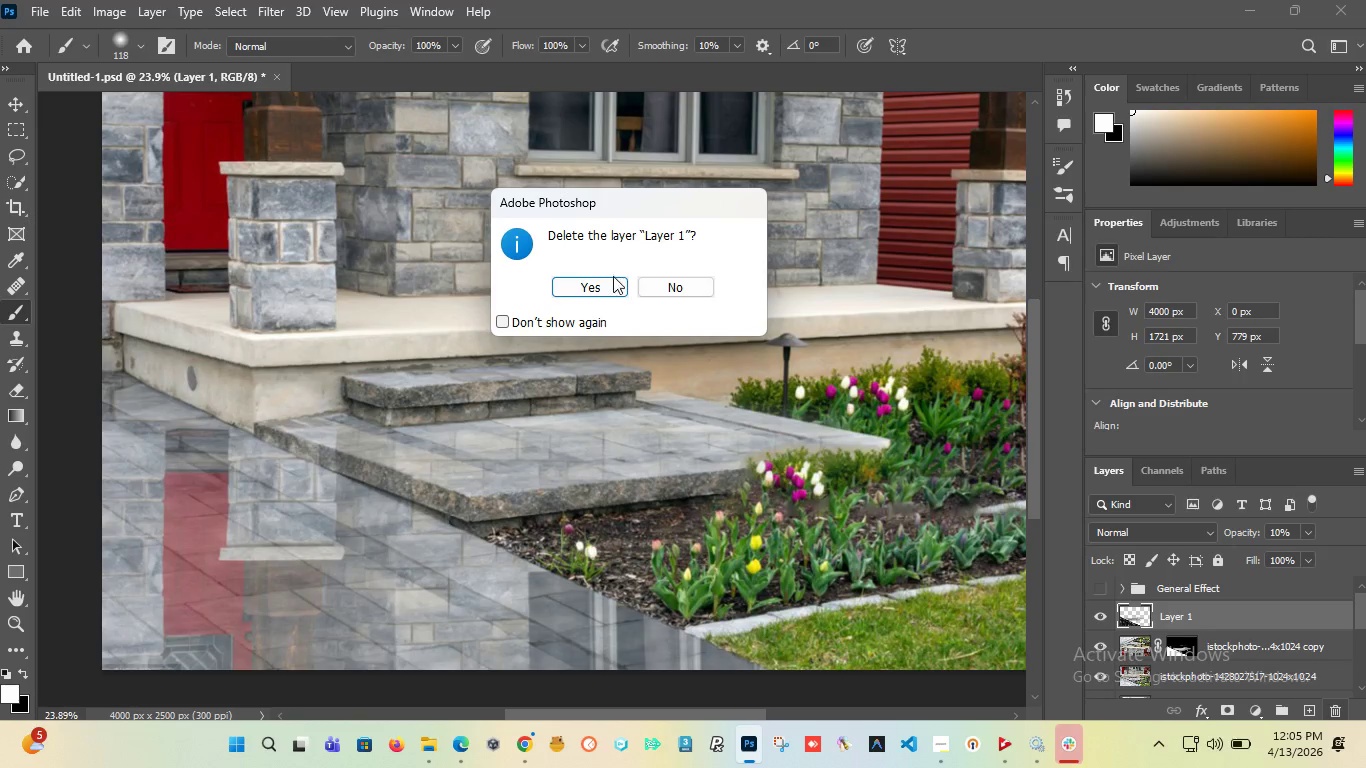 
left_click([611, 279])
 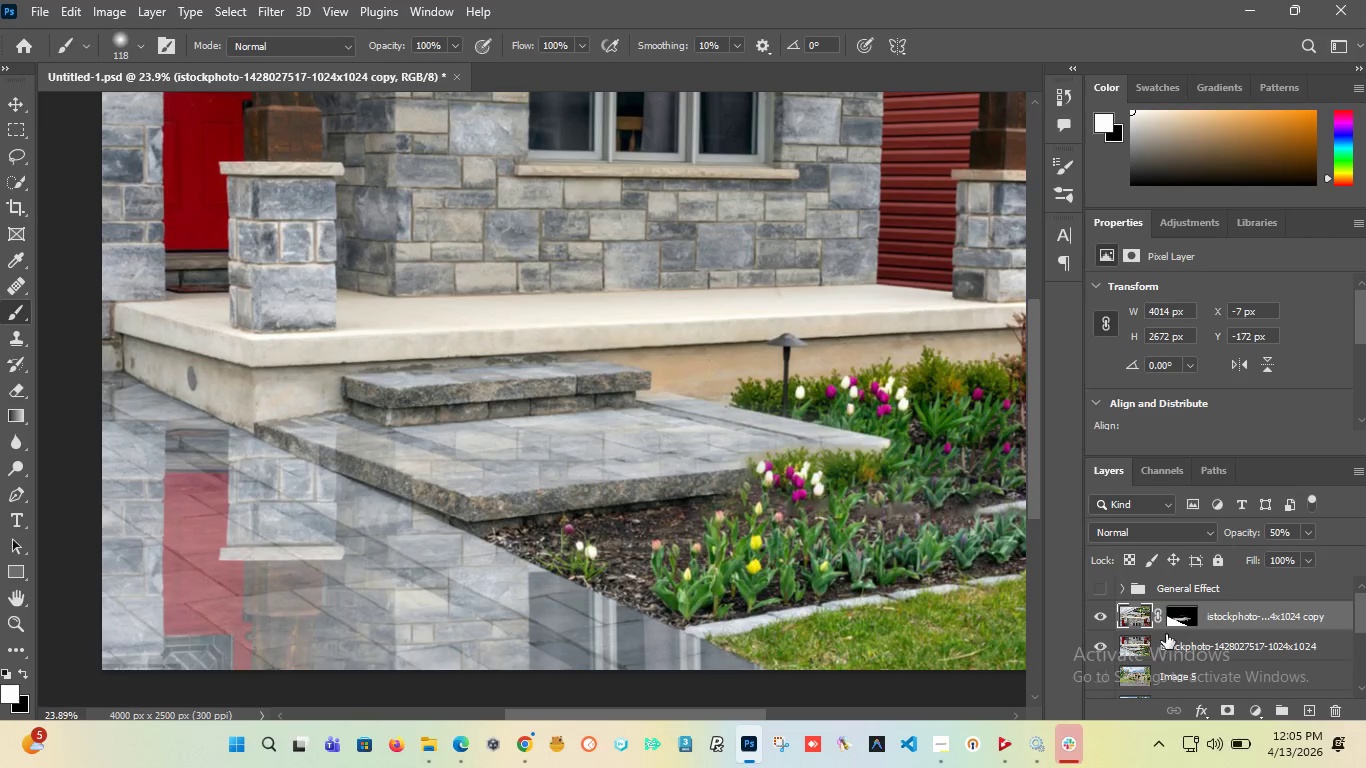 
left_click([1189, 616])
 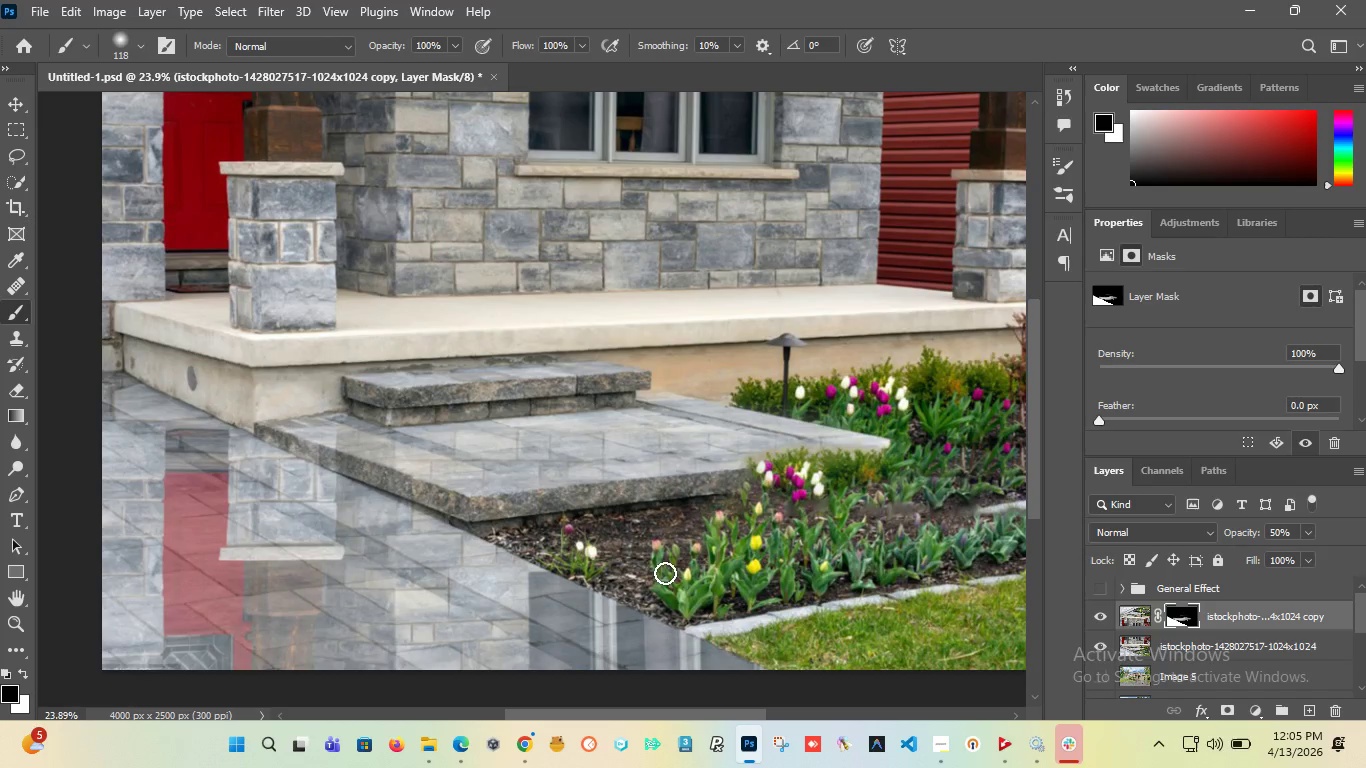 
wait(6.05)
 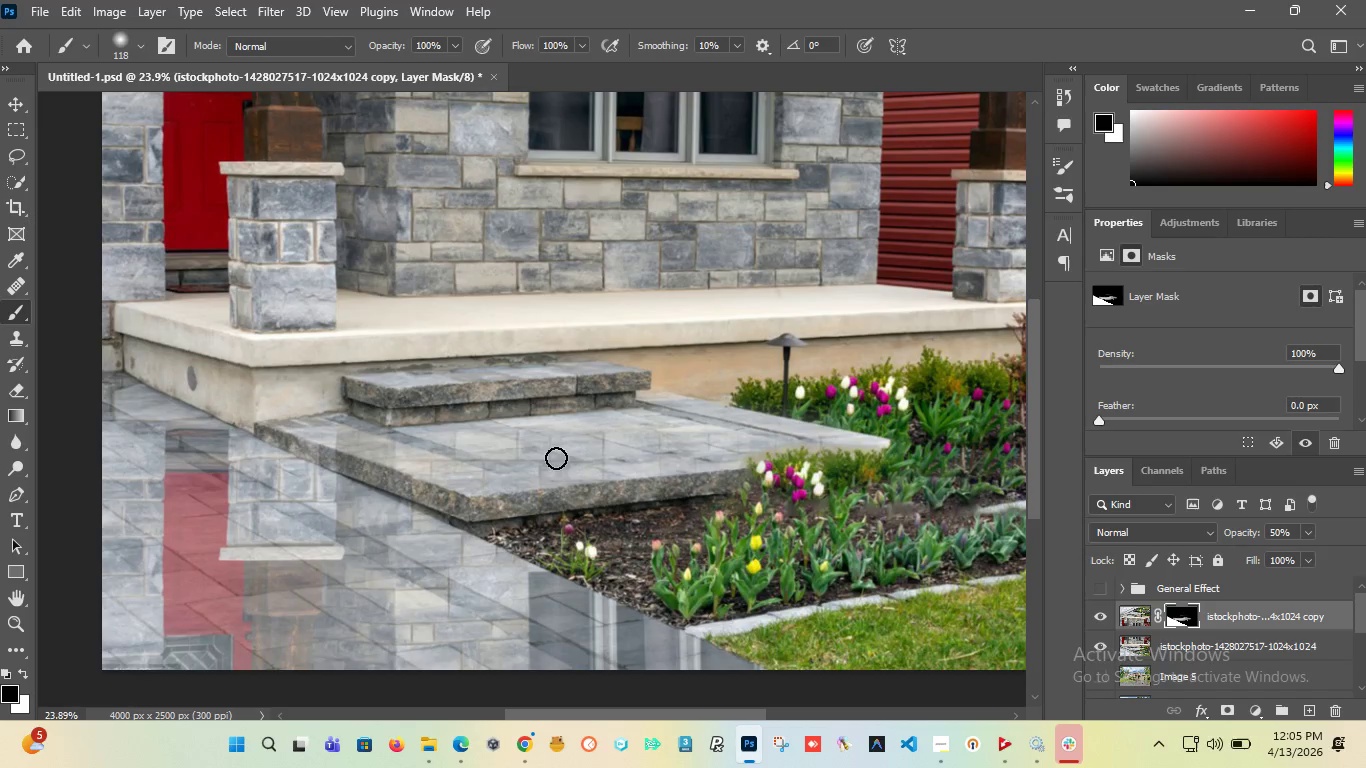 
left_click([22, 670])
 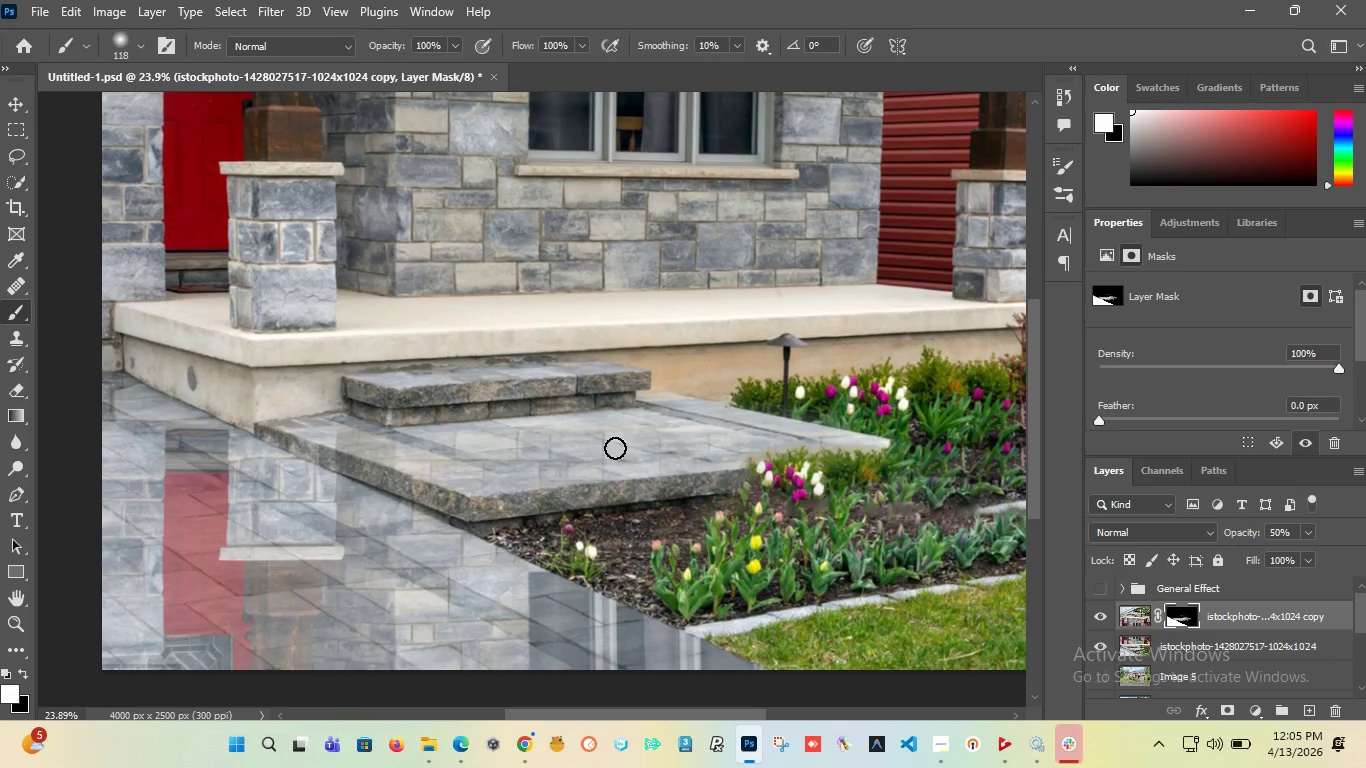 
left_click_drag(start_coordinate=[648, 442], to_coordinate=[550, 431])
 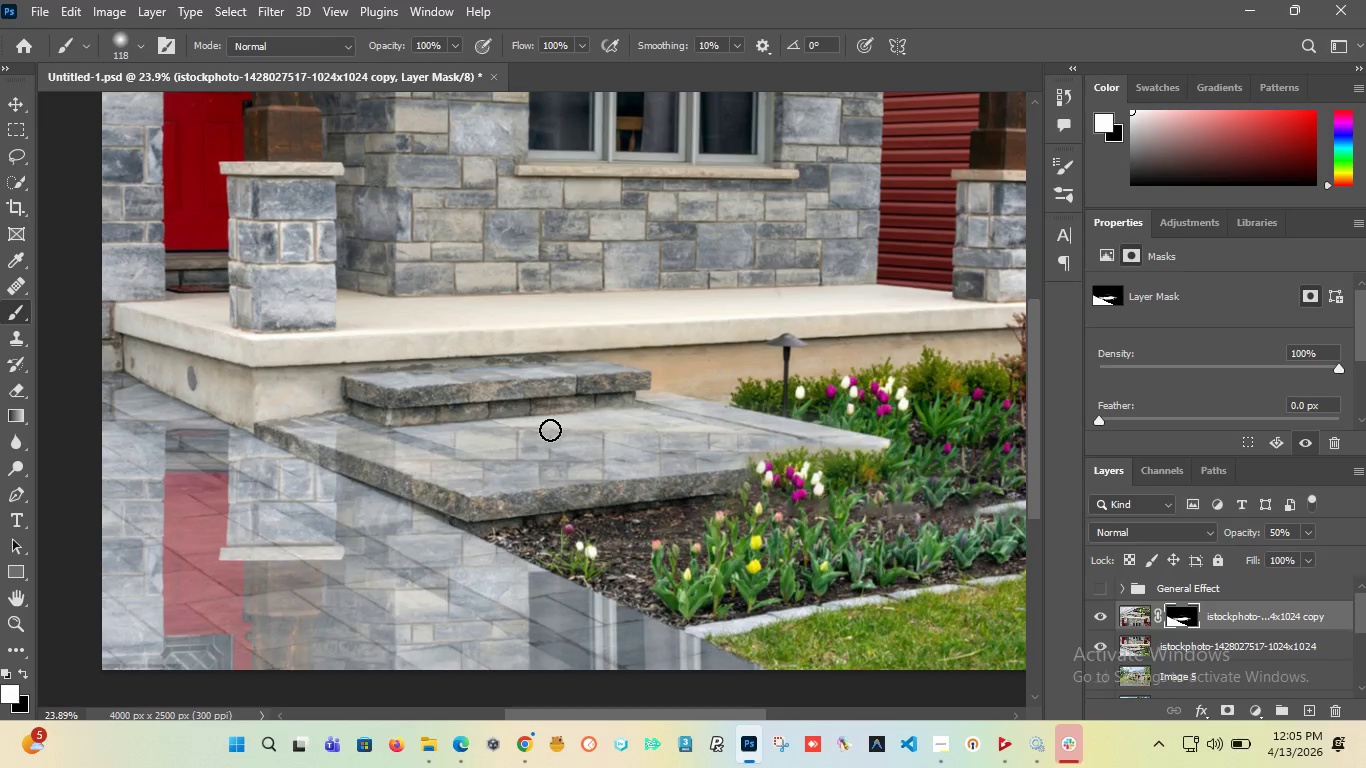 
key(Control+Z)
 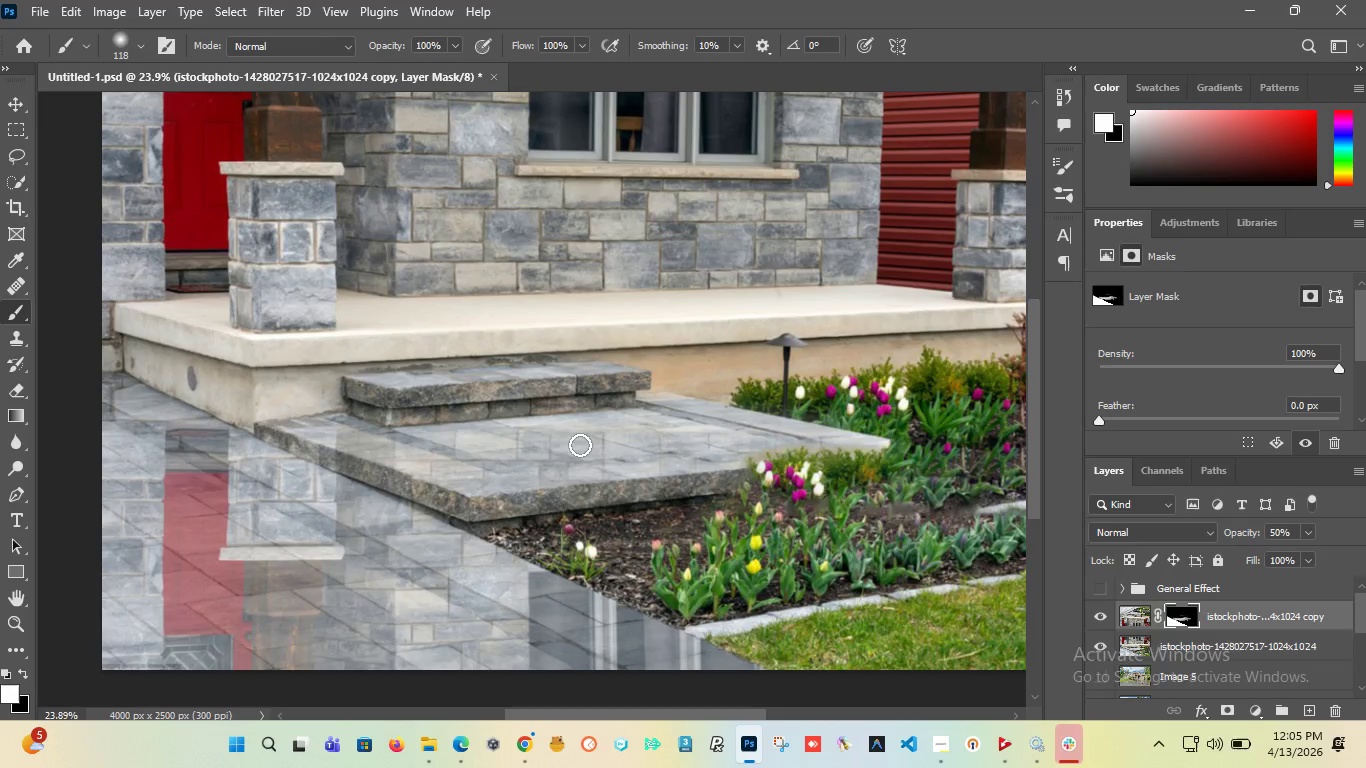 
left_click_drag(start_coordinate=[606, 438], to_coordinate=[534, 462])
 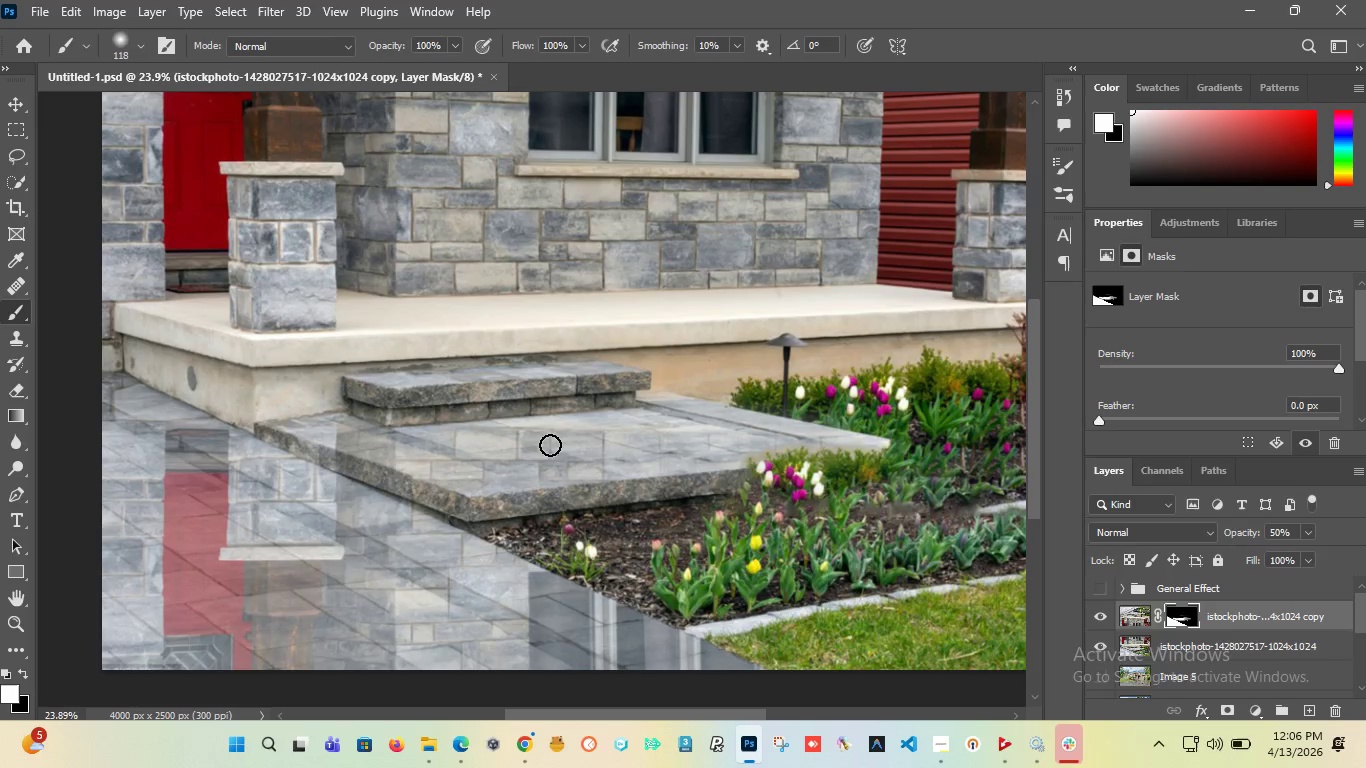 
left_click_drag(start_coordinate=[555, 439], to_coordinate=[497, 467])
 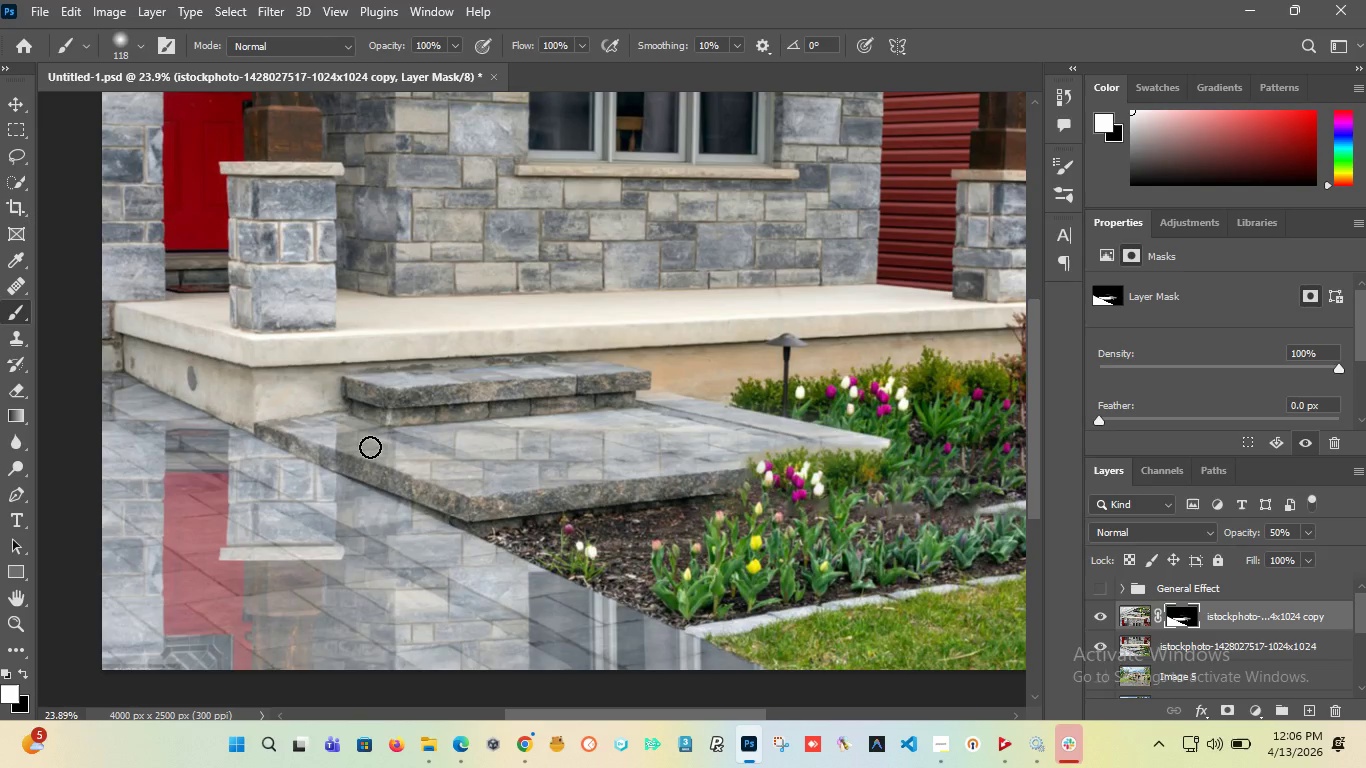 
hold_key(key=AltLeft, duration=1.51)
scroll: coordinate [434, 444], scroll_direction: down, amount: 4.0
 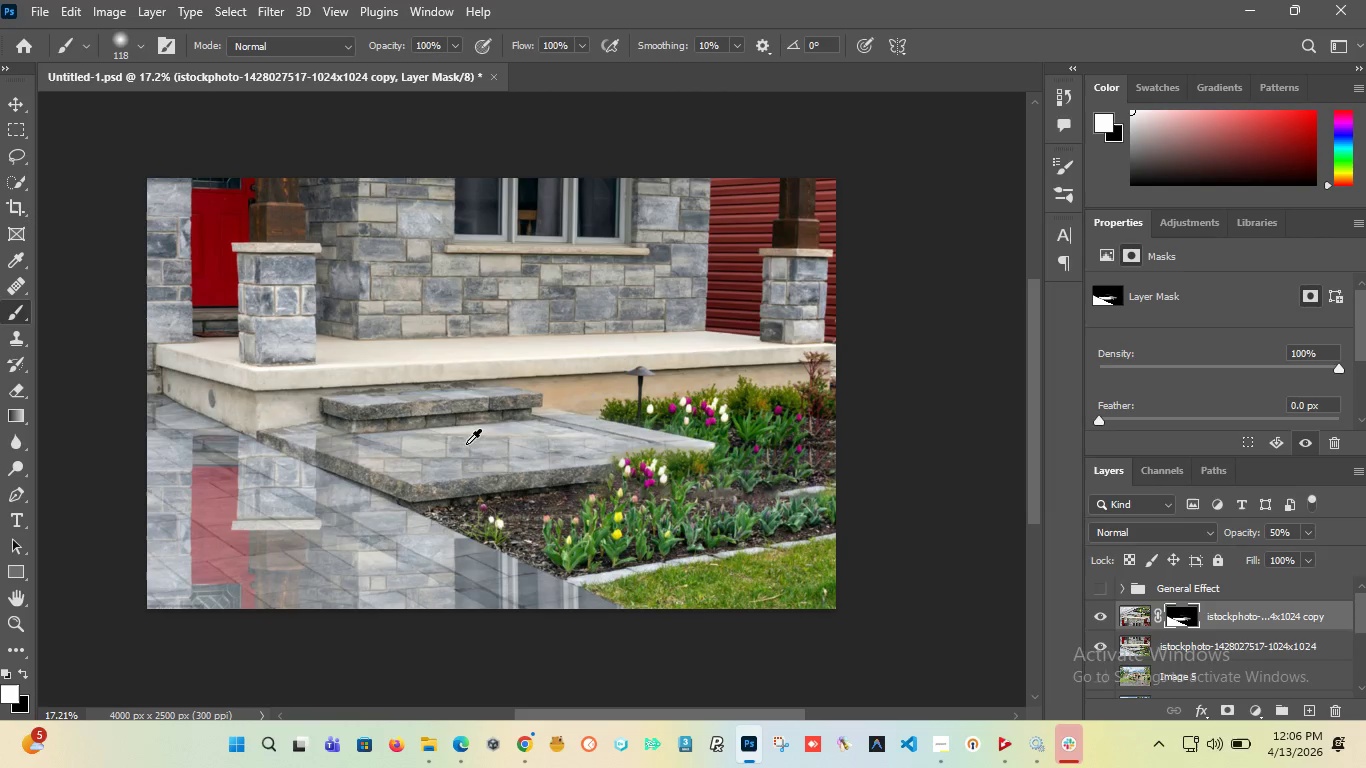 
hold_key(key=AltLeft, duration=0.33)
 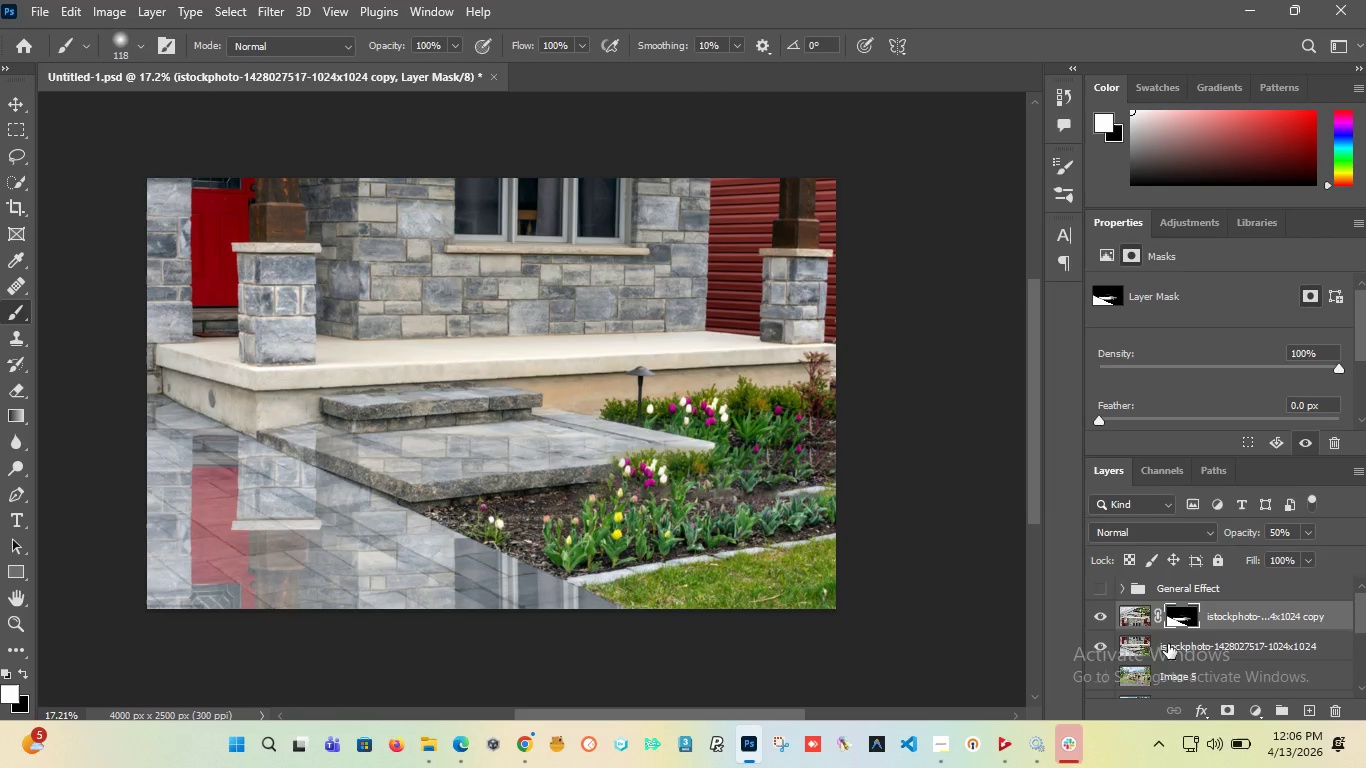 
left_click([1168, 644])
 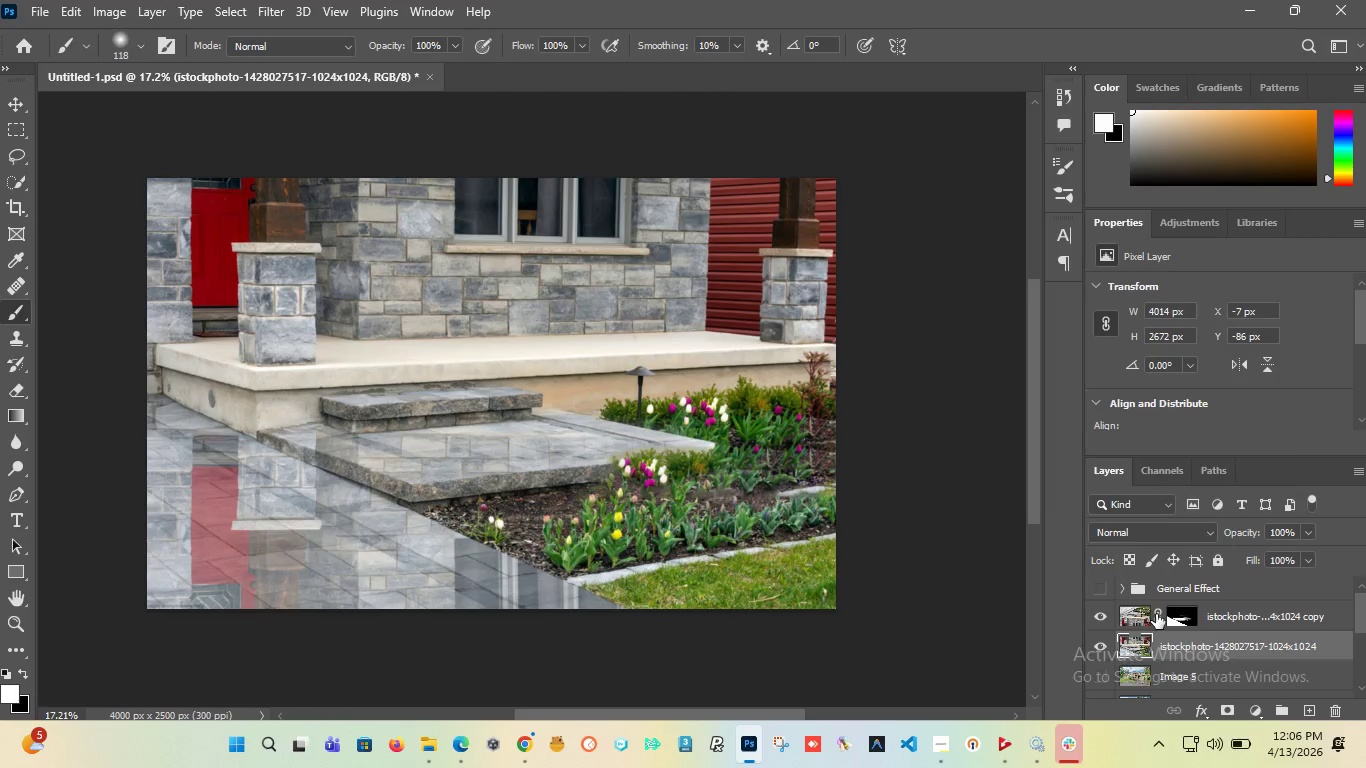 
left_click([1144, 614])
 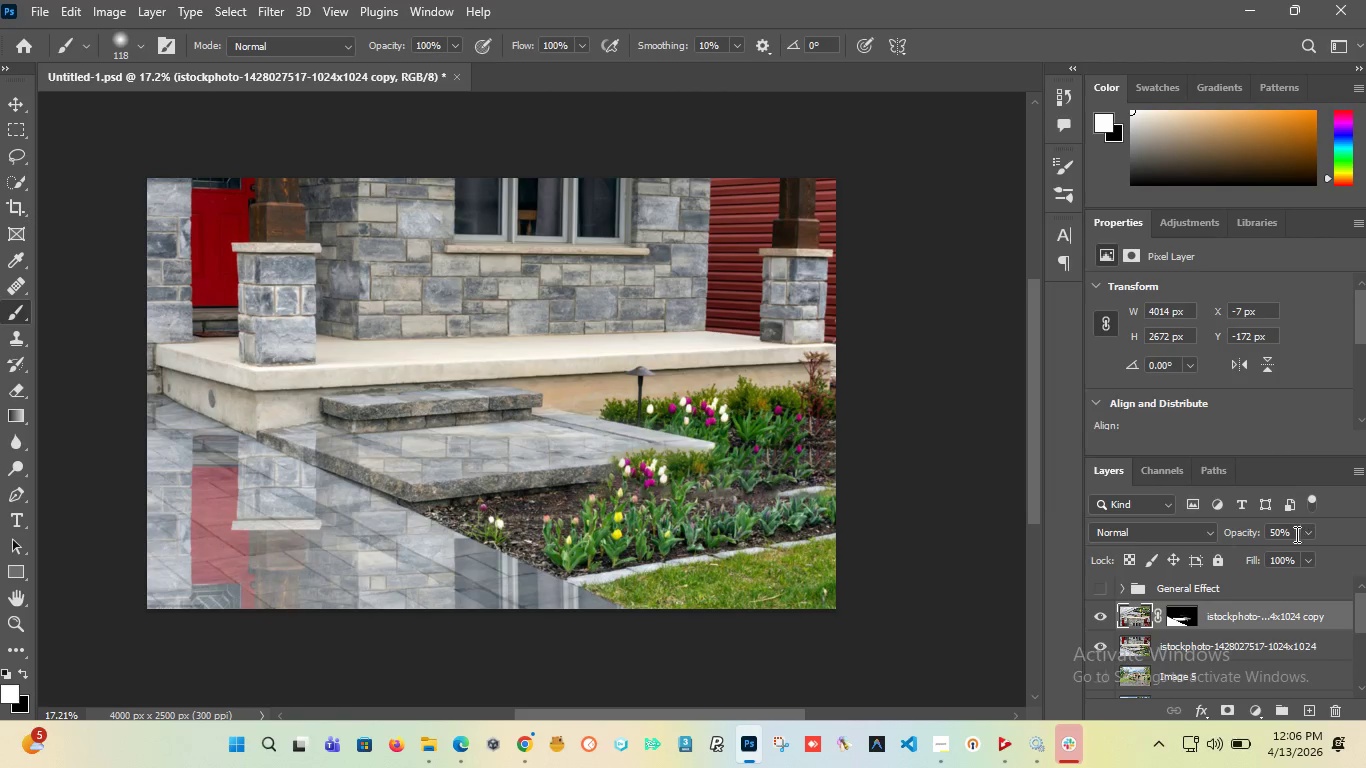 
left_click_drag(start_coordinate=[1295, 534], to_coordinate=[1124, 509])
 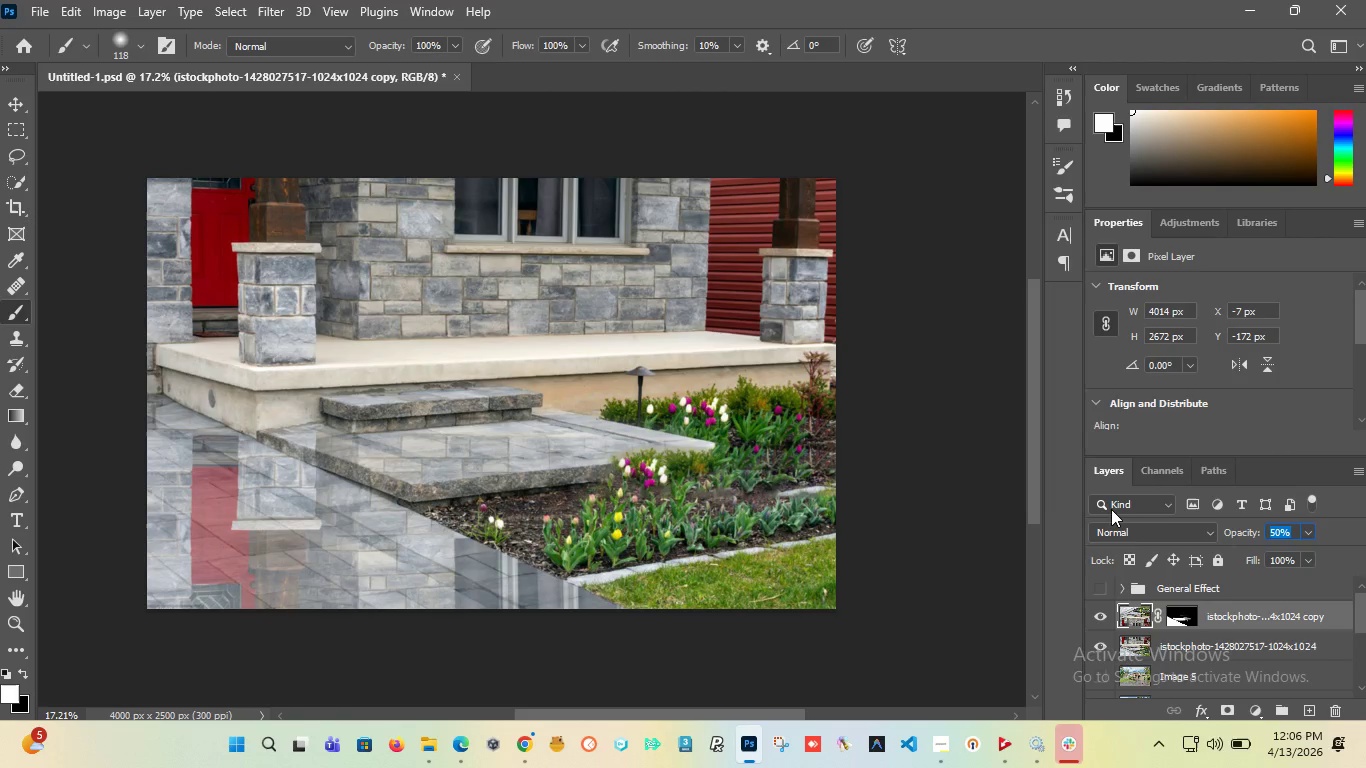 
type(30)
 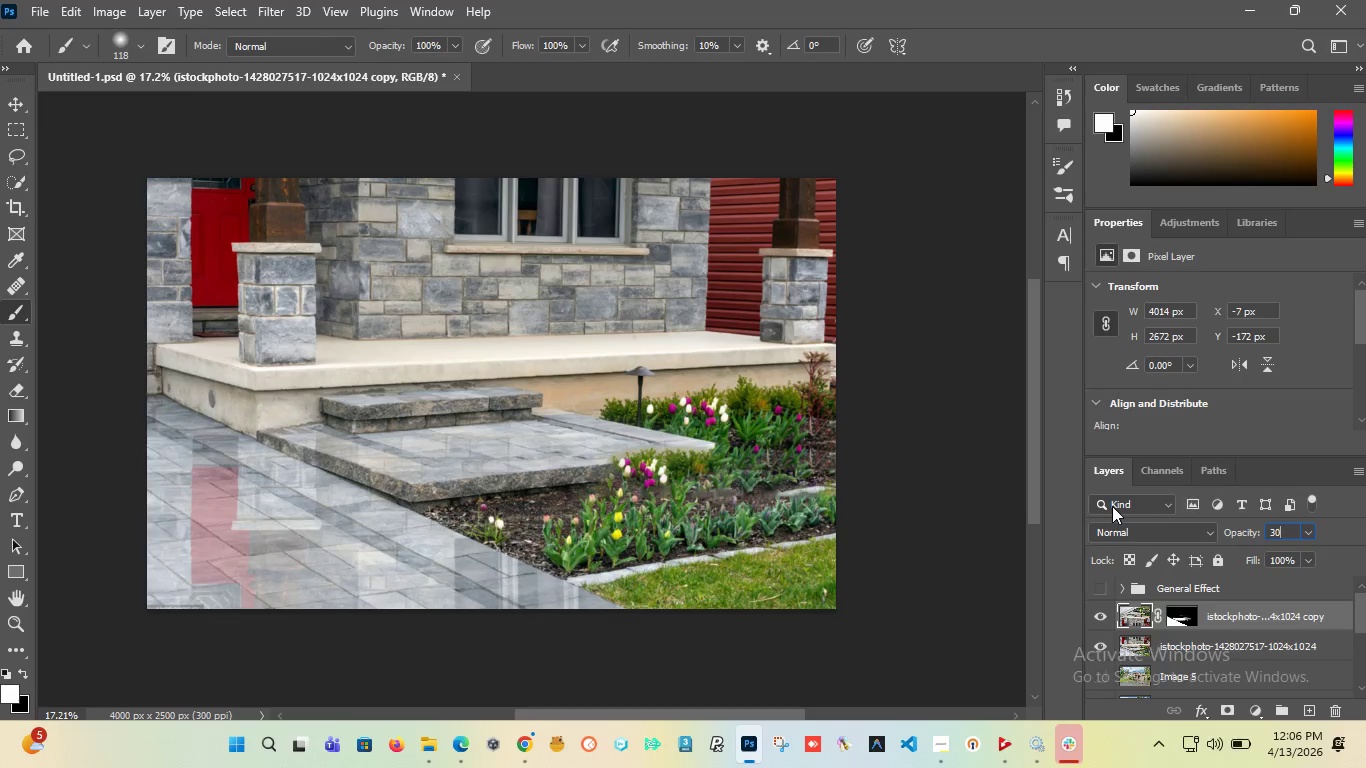 
key(Enter)
 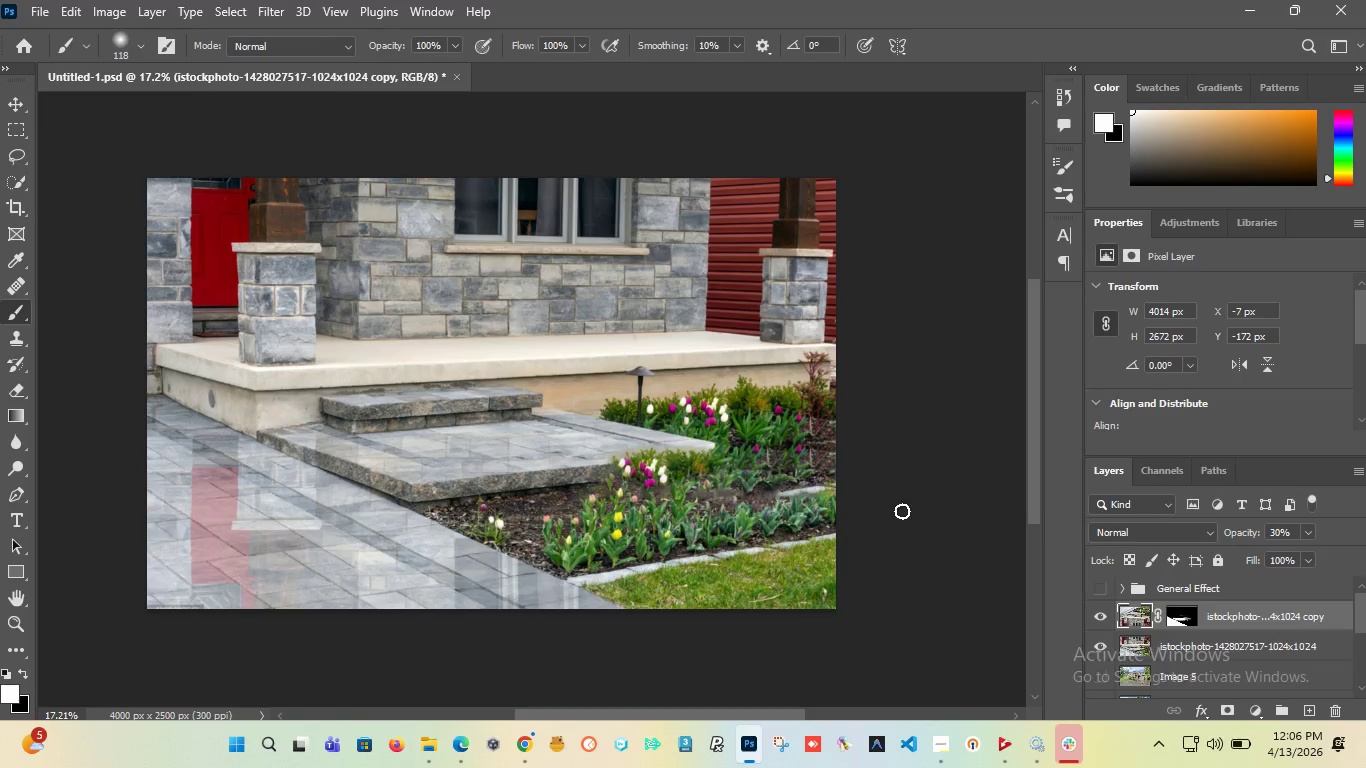 
hold_key(key=AltLeft, duration=1.53)
scroll: coordinate [524, 492], scroll_direction: down, amount: 2.0
 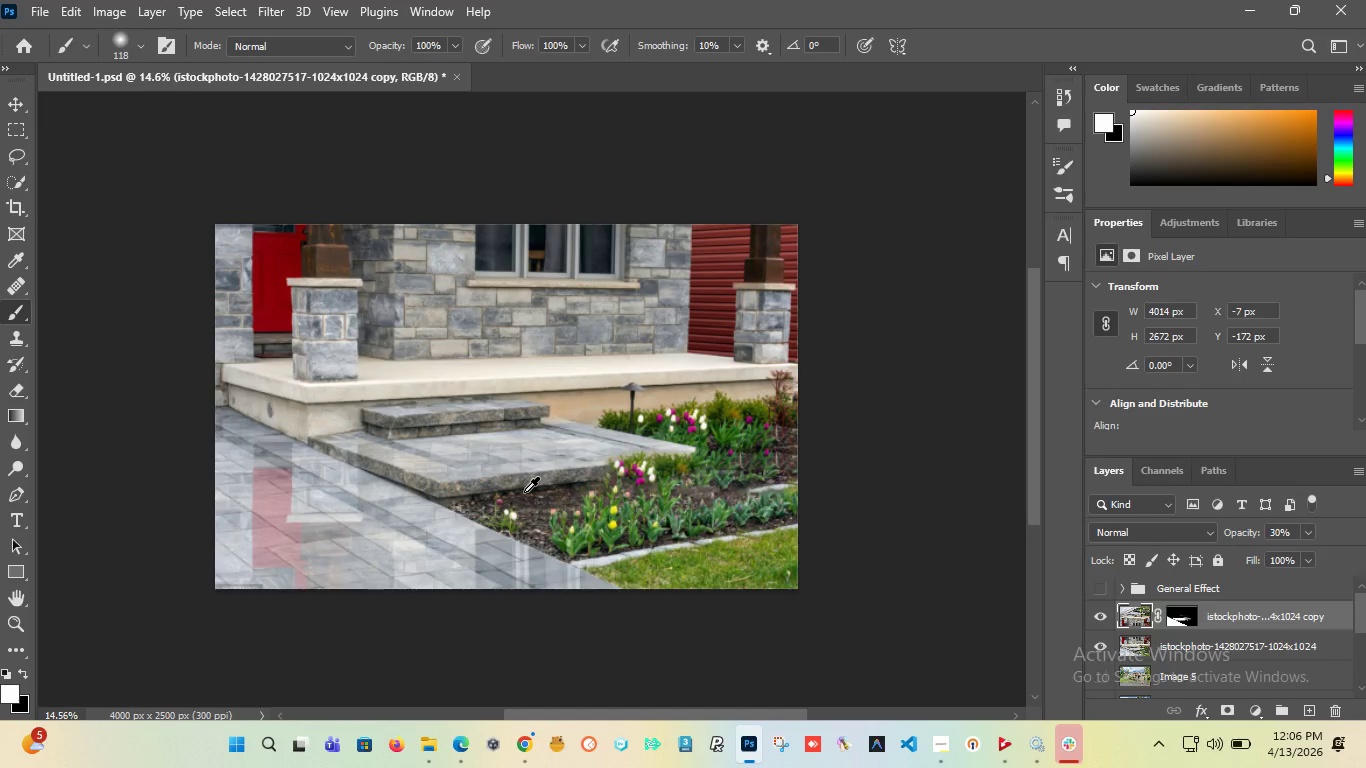 
key(Alt+AltLeft)
 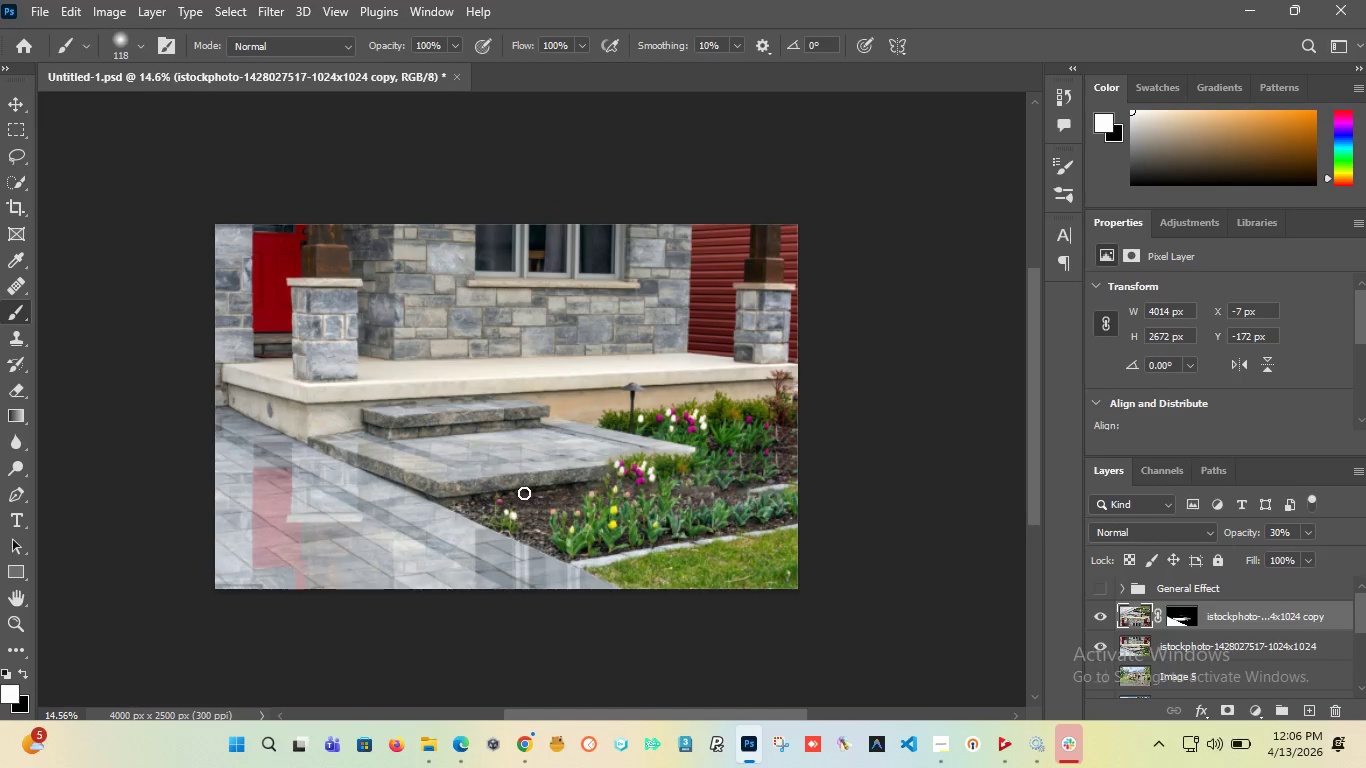 
key(Alt+AltLeft)
 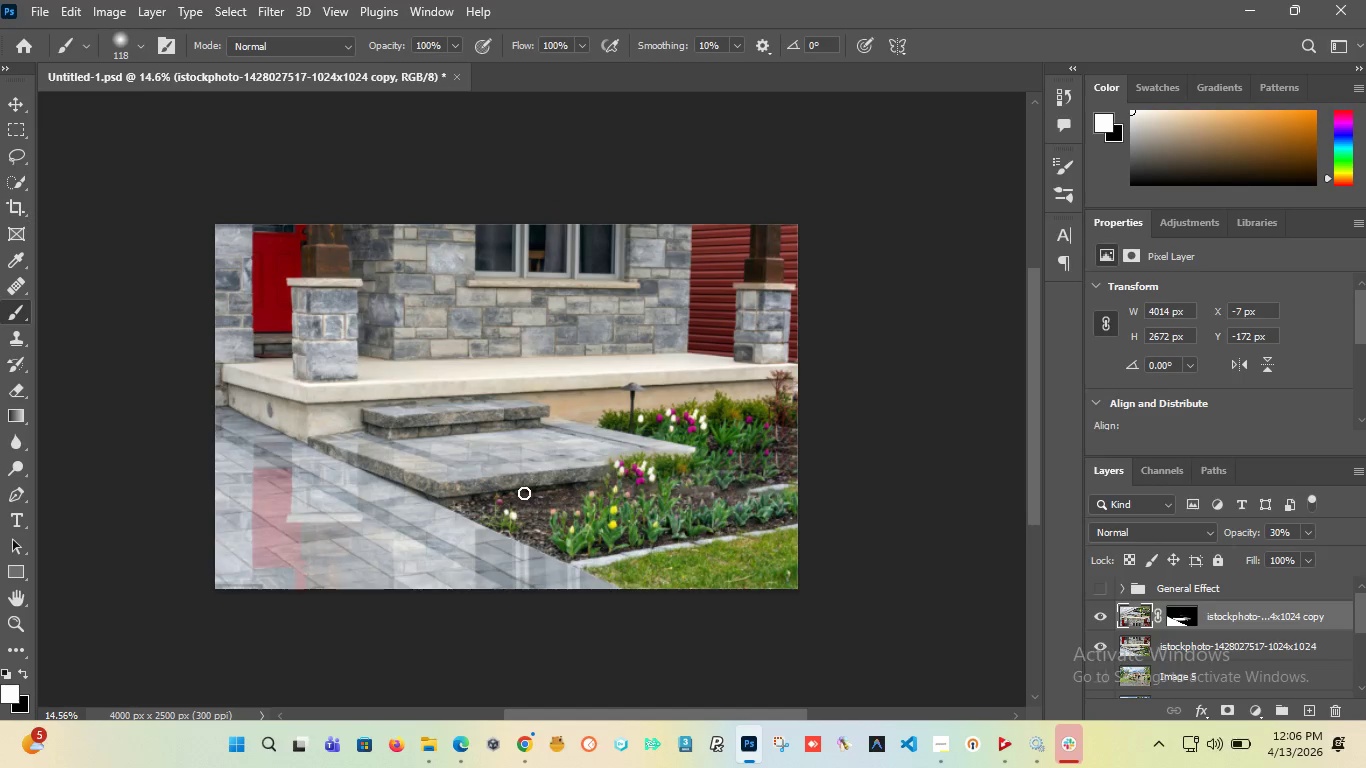 
key(Alt+AltLeft)
 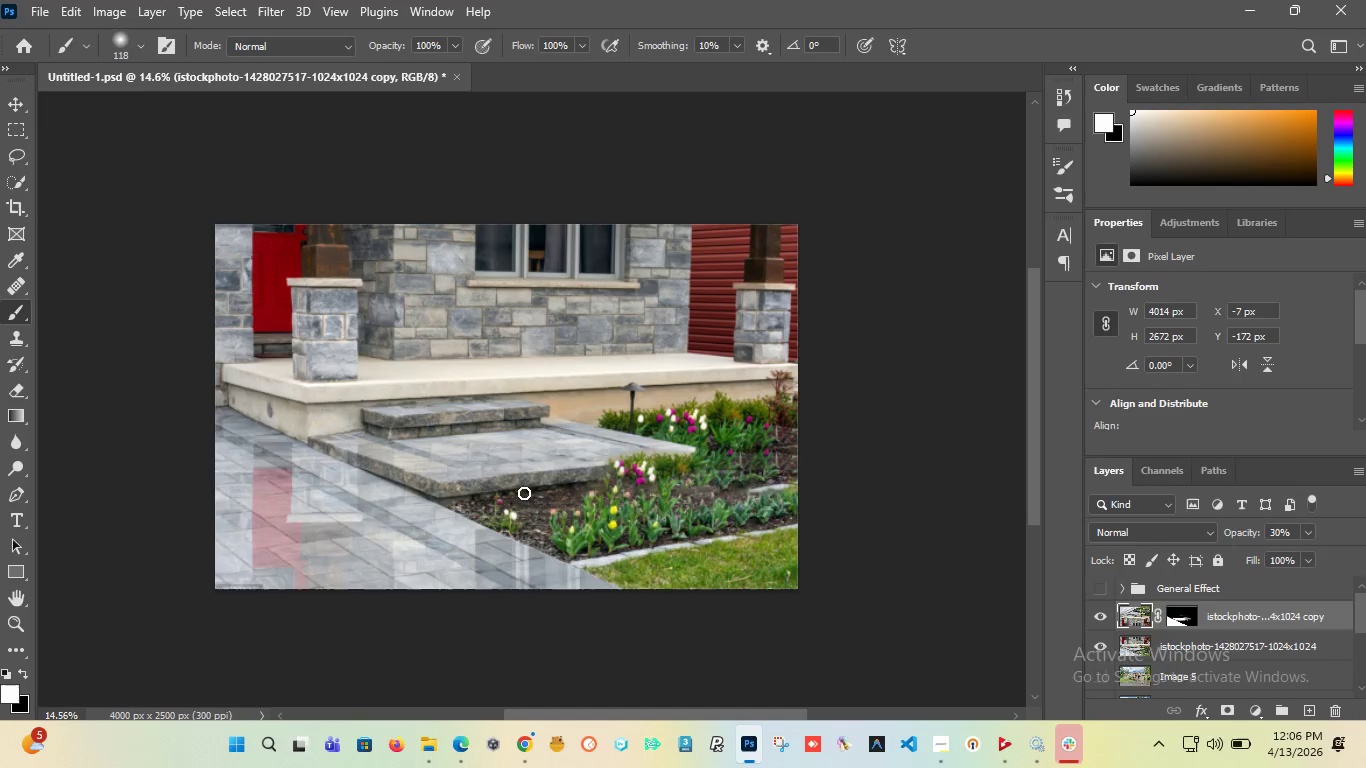 
key(Alt+AltLeft)
 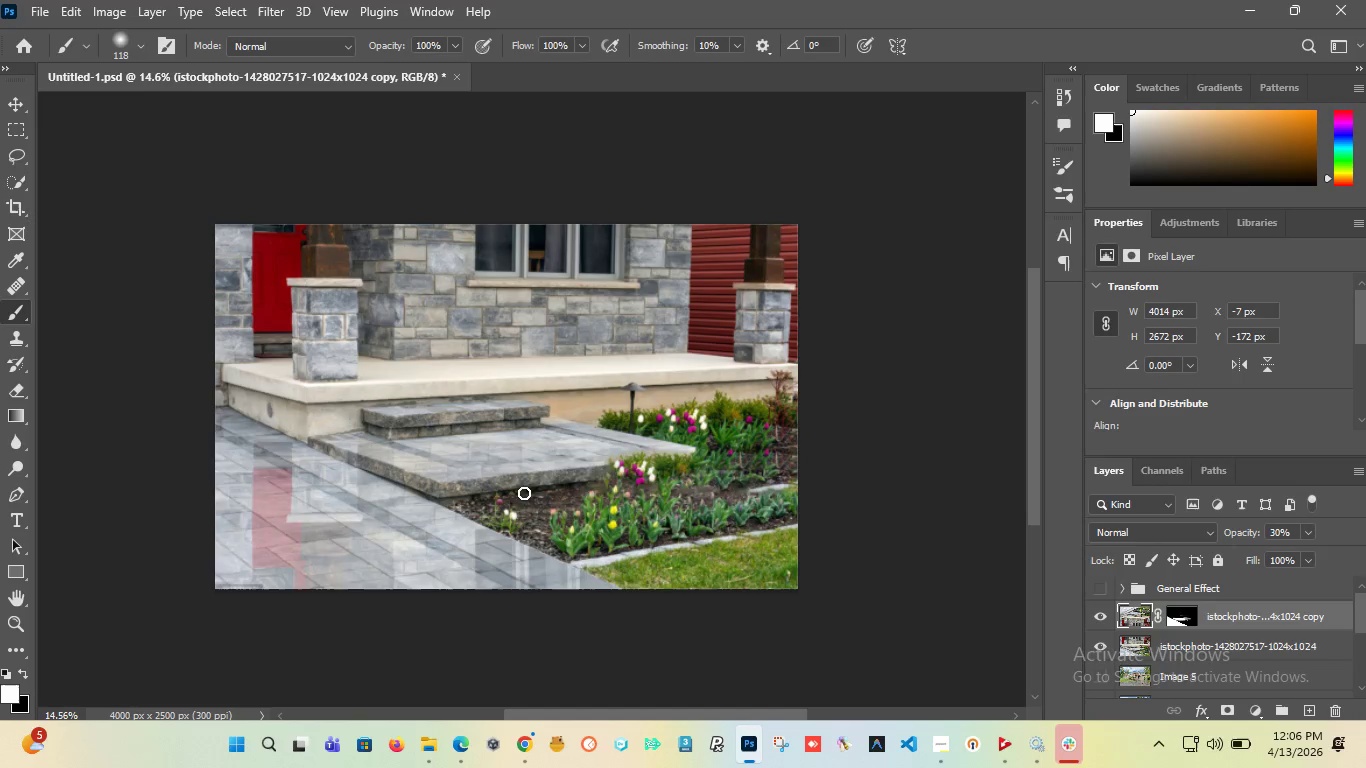 
key(Alt+AltLeft)
 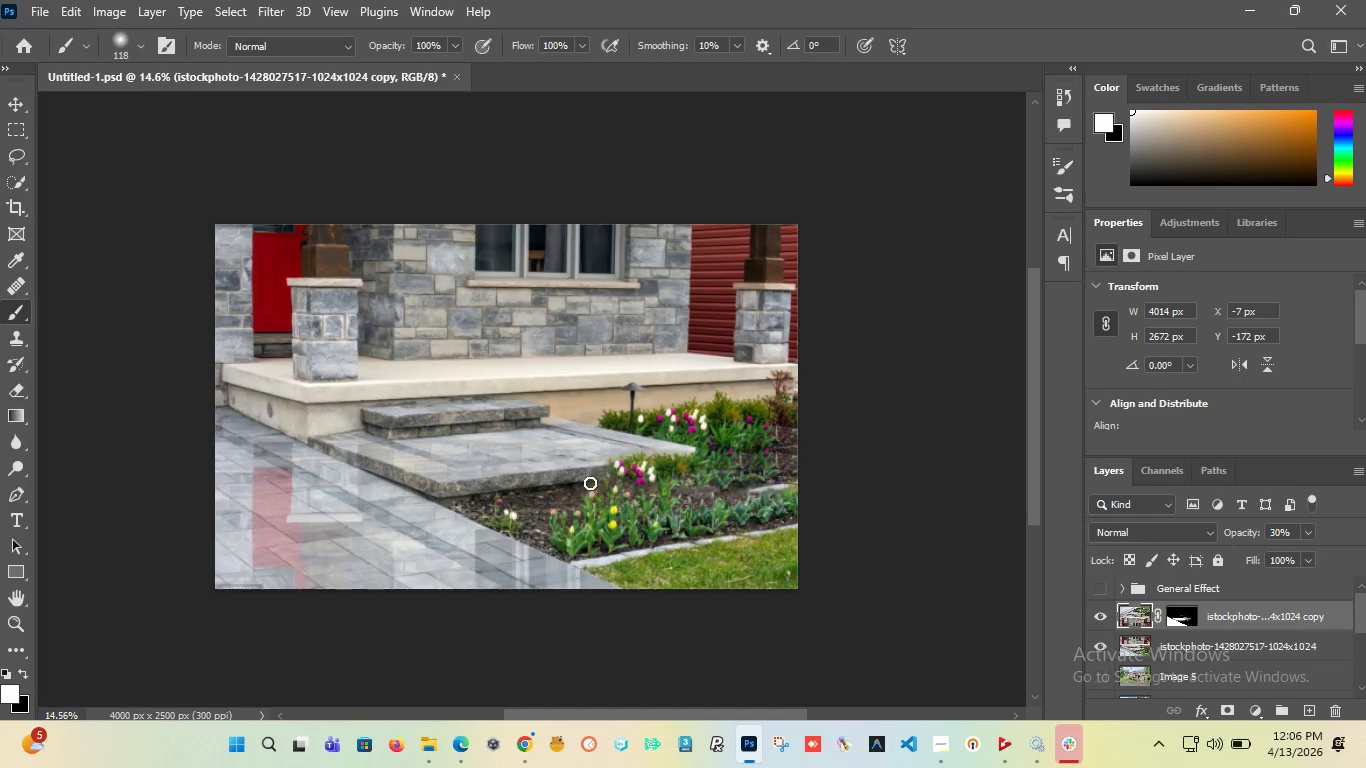 
key(Alt+AltLeft)
 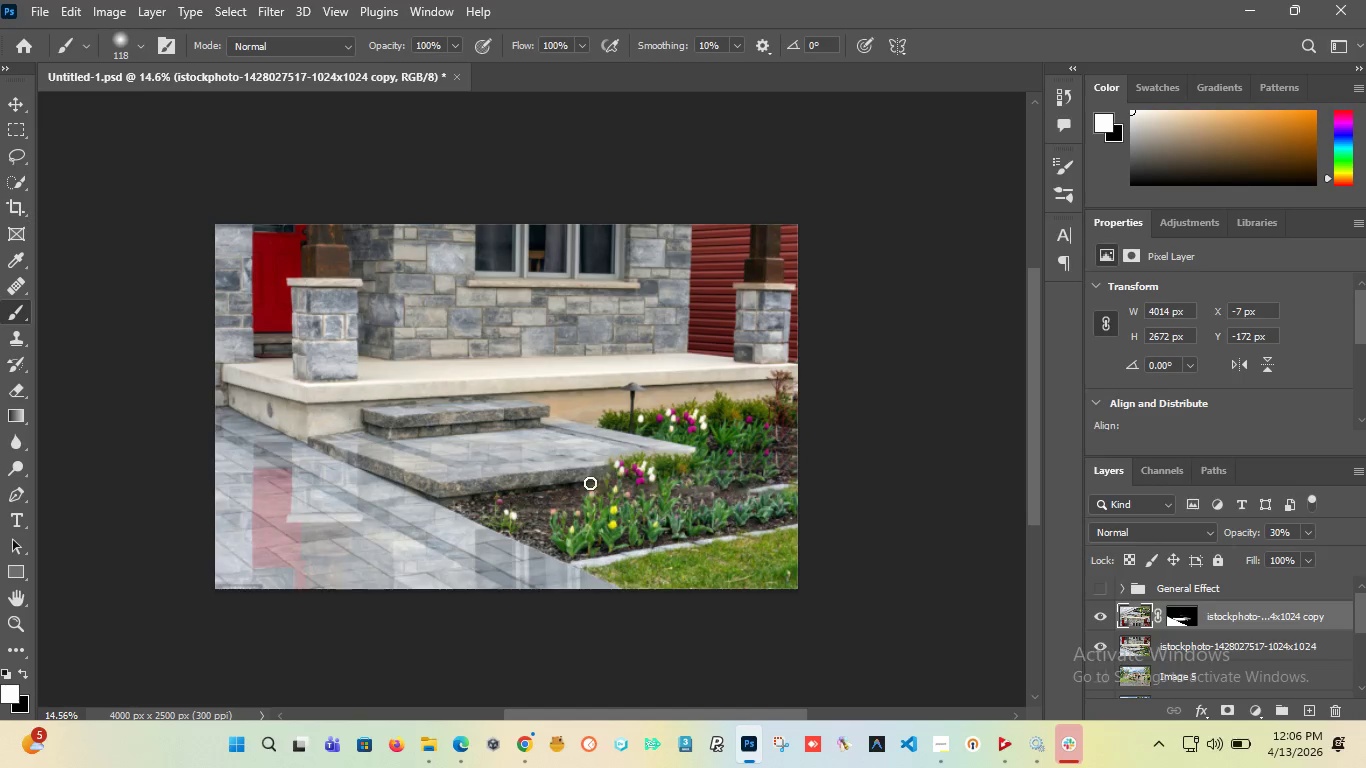 
key(Alt+AltLeft)
 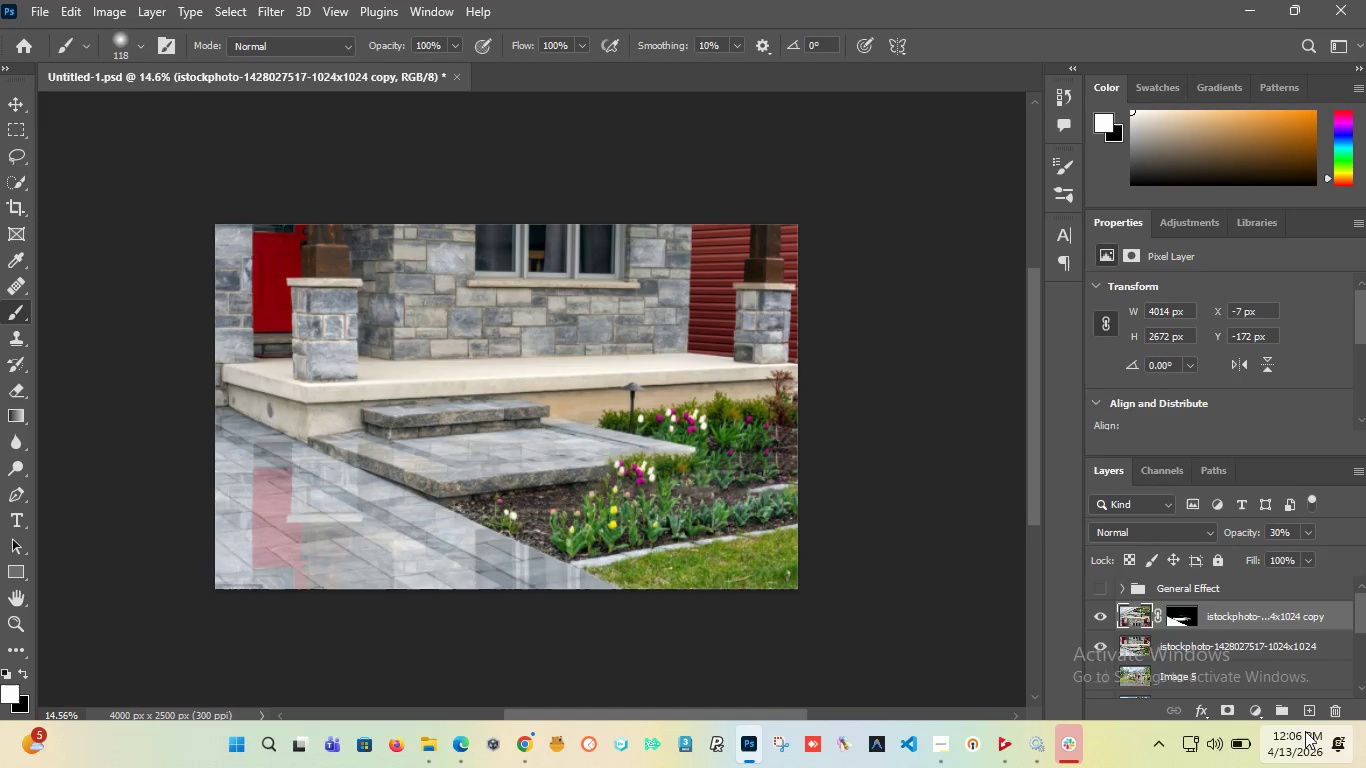 
left_click([1310, 706])
 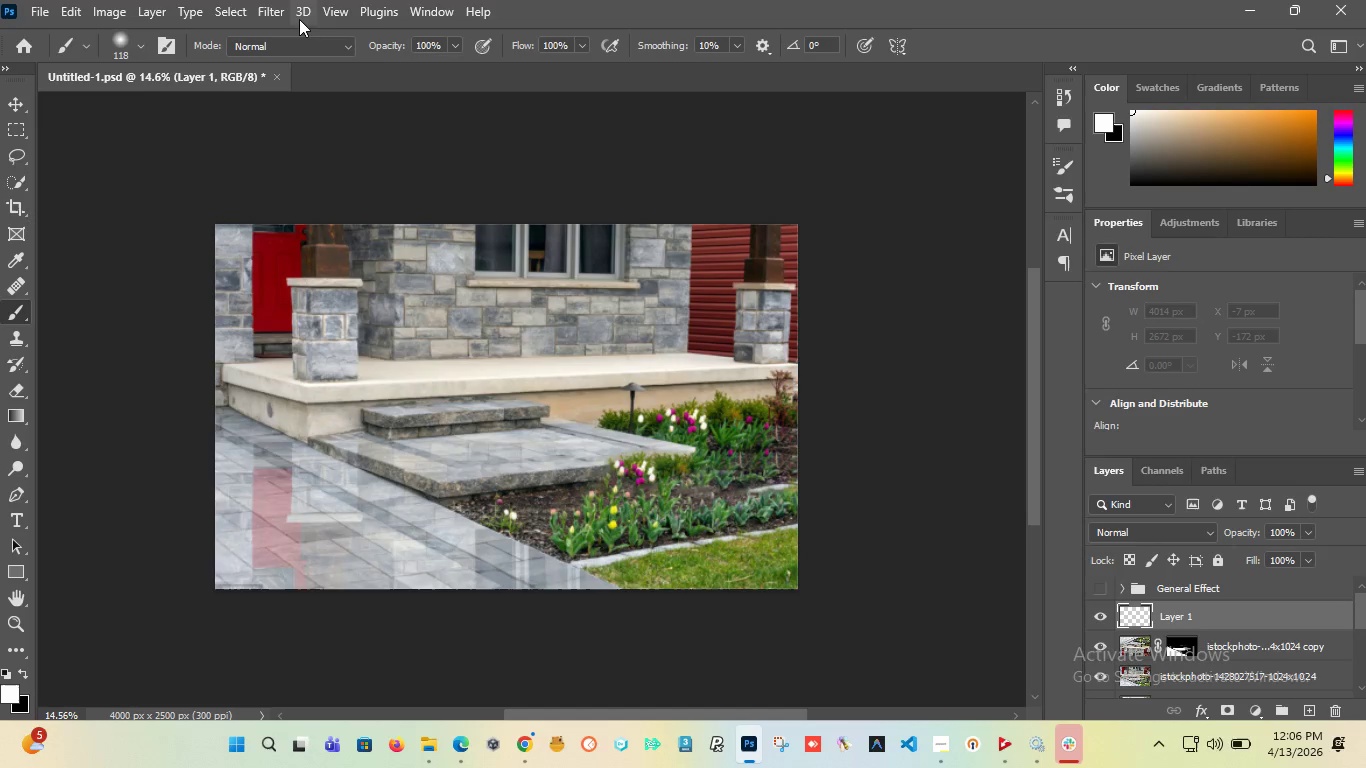 
left_click([252, 14])
 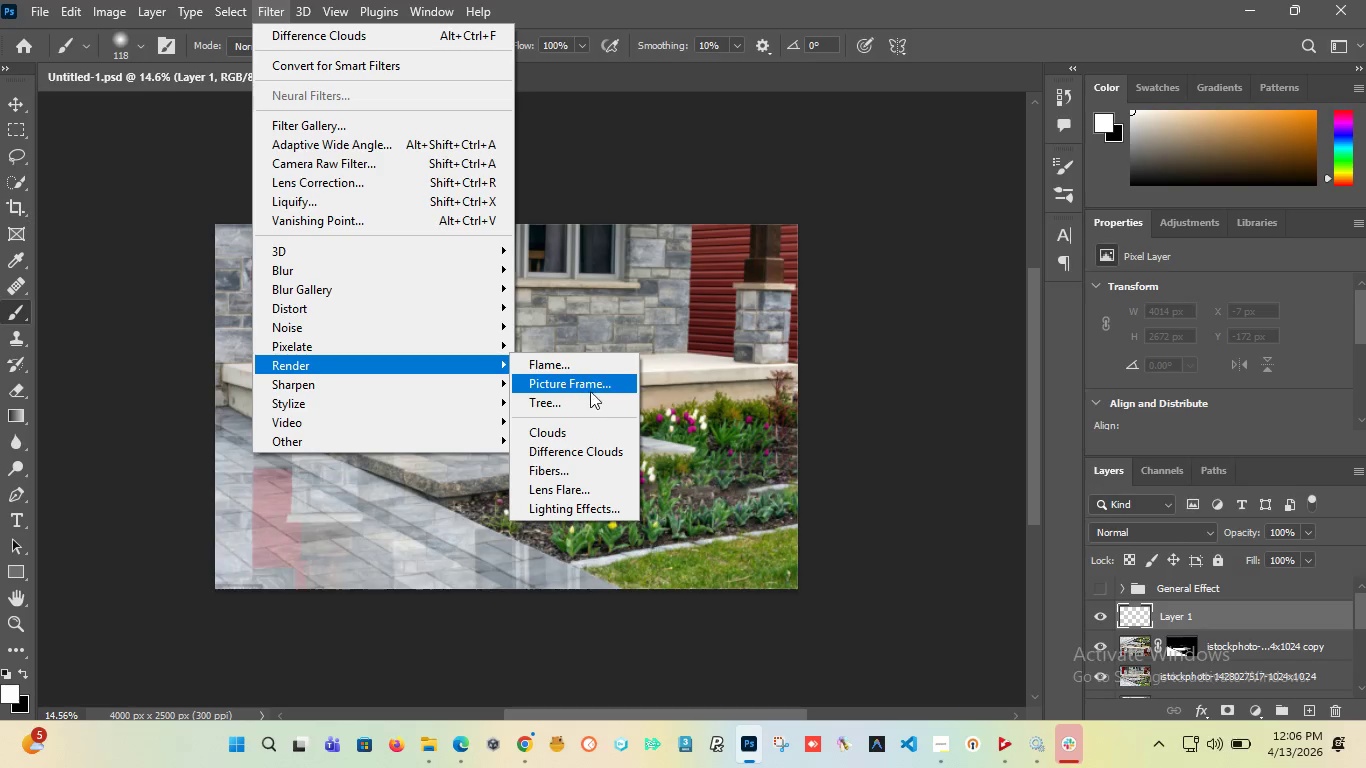 
left_click([592, 428])
 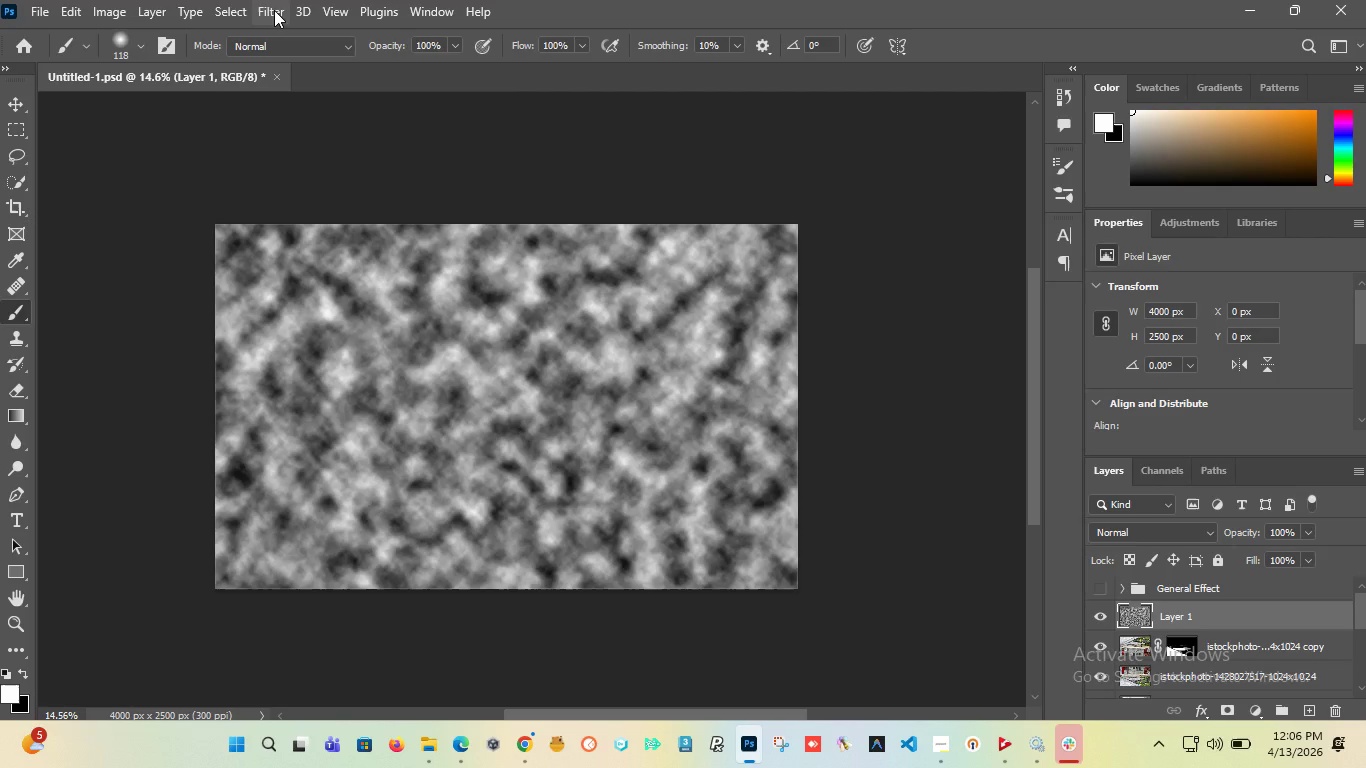 
left_click([274, 11])
 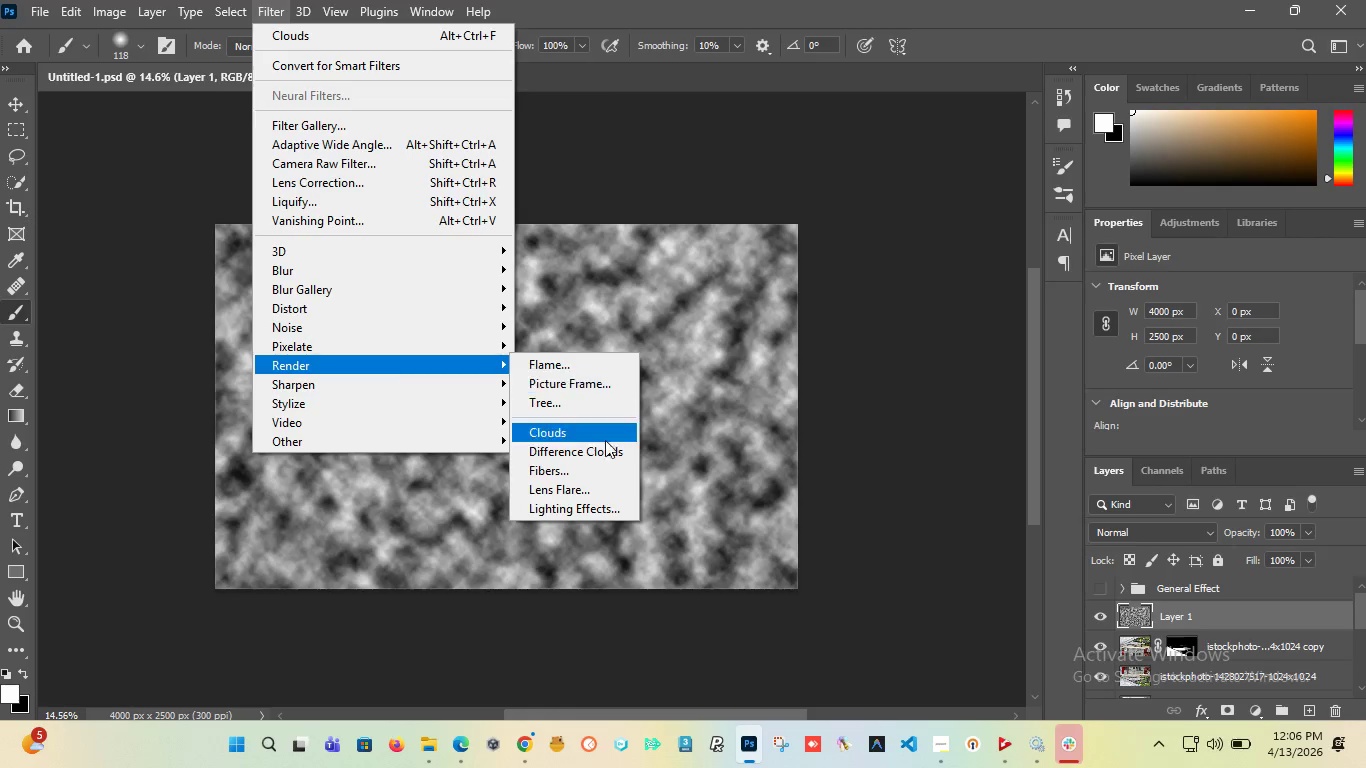 
left_click([602, 456])
 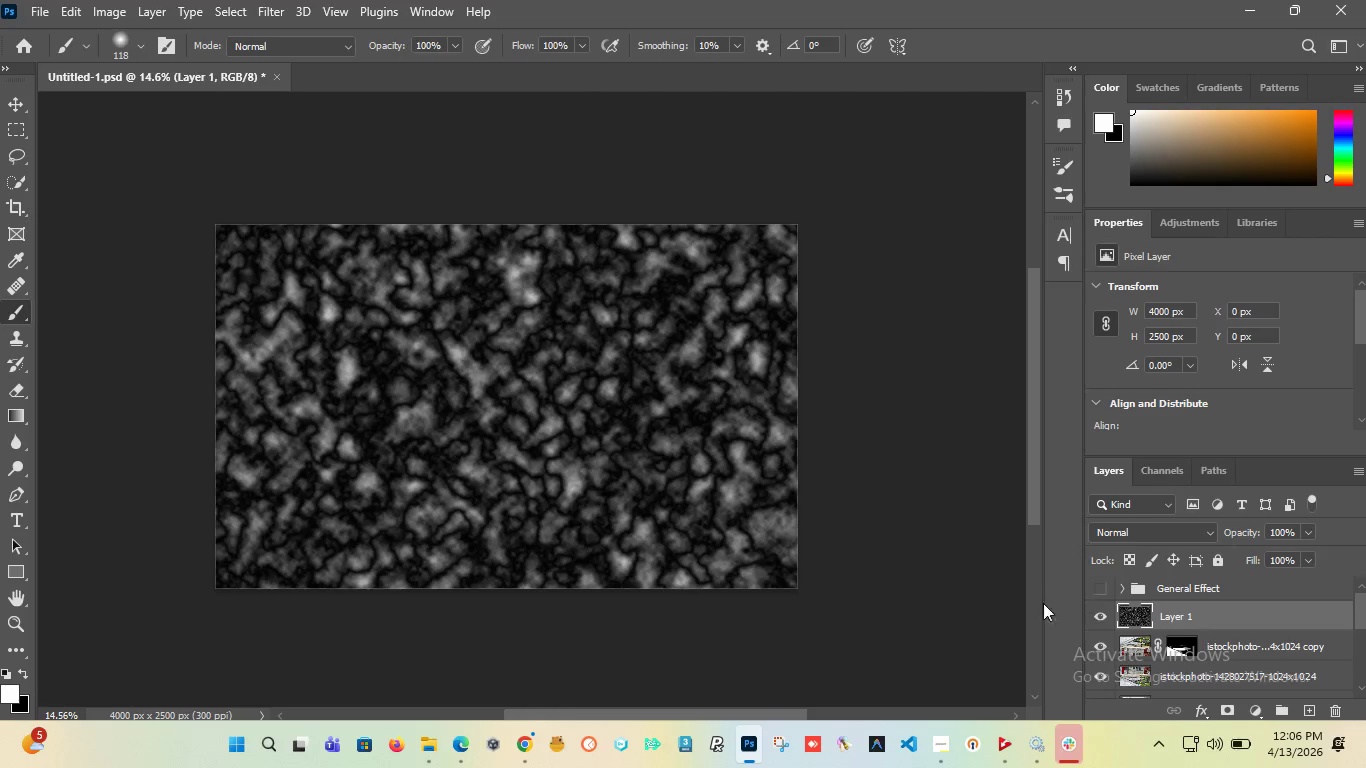 
key(Control+T)
 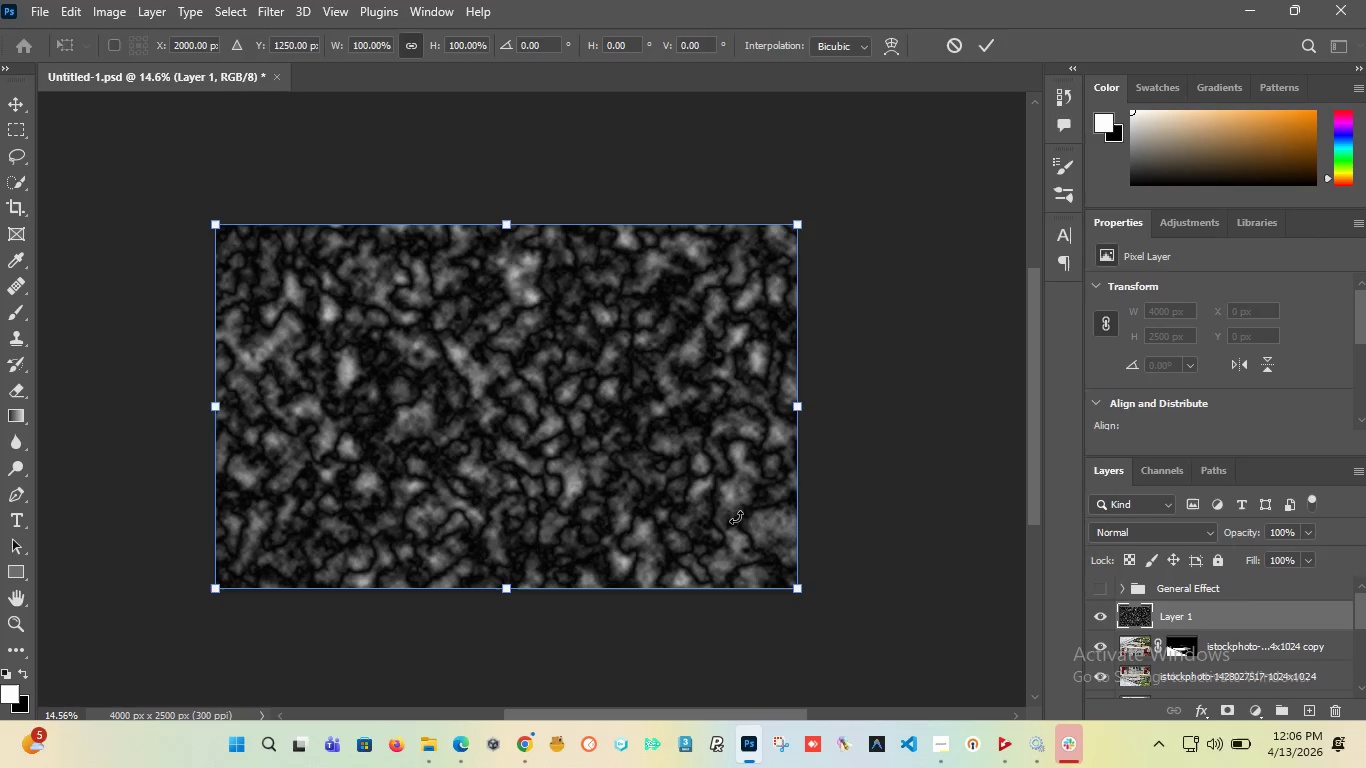 
right_click([590, 344])
 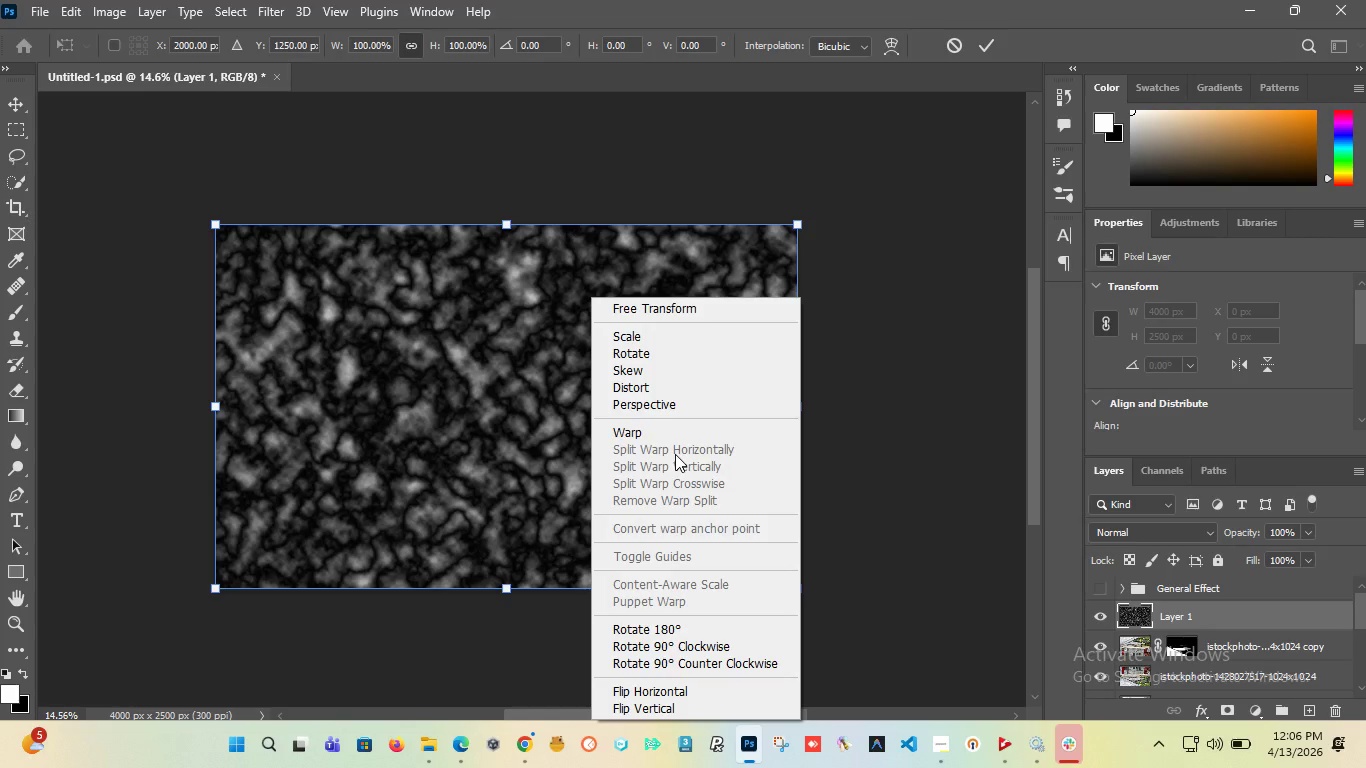 
left_click([675, 400])
 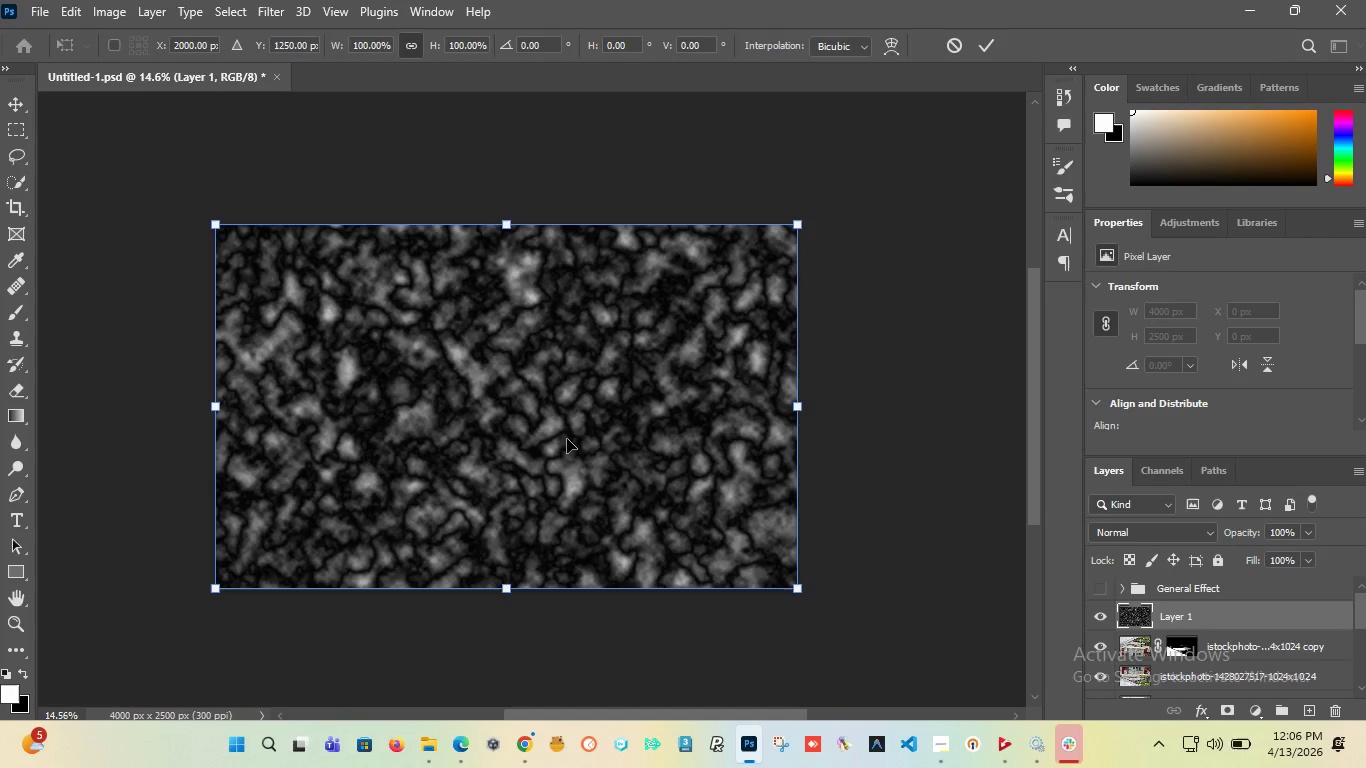 
hold_key(key=AltLeft, duration=1.23)
scroll: coordinate [552, 360], scroll_direction: down, amount: 12.0
 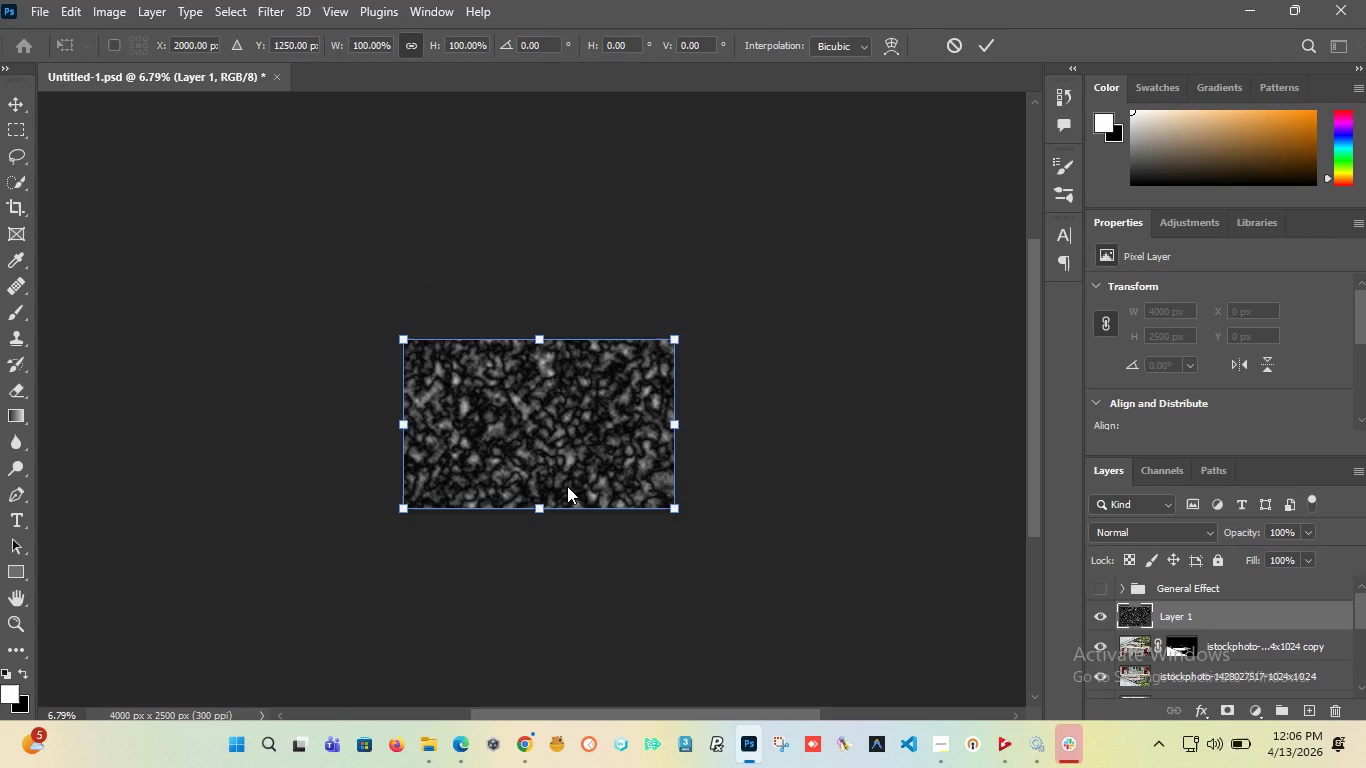 
scroll: coordinate [567, 486], scroll_direction: none, amount: 0.0
 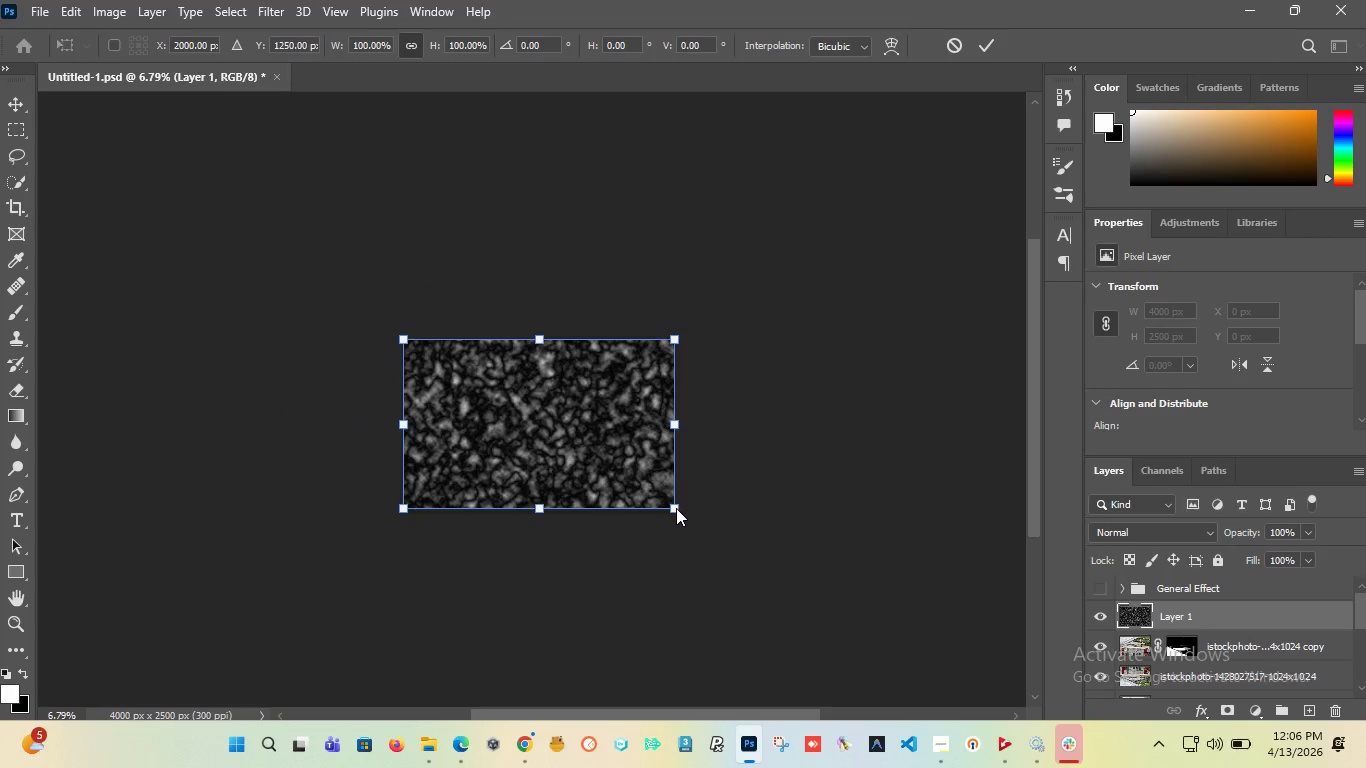 
left_click_drag(start_coordinate=[676, 508], to_coordinate=[935, 521])
 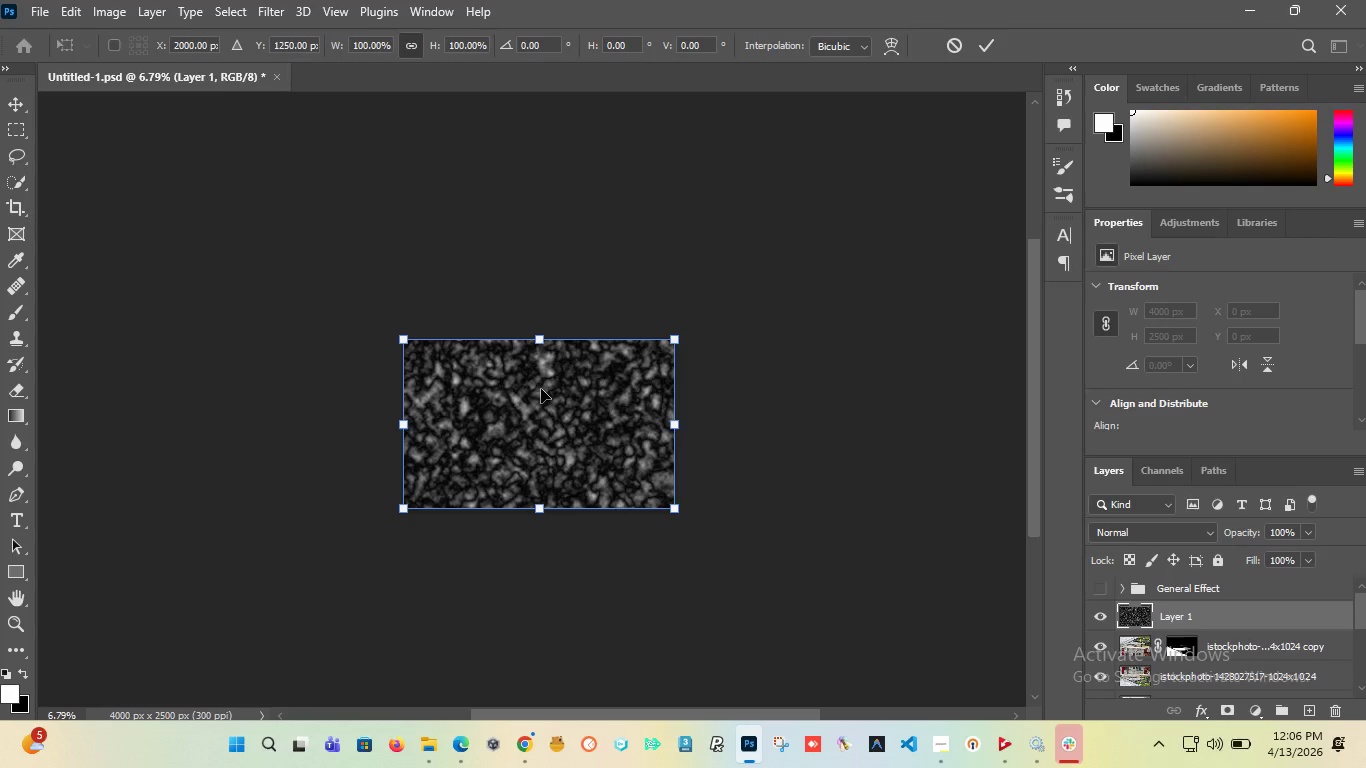 
left_click_drag(start_coordinate=[541, 389], to_coordinate=[534, 486])
 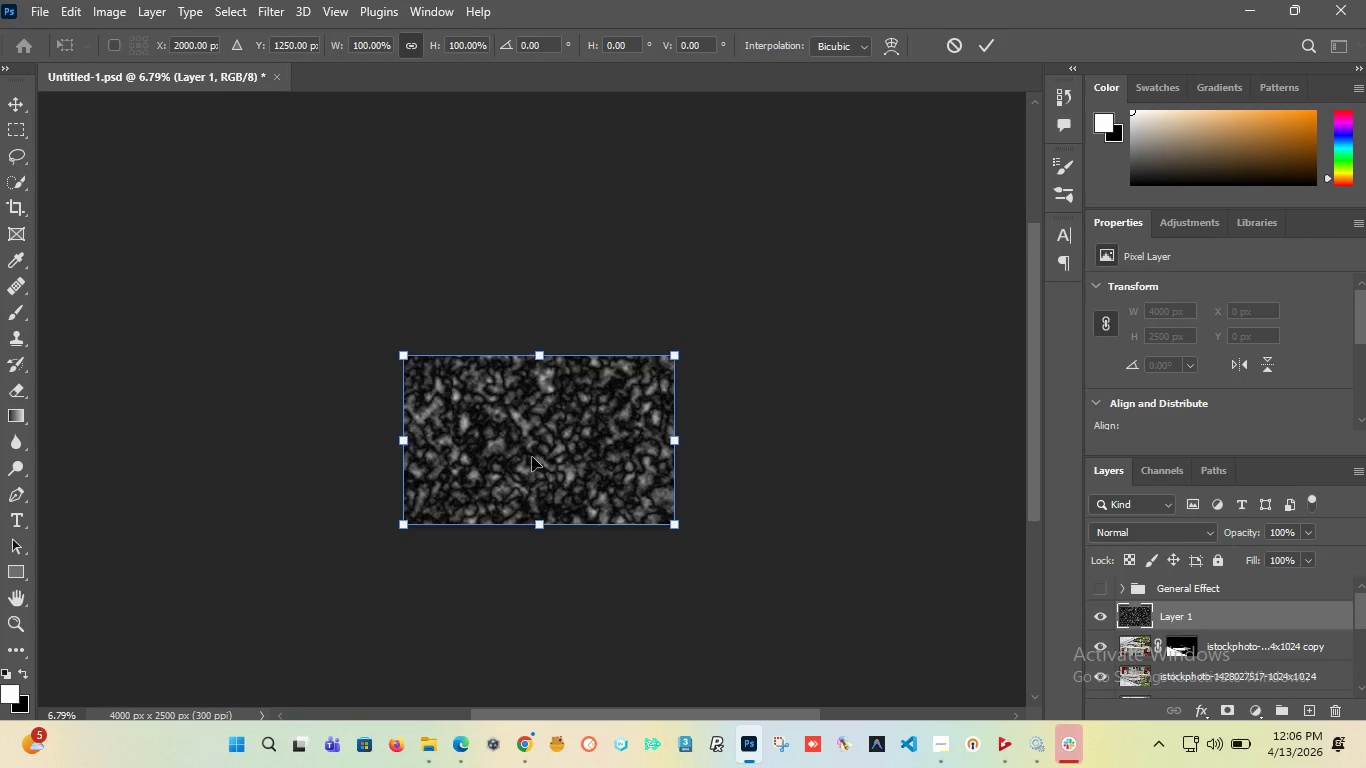 
scroll: coordinate [532, 457], scroll_direction: up, amount: 3.0
 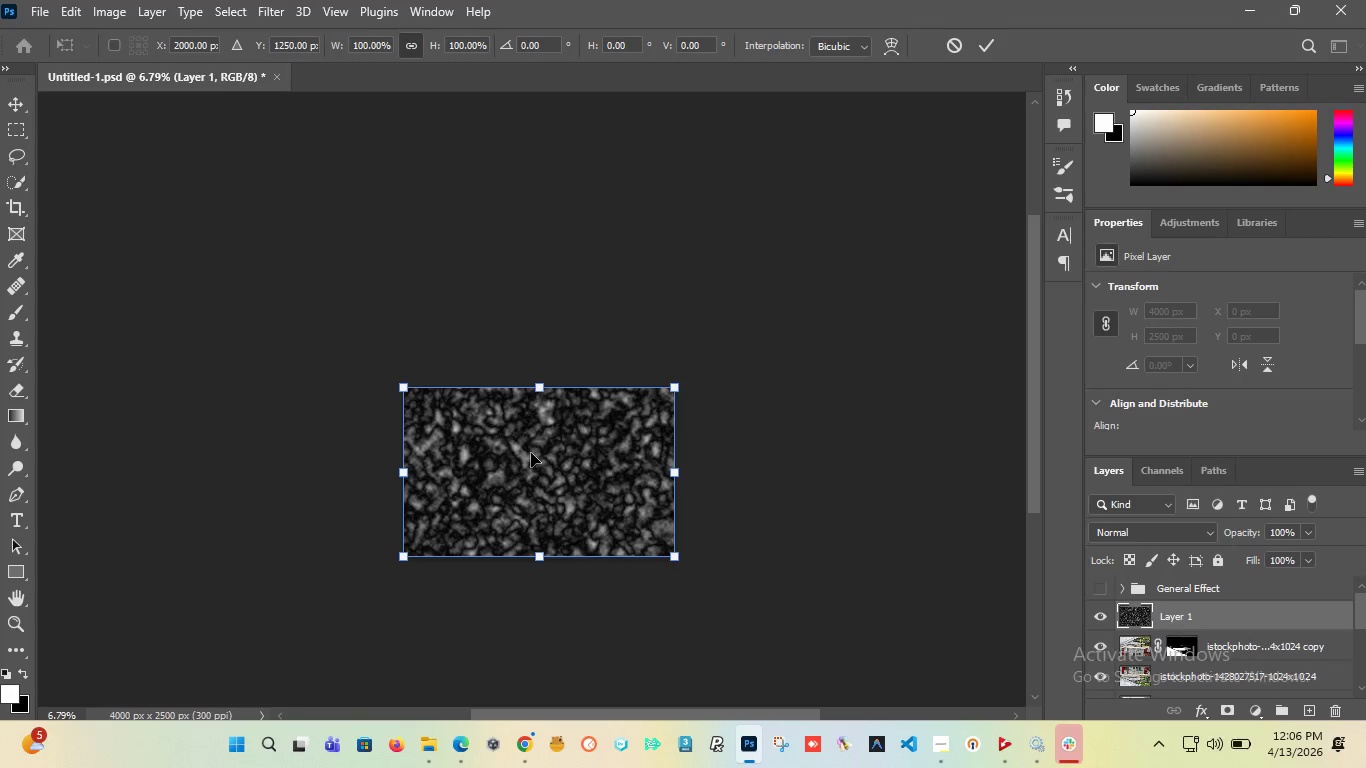 
hold_key(key=AltLeft, duration=0.61)
 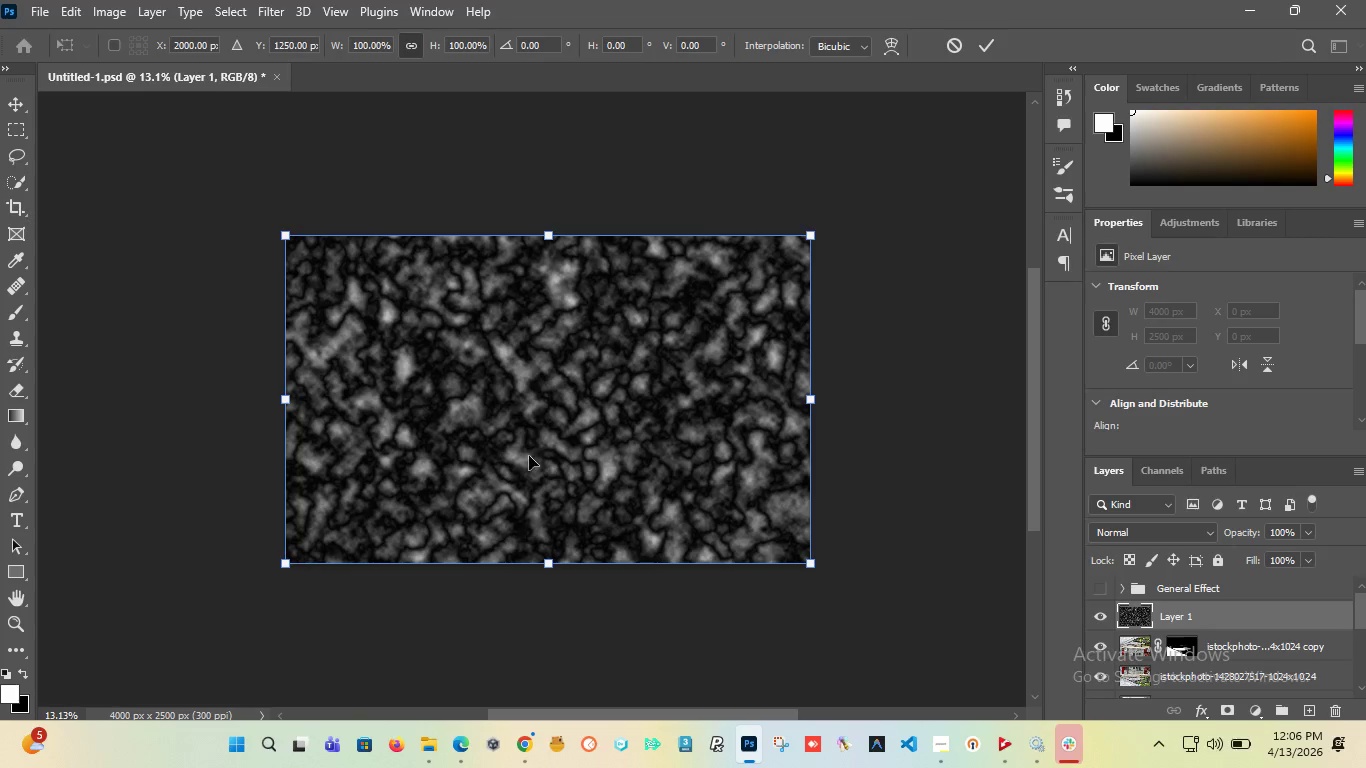 
hold_key(key=AltLeft, duration=13.09)
 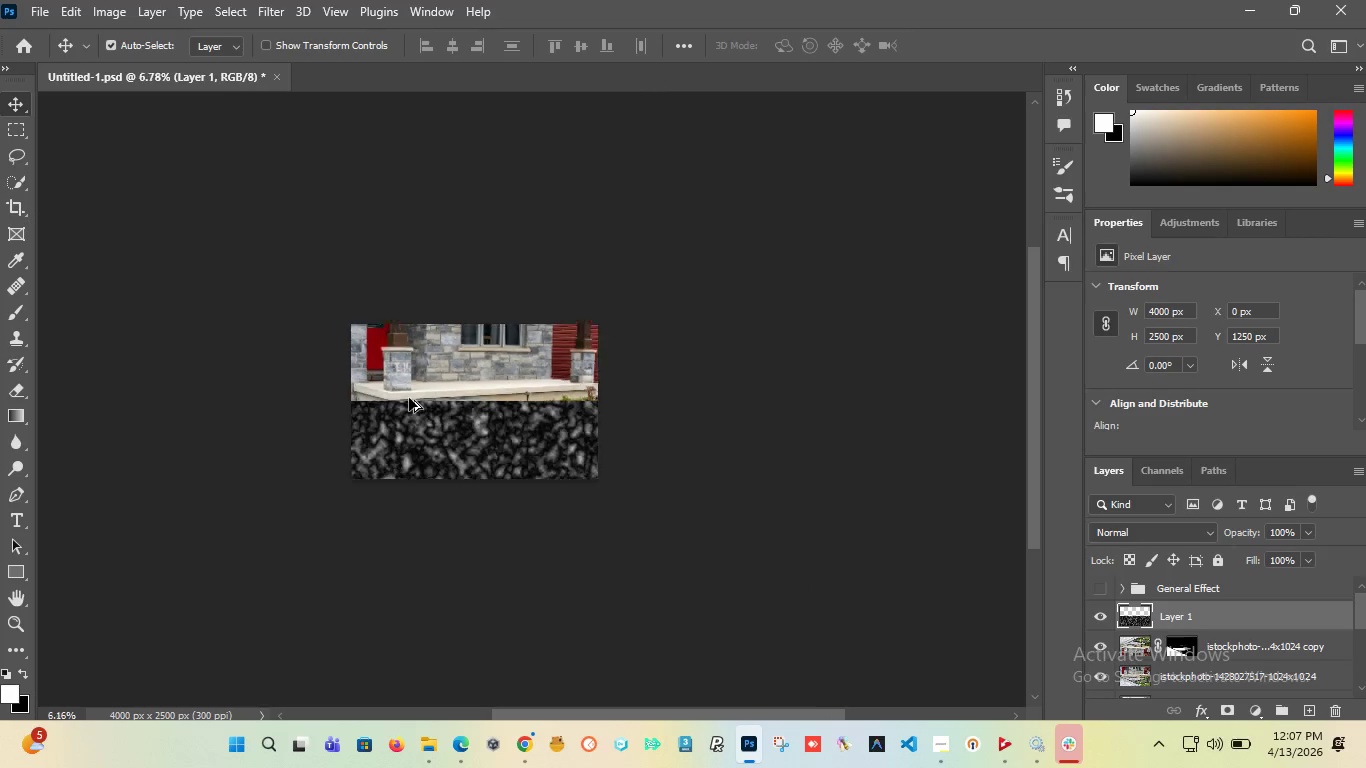 
scroll: coordinate [529, 450], scroll_direction: up, amount: 4.0
 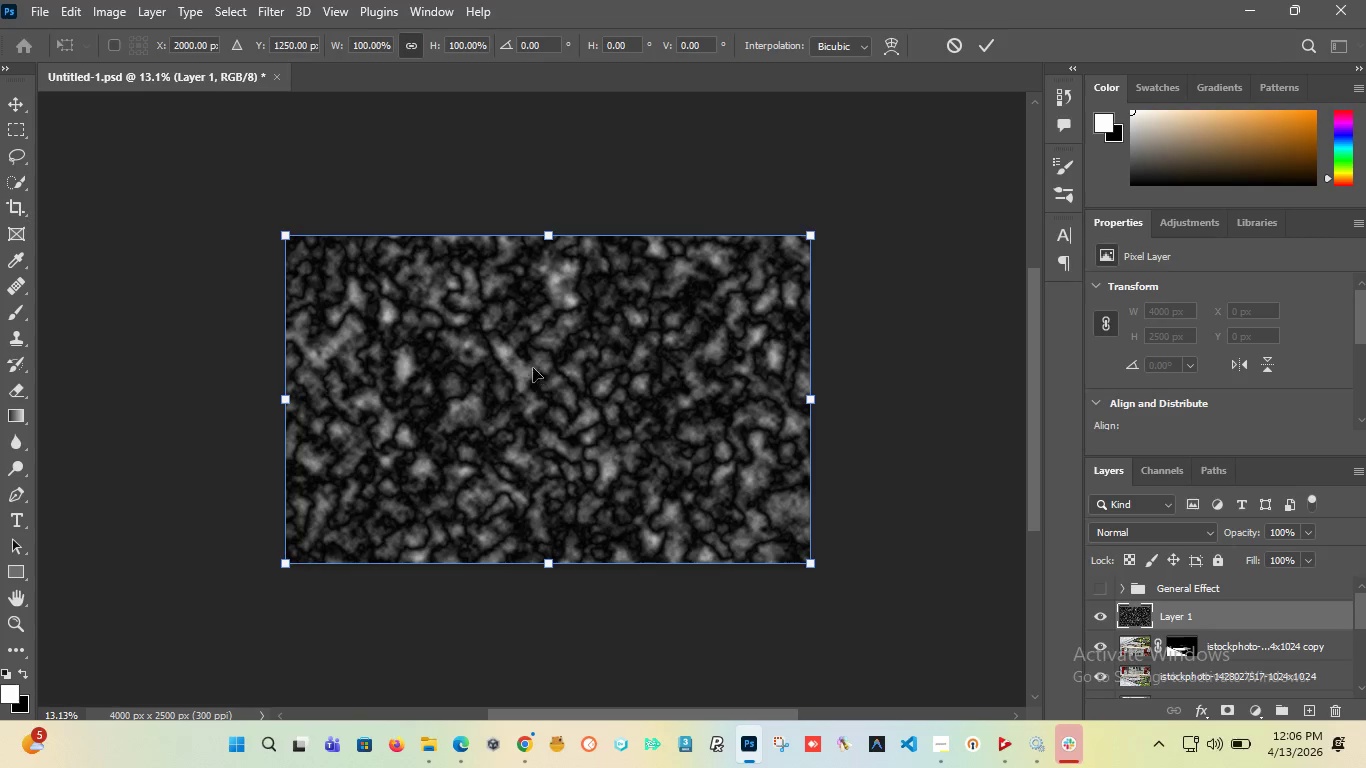 
left_click_drag(start_coordinate=[533, 368], to_coordinate=[529, 488])
 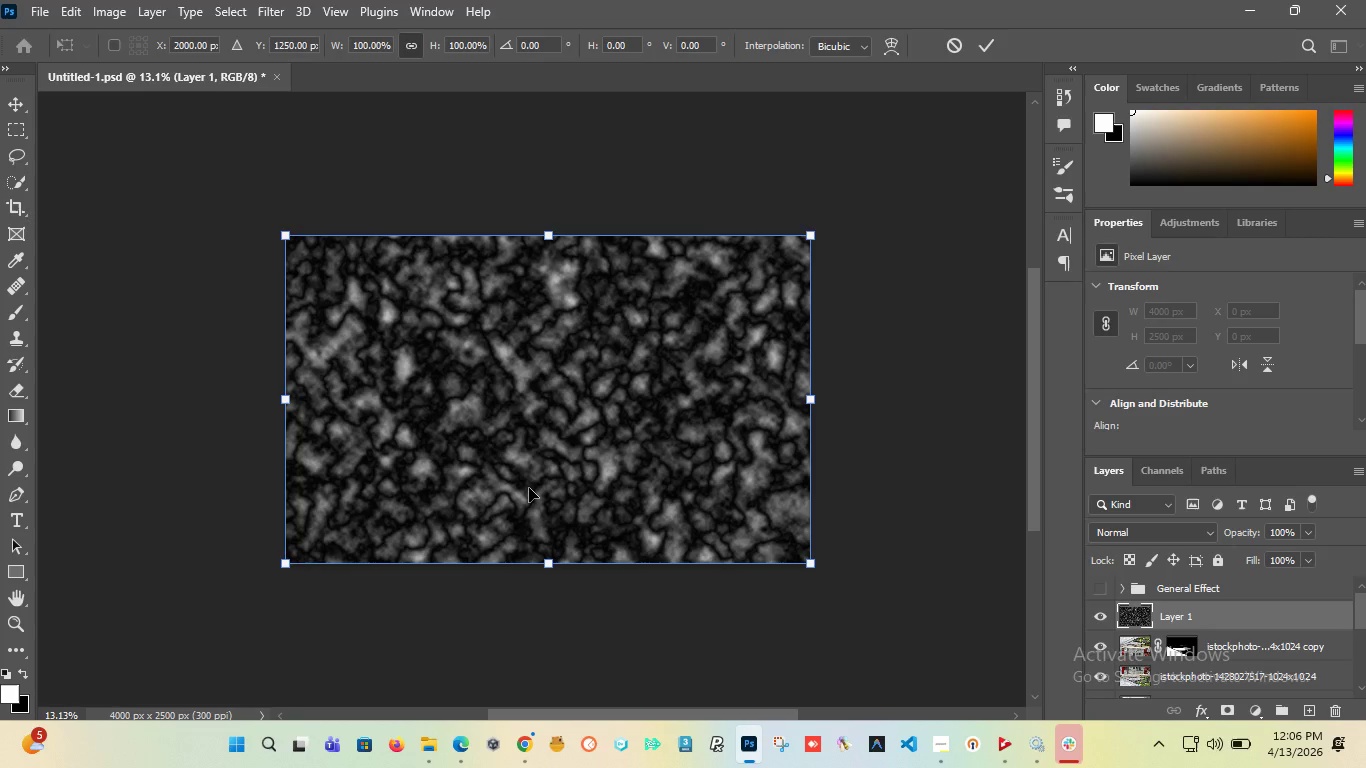 
hold_key(key=ControlLeft, duration=0.88)
 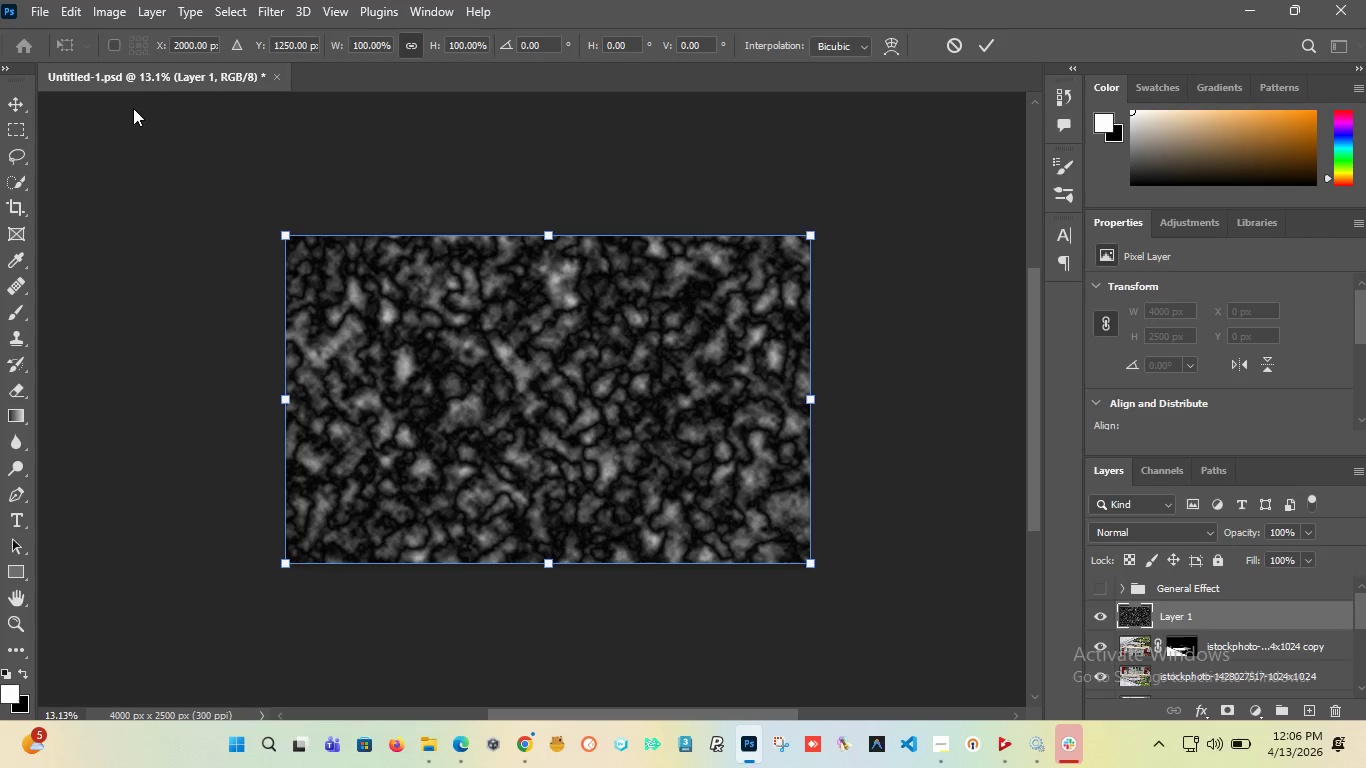 
hold_key(key=ControlLeft, duration=4.5)
left_click([16, 97])
 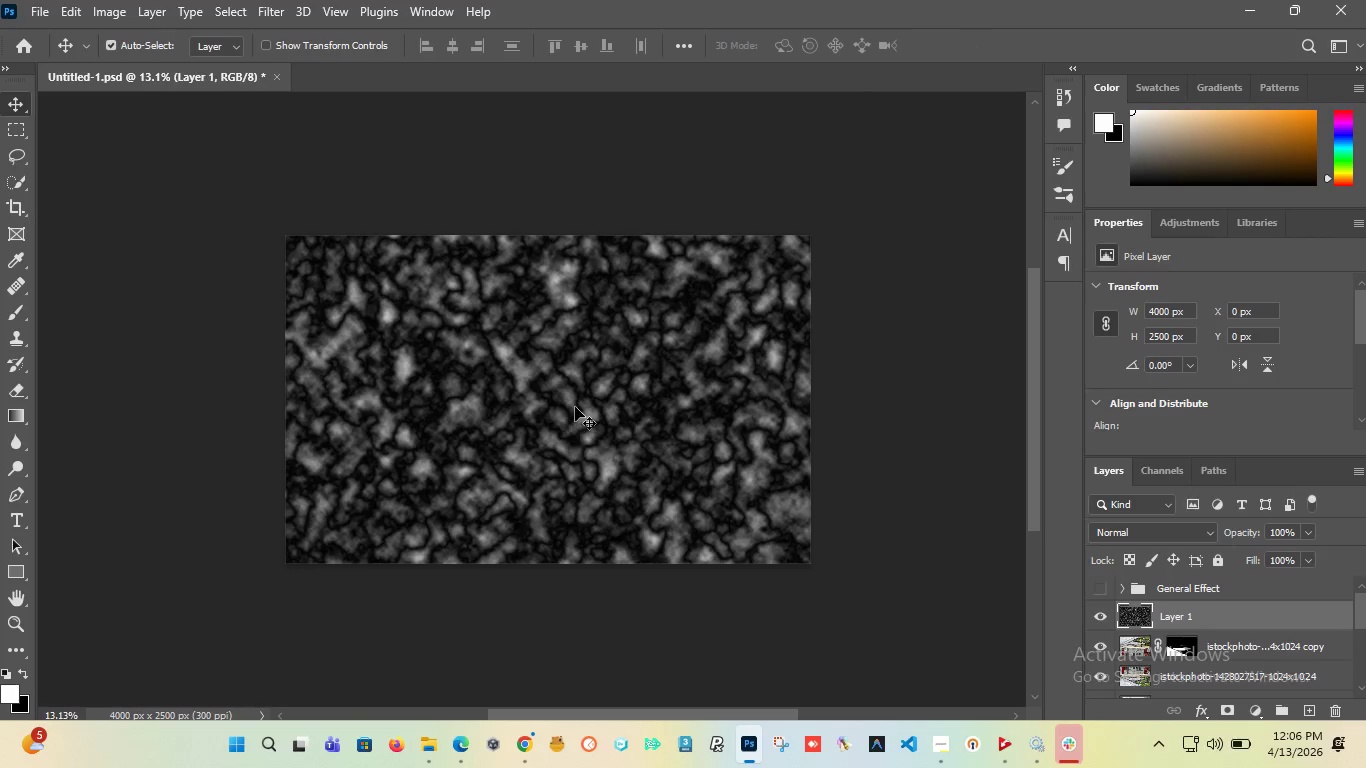 
left_click_drag(start_coordinate=[576, 402], to_coordinate=[575, 583])
 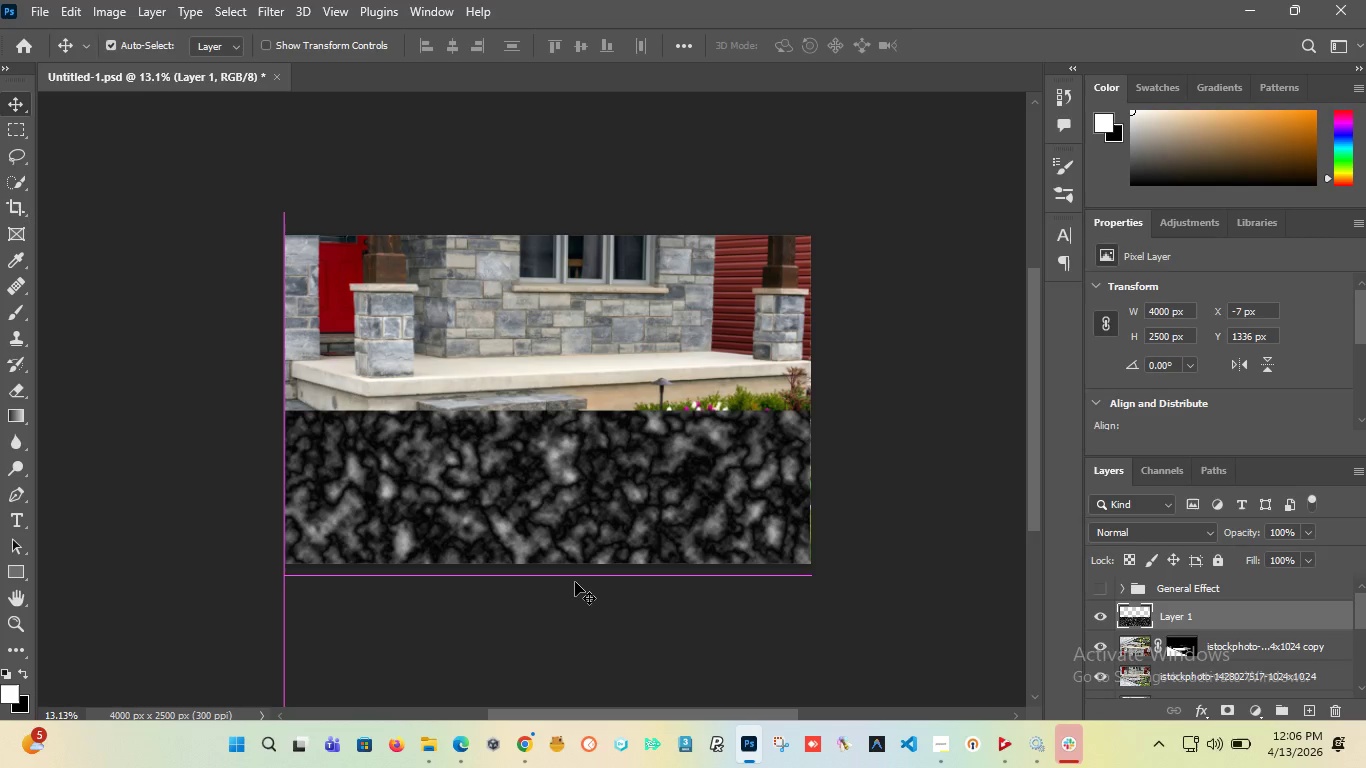 
key(Control+Z)
 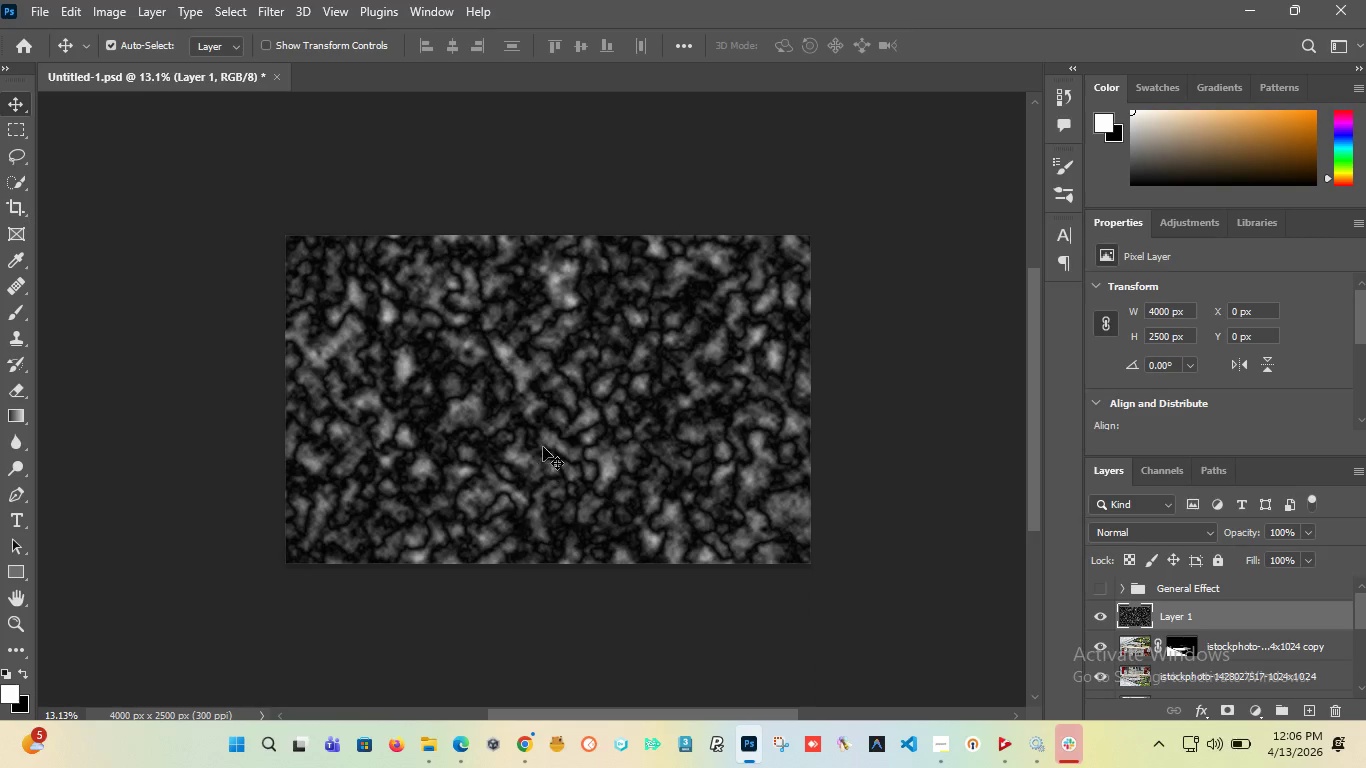 
hold_key(key=ShiftLeft, duration=1.52)
left_click_drag(start_coordinate=[534, 349], to_coordinate=[517, 511])
 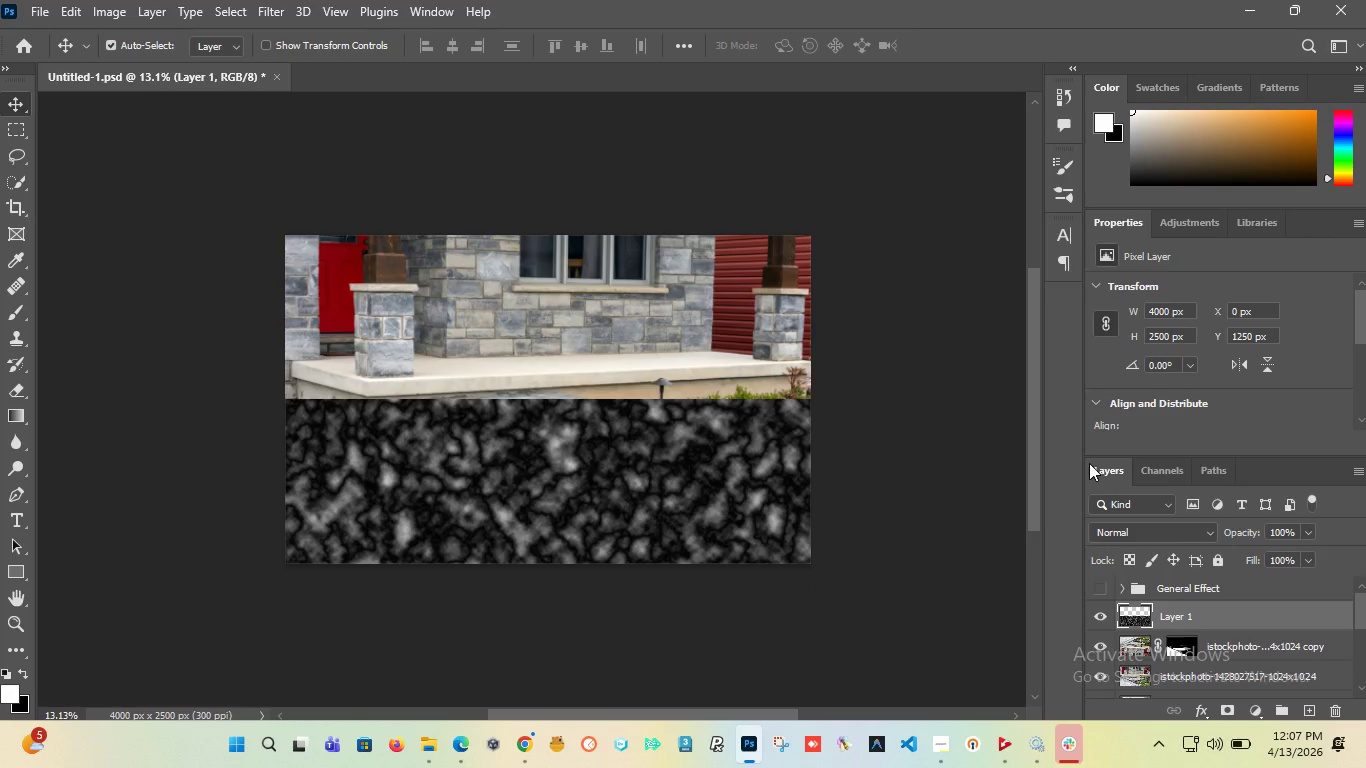 
hold_key(key=ShiftLeft, duration=1.5)
 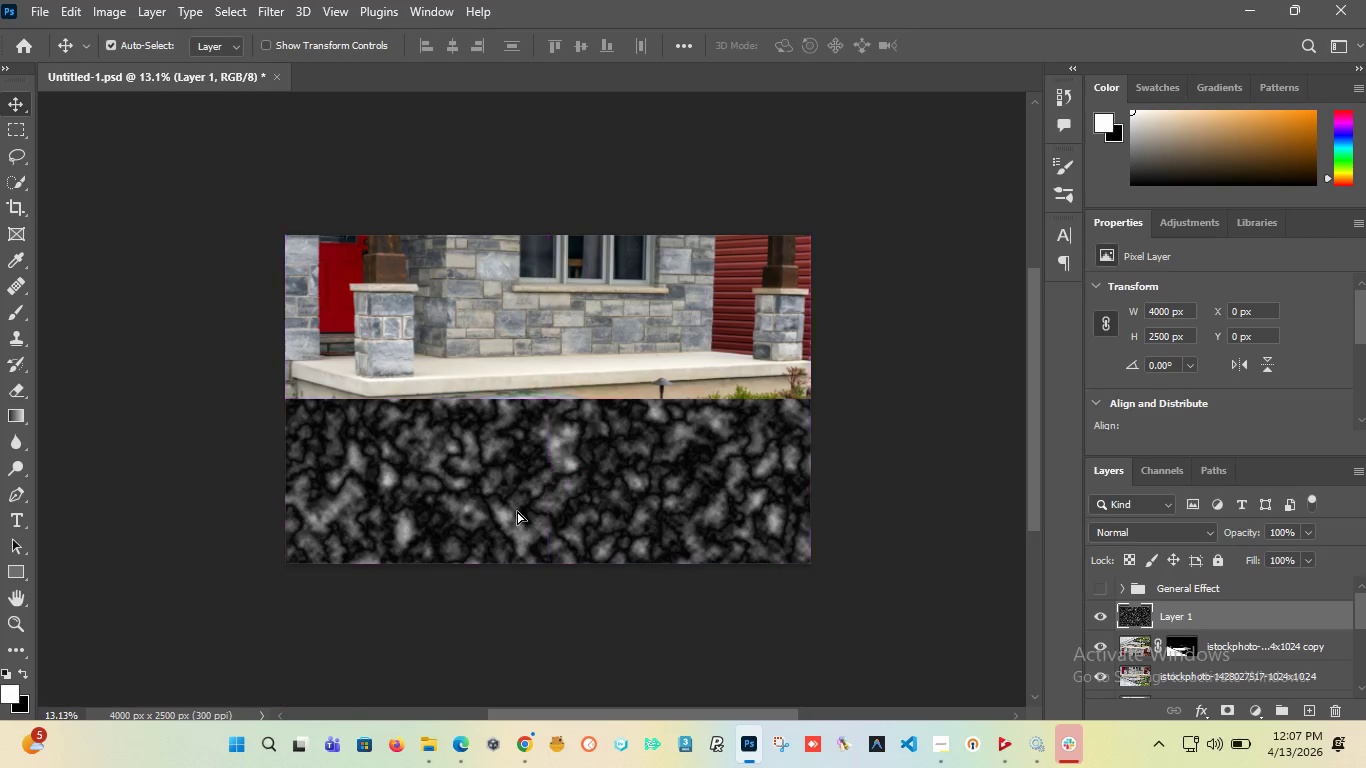 
hold_key(key=ShiftLeft, duration=0.7)
 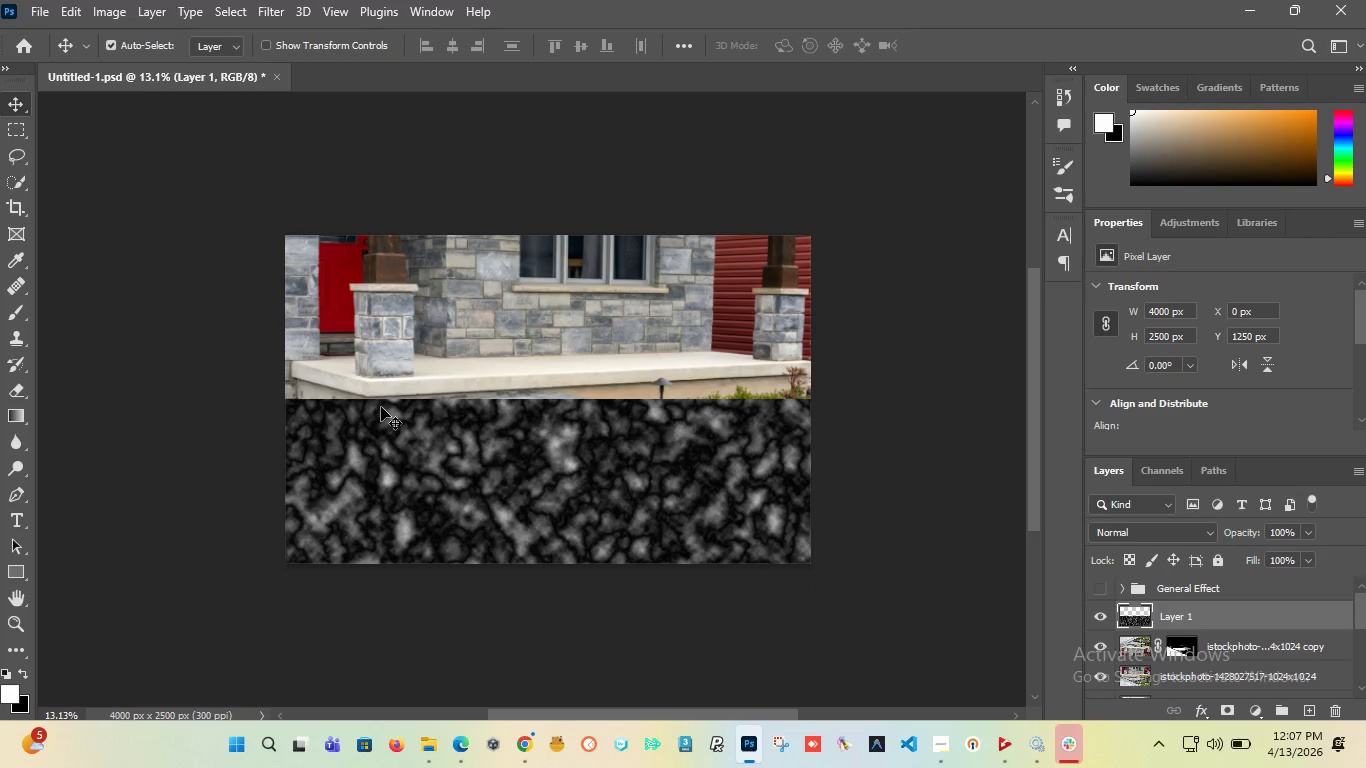 
hold_key(key=AltLeft, duration=0.69)
scroll: coordinate [409, 398], scroll_direction: down, amount: 11.0
 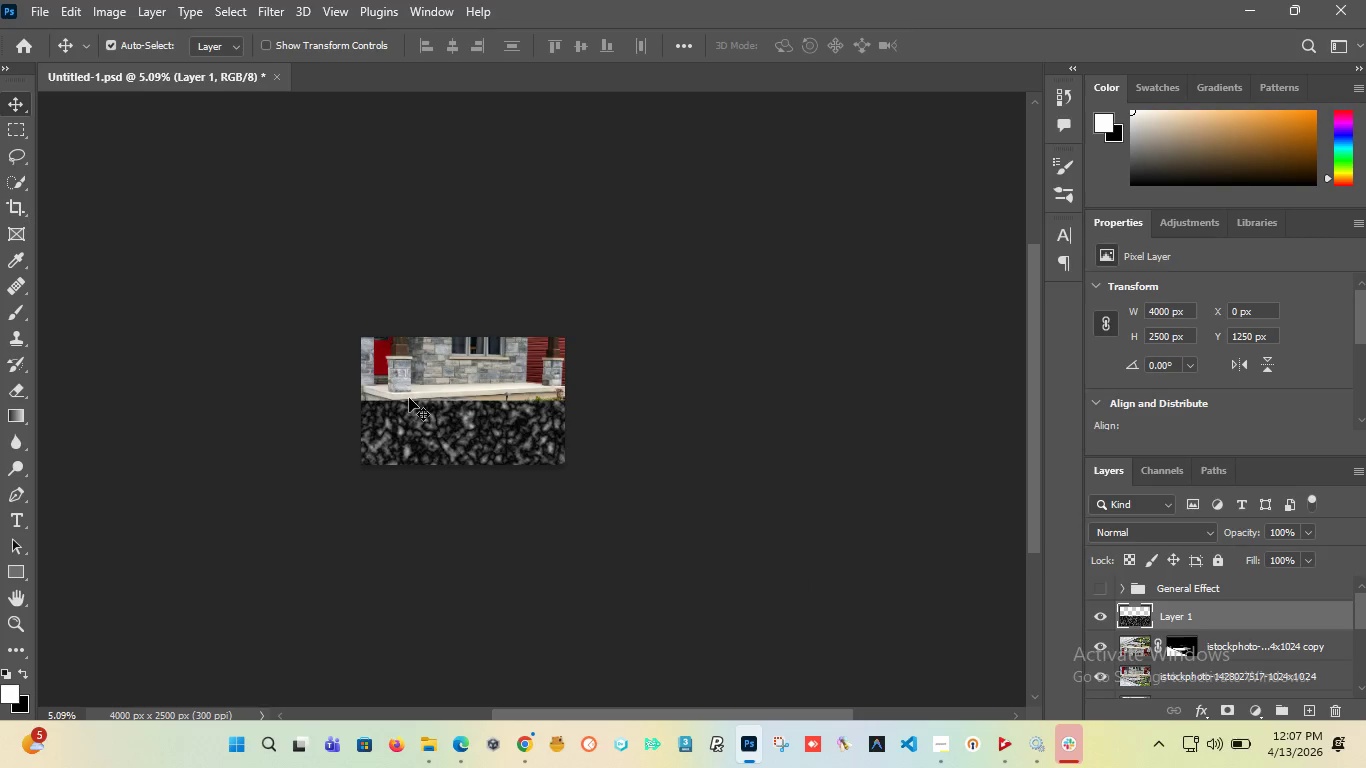 
key(Control+T)
 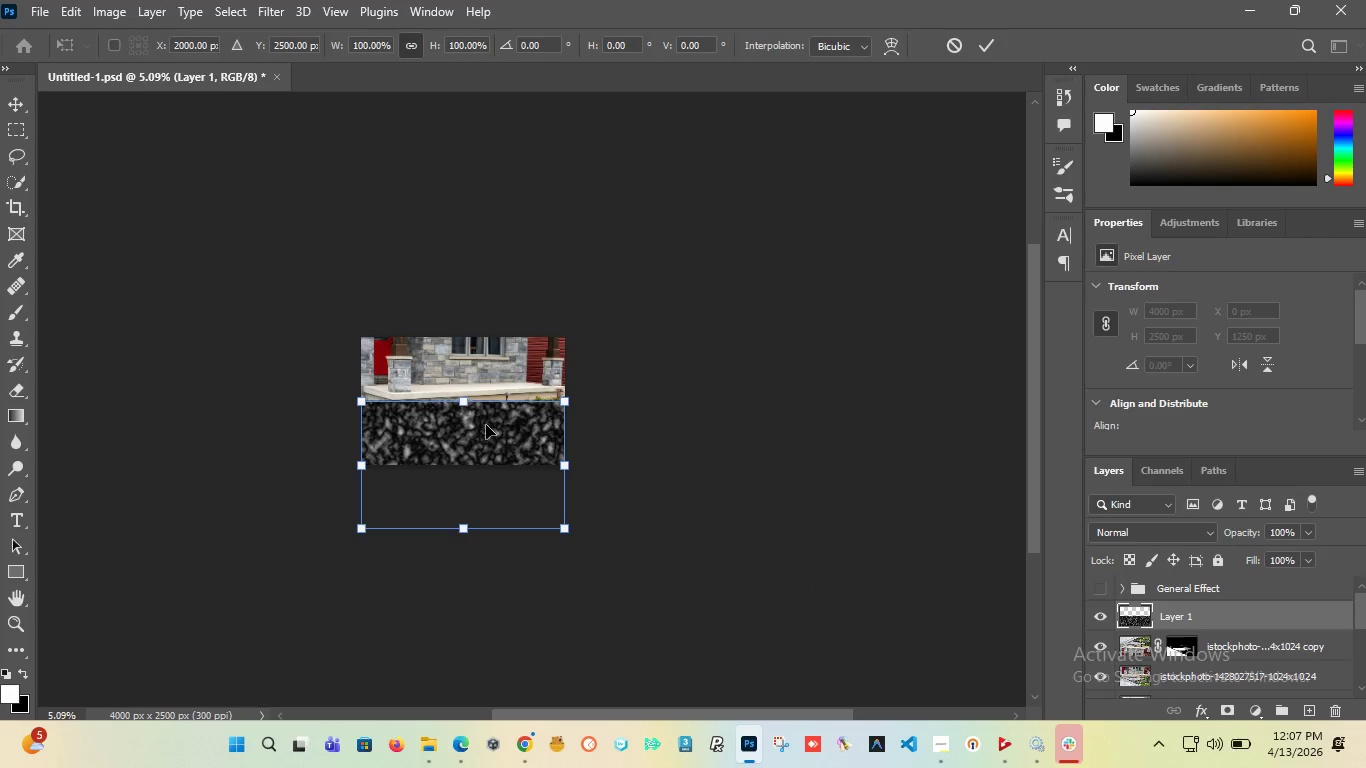 
right_click([486, 425])
 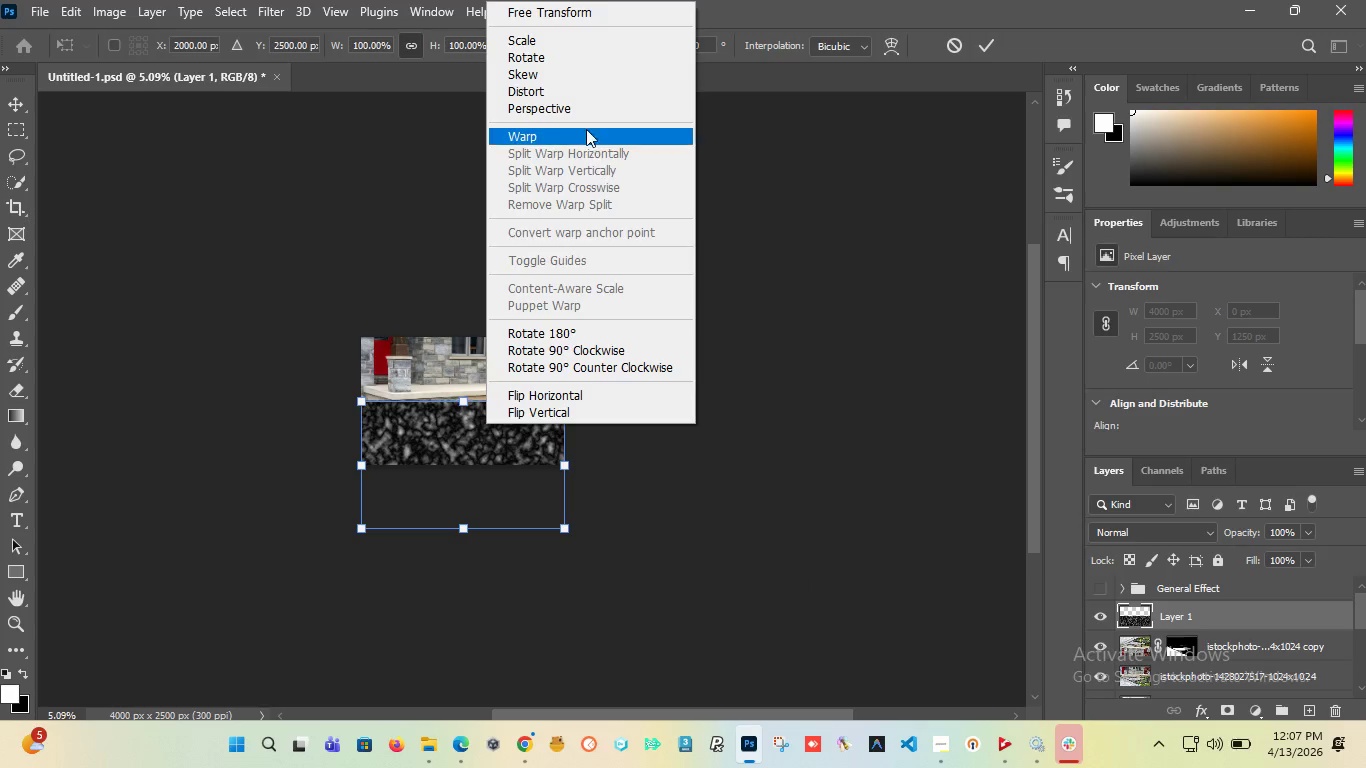 
left_click([575, 113])
 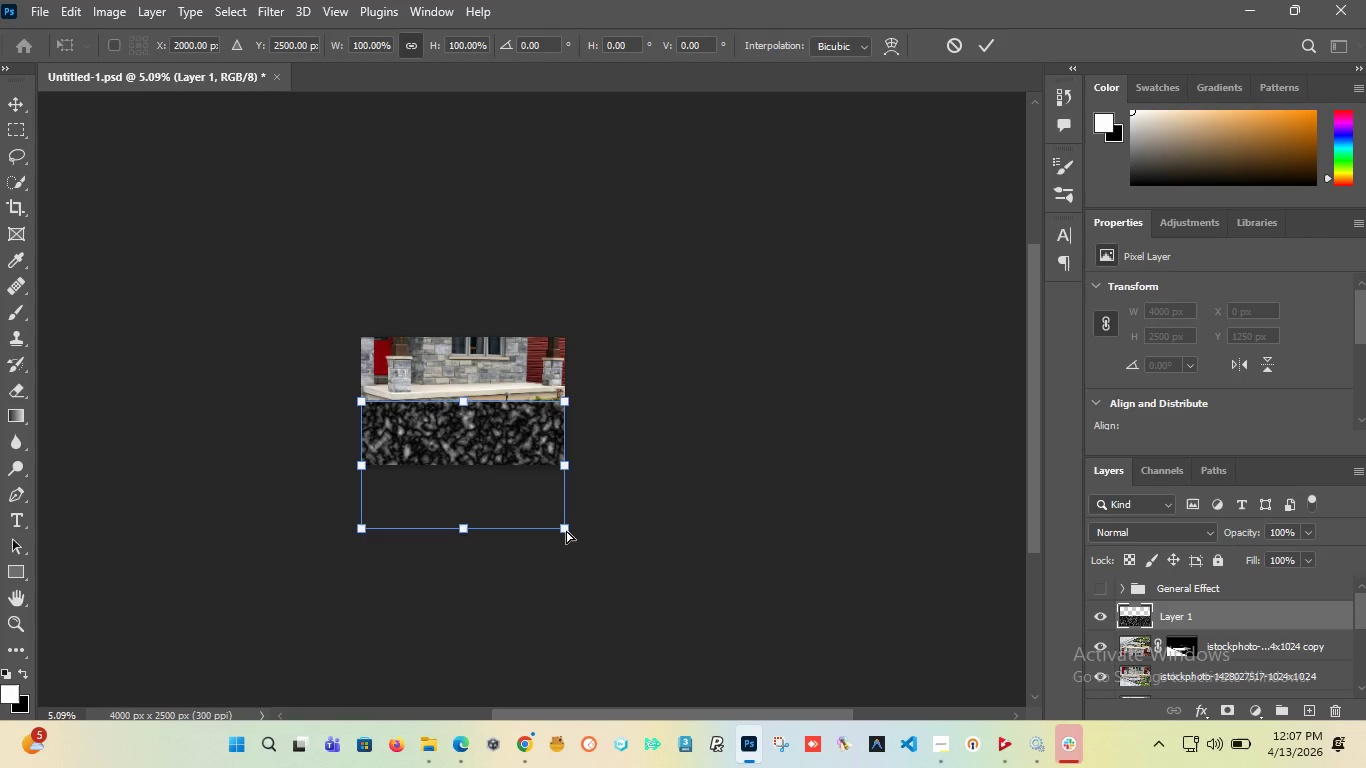 
left_click_drag(start_coordinate=[566, 530], to_coordinate=[963, 536])
 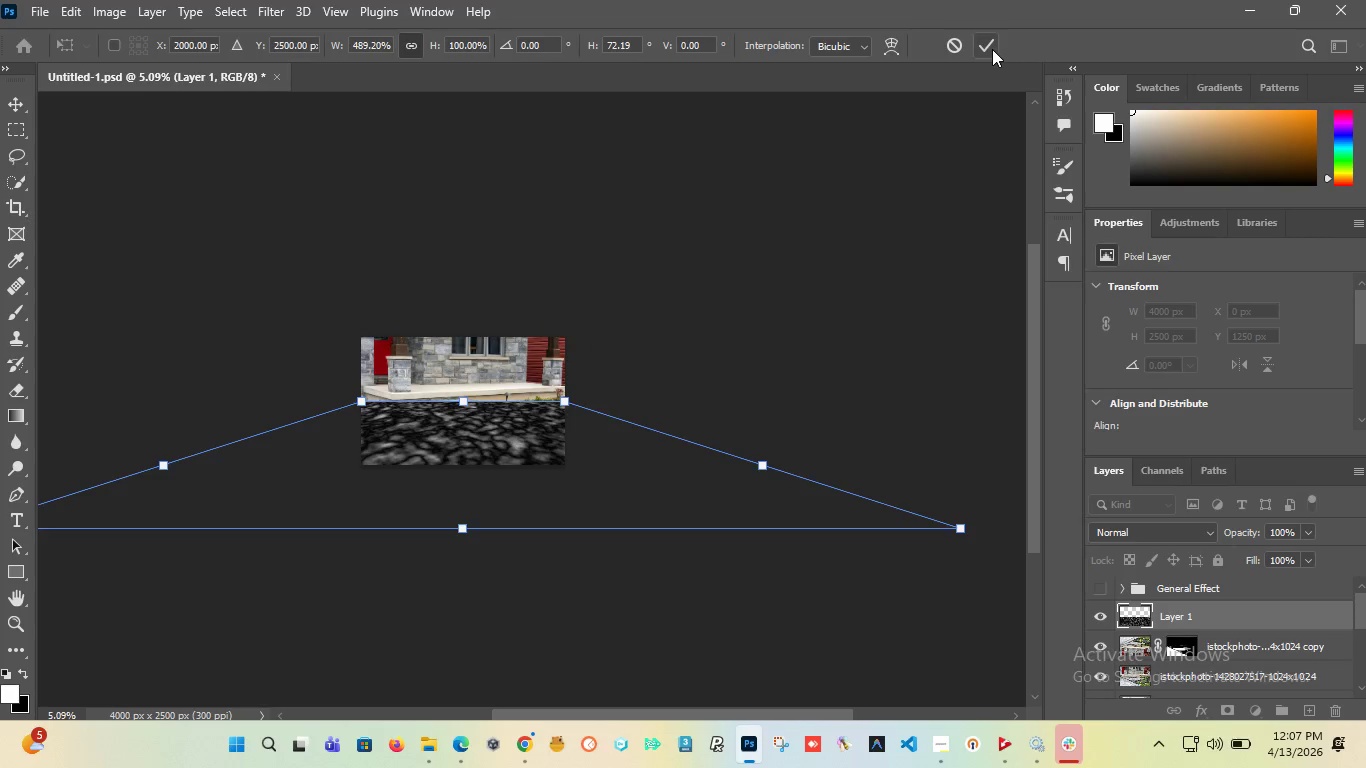 
left_click([989, 49])
 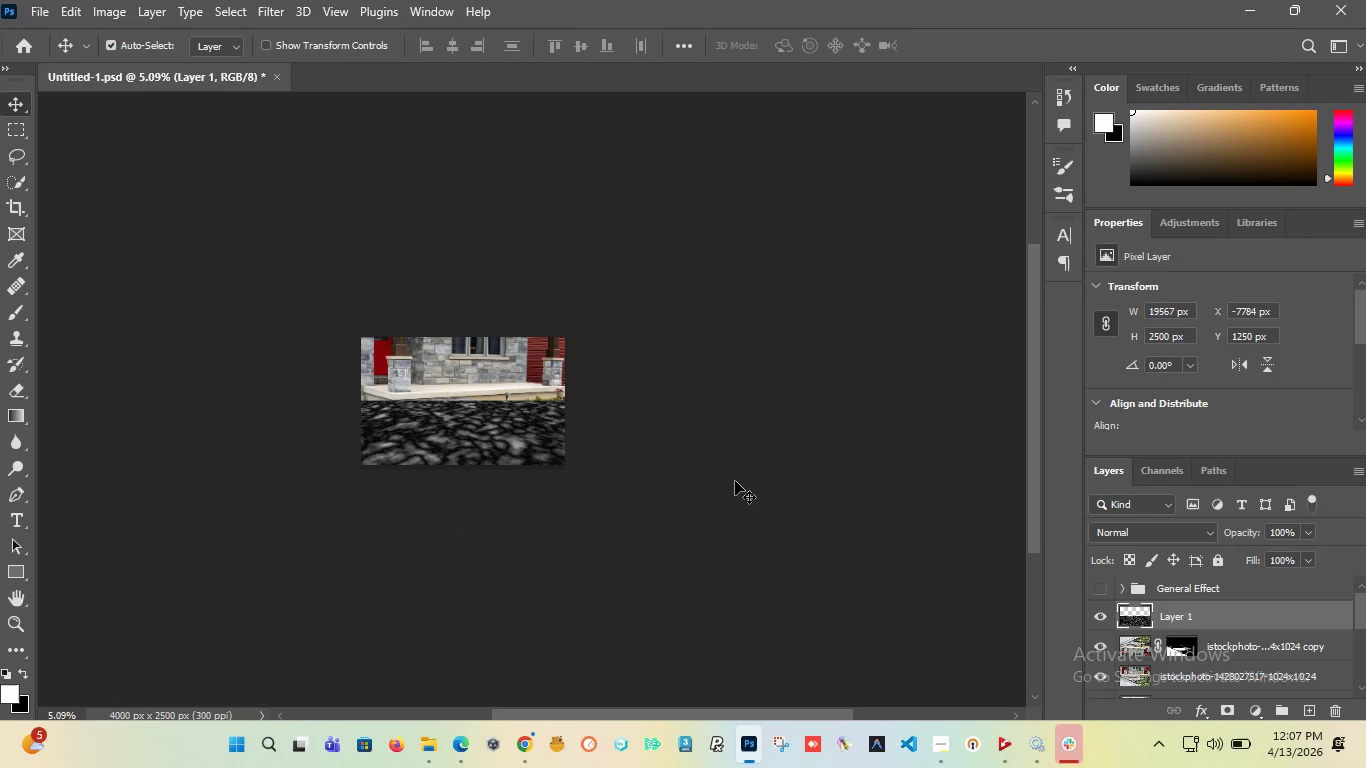 
wait(33.19)
 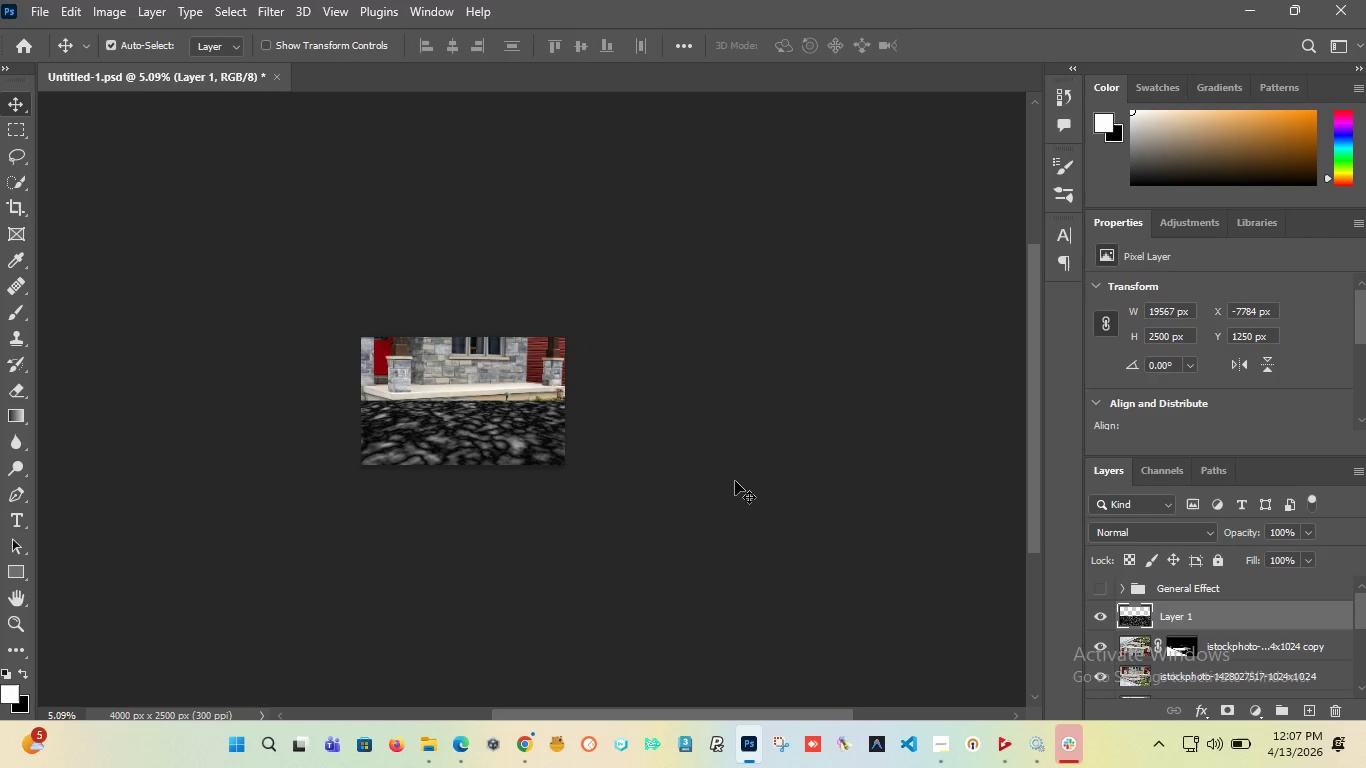 
hold_key(key=AltLeft, duration=0.53)
 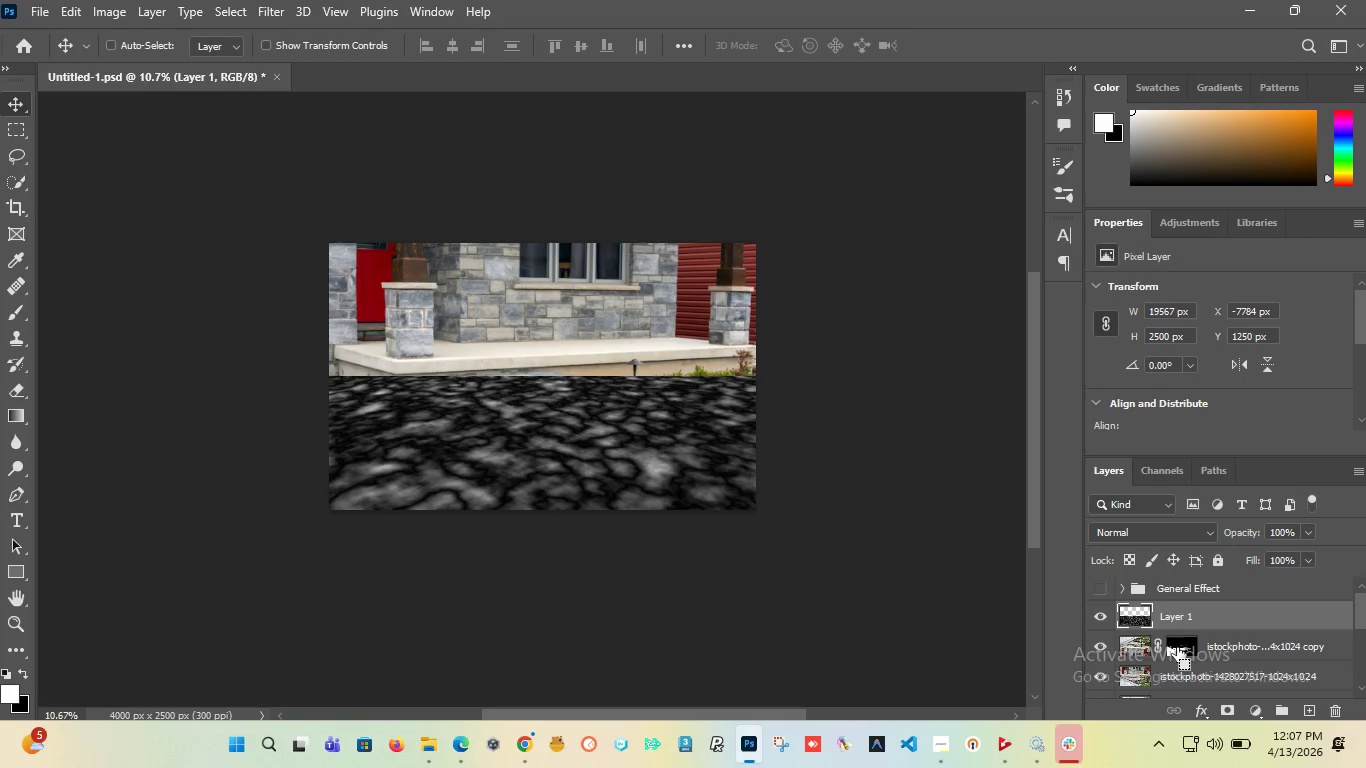 
hold_key(key=ControlLeft, duration=0.88)
 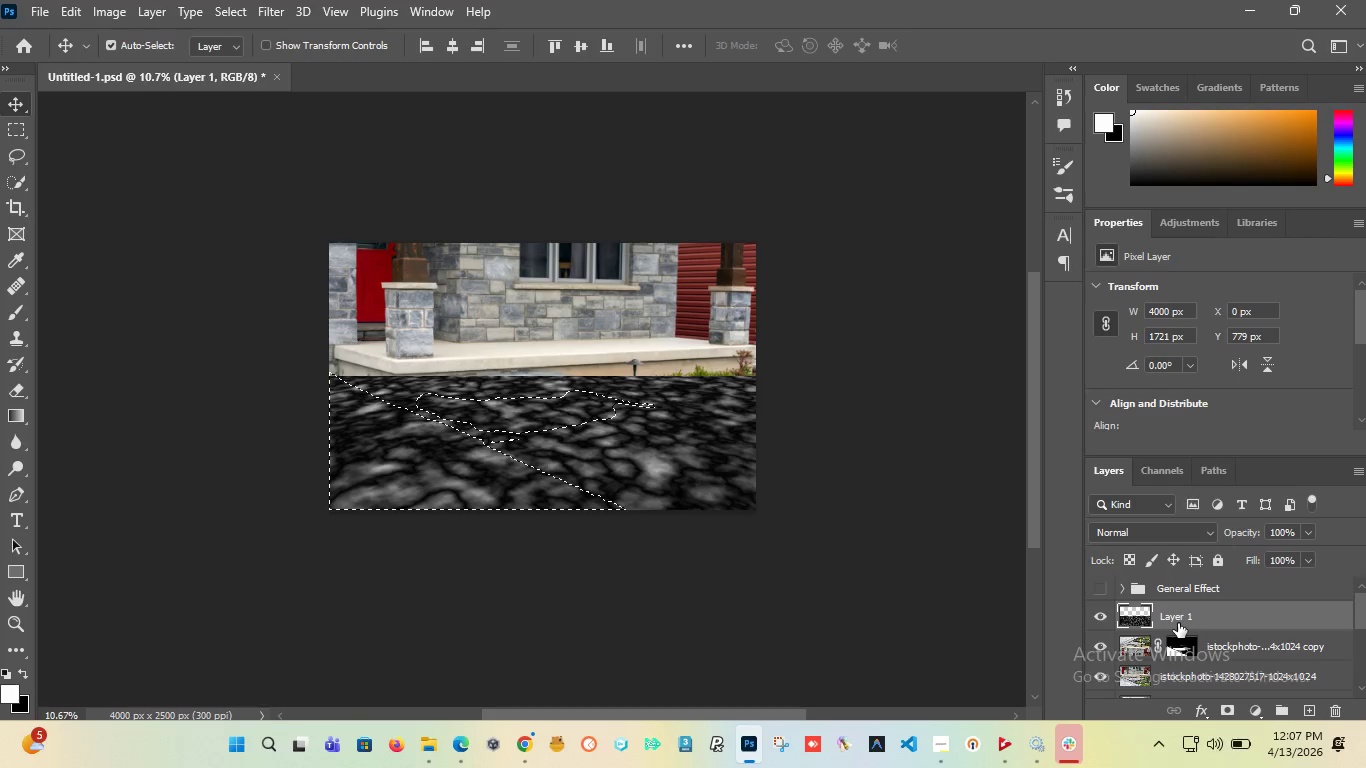 
scroll: coordinate [390, 424], scroll_direction: up, amount: 8.0
 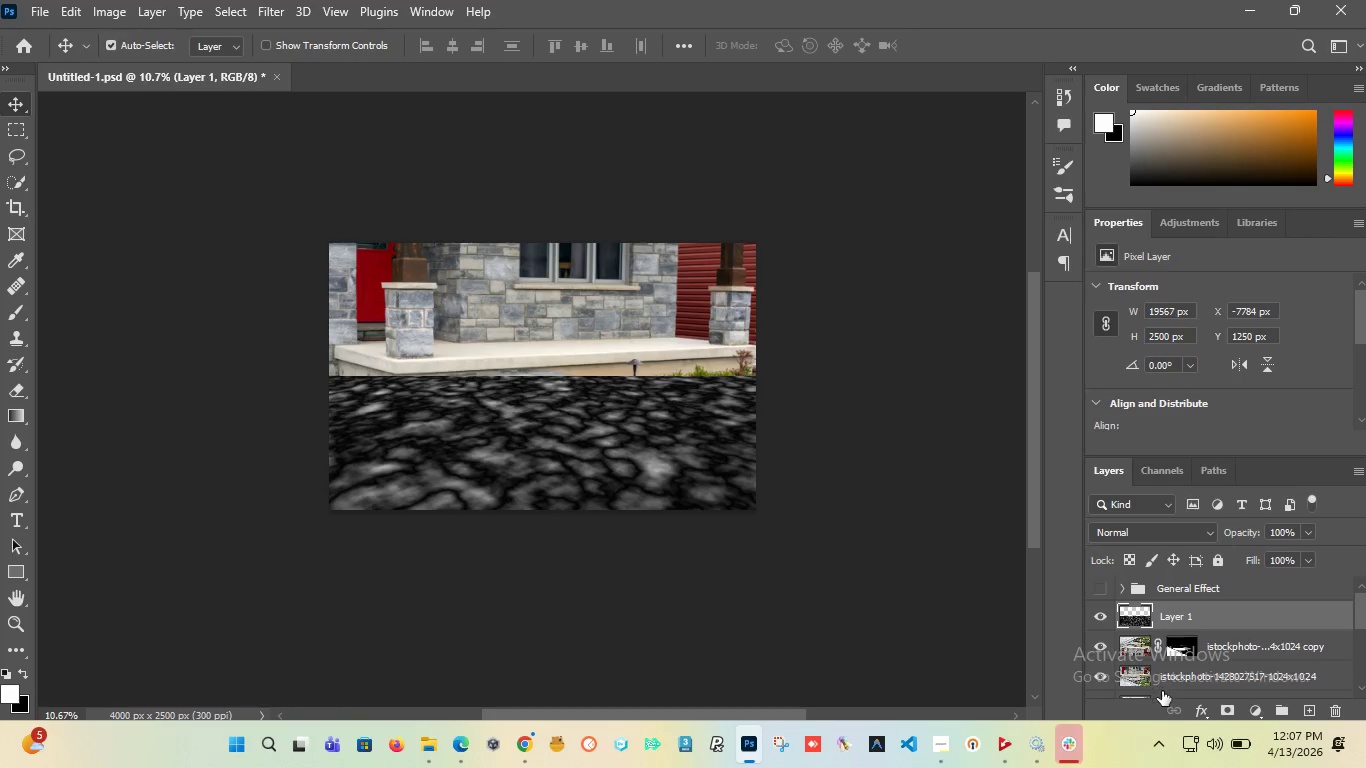 
left_click([1177, 648])
 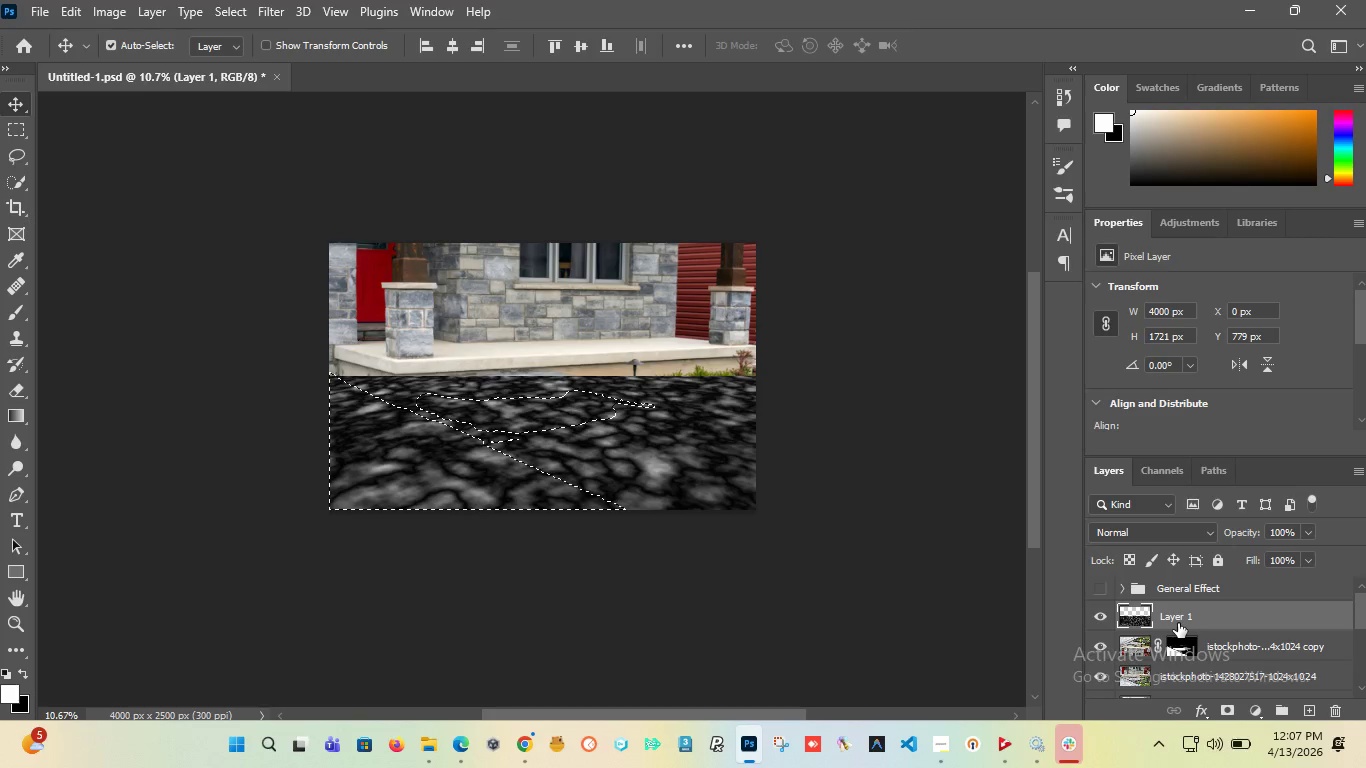 
left_click([1178, 623])
 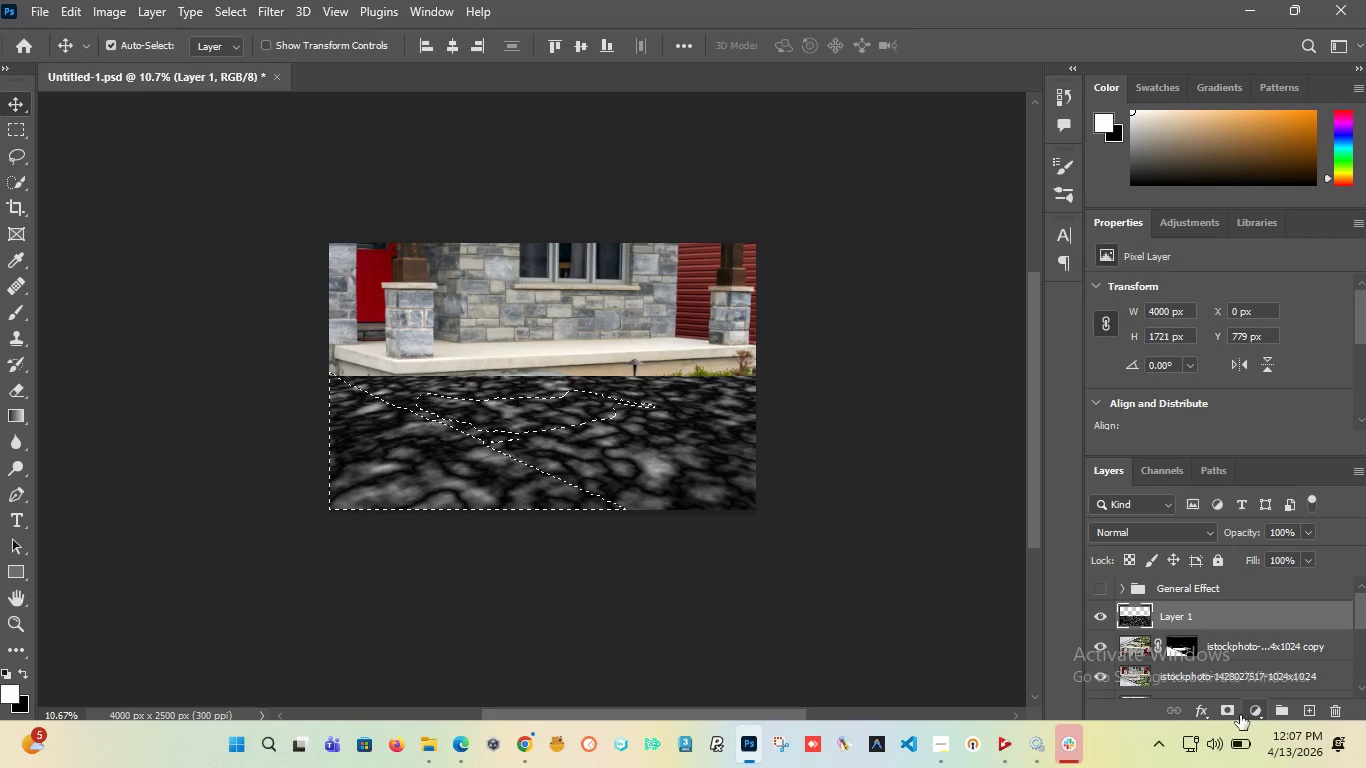 
left_click([1220, 715])
 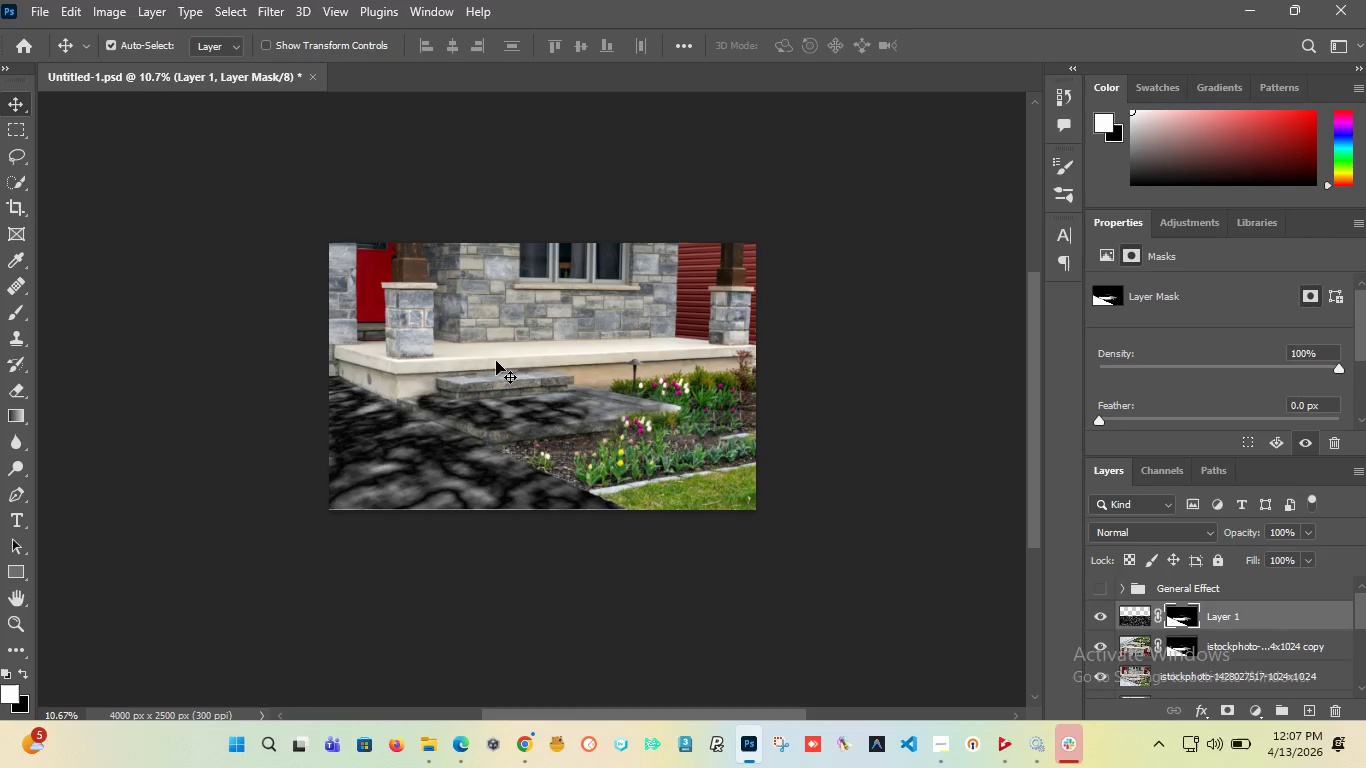 
hold_key(key=AltLeft, duration=1.52)
scroll: coordinate [460, 404], scroll_direction: up, amount: 8.0
 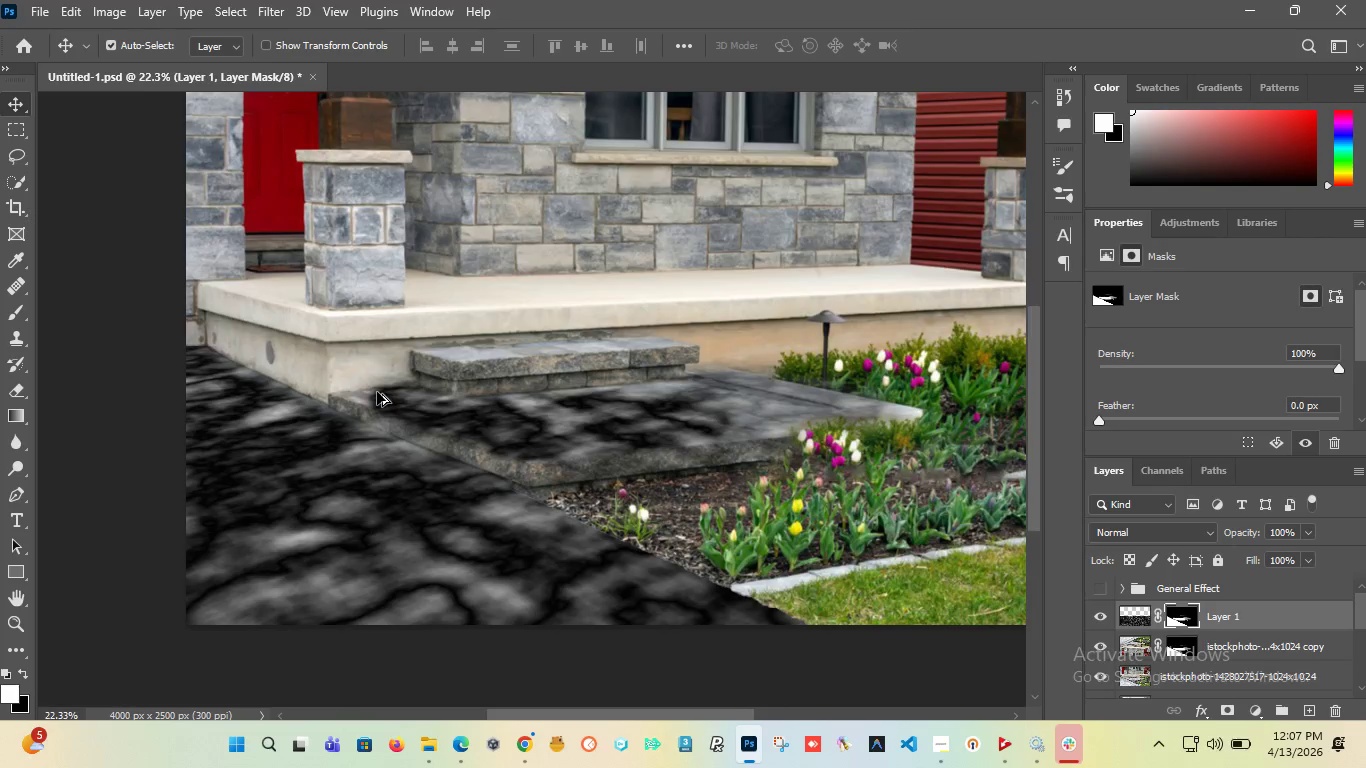 
hold_key(key=AltLeft, duration=1.5)
 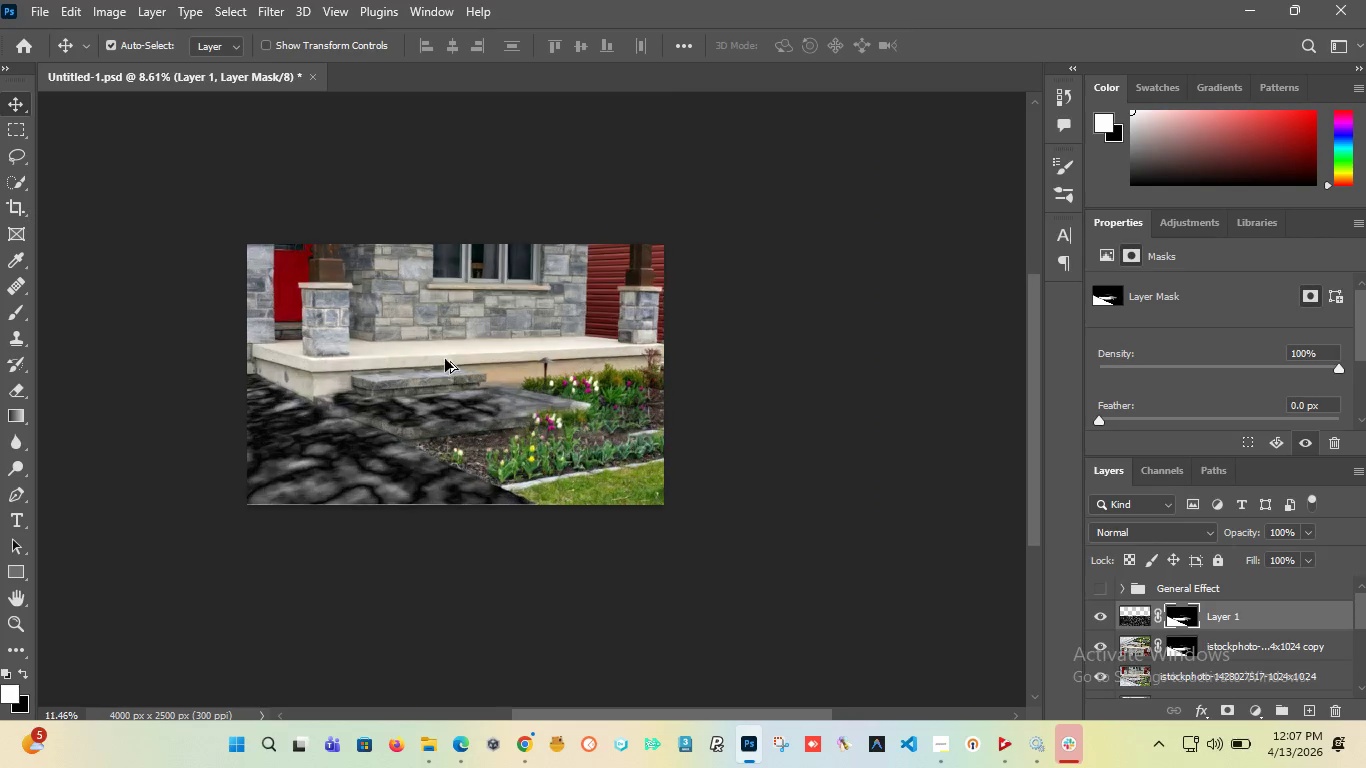 
scroll: coordinate [377, 392], scroll_direction: down, amount: 7.0
 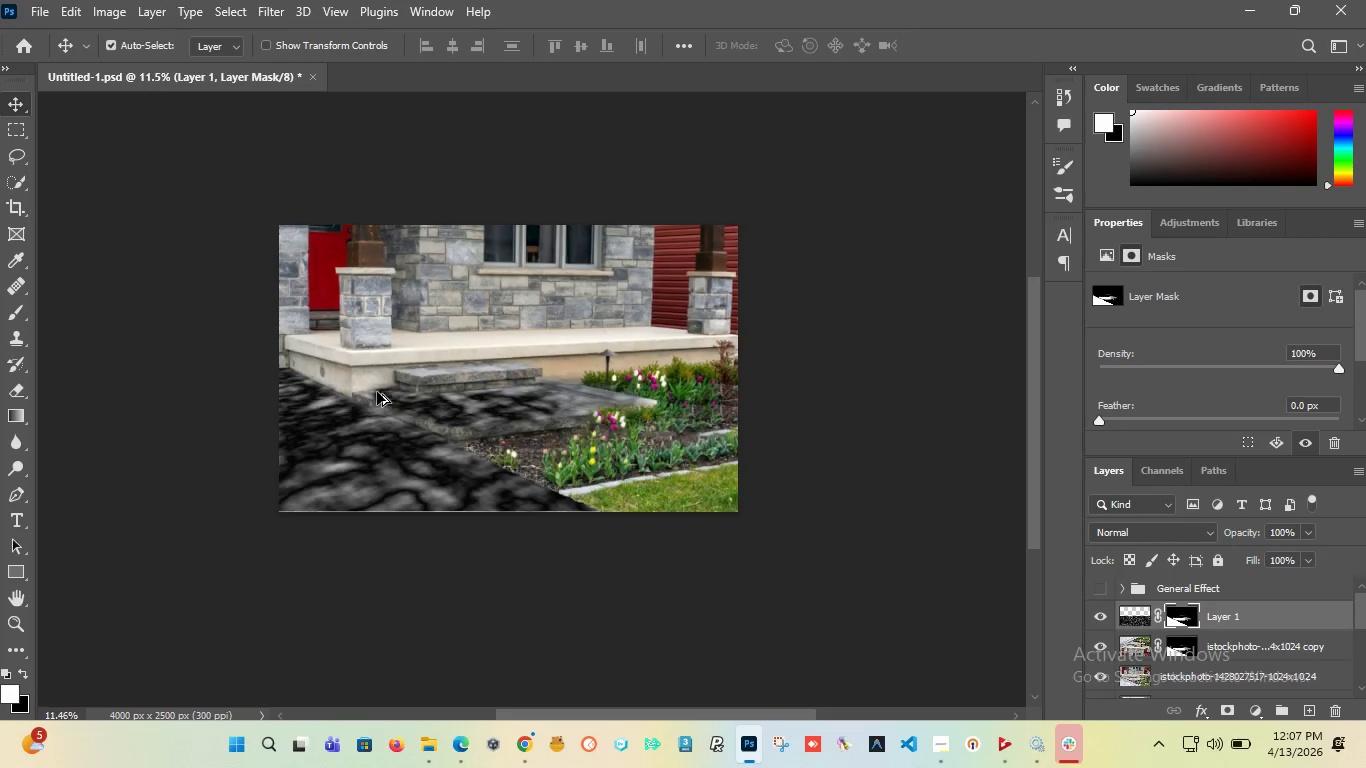 
hold_key(key=AltLeft, duration=1.5)
scroll: coordinate [445, 359], scroll_direction: up, amount: 2.0
 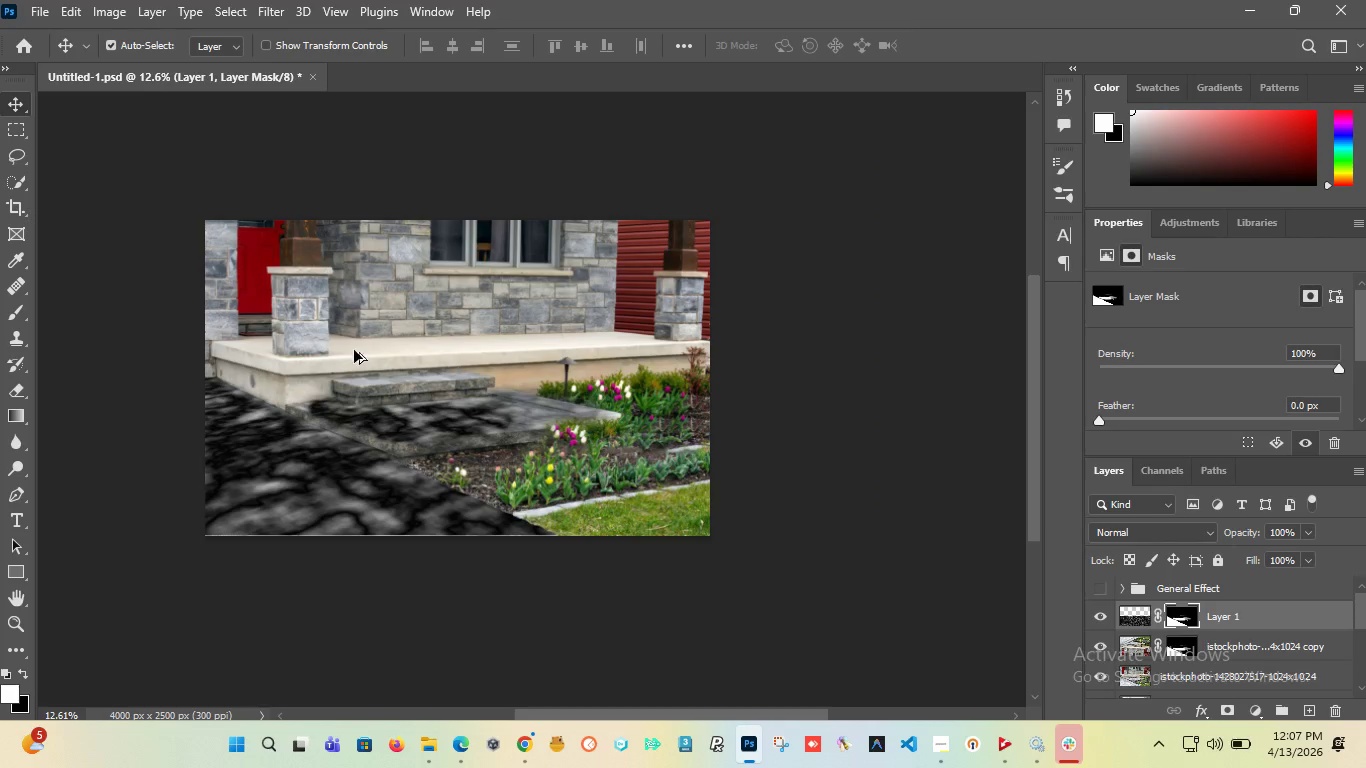 
hold_key(key=AltLeft, duration=1.25)
 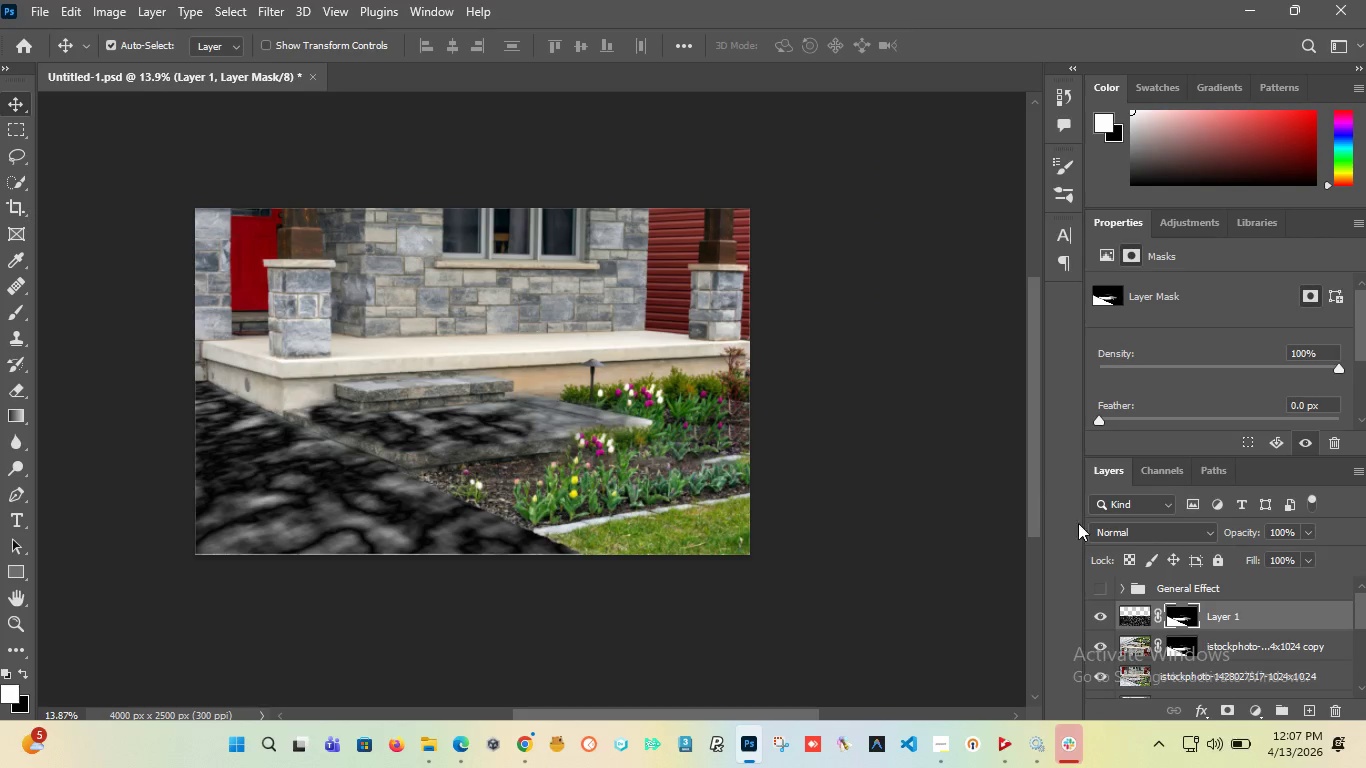 
scroll: coordinate [300, 340], scroll_direction: up, amount: 3.0
 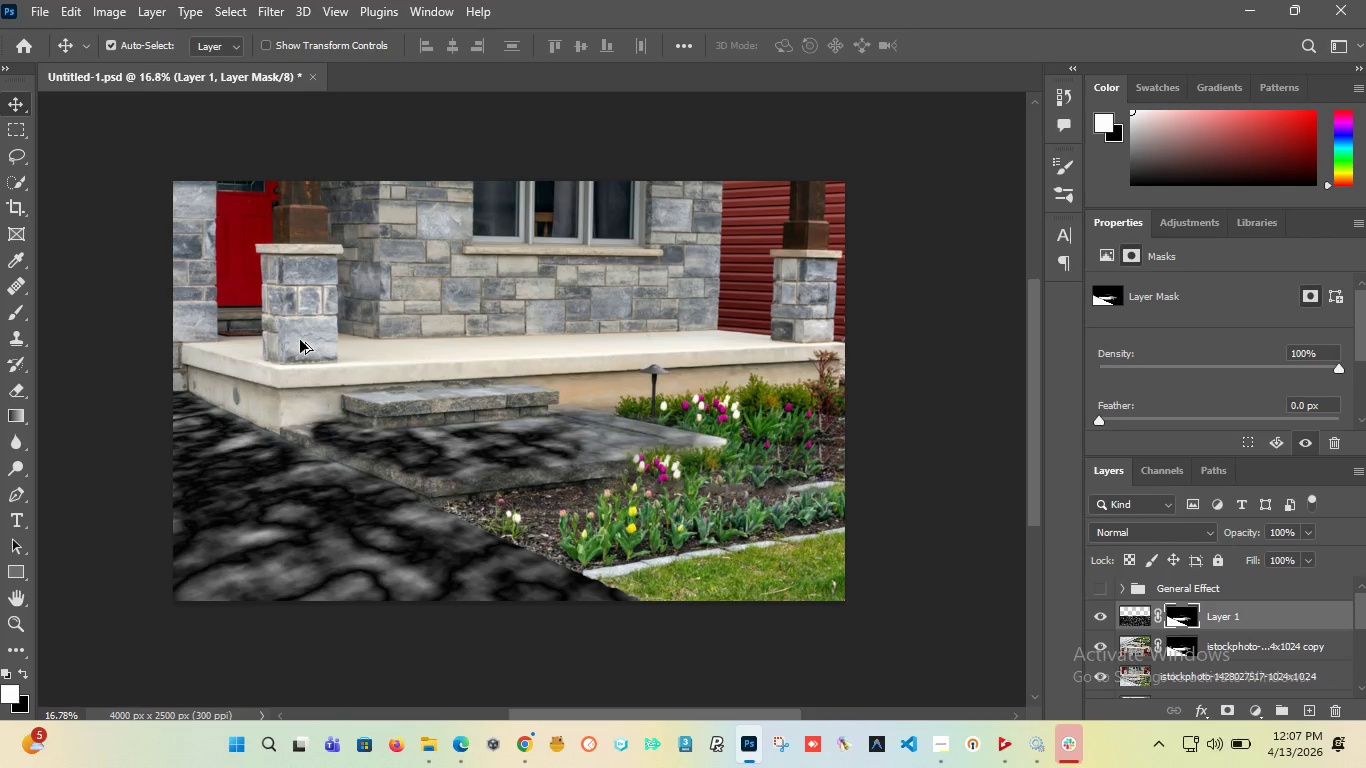 
scroll: coordinate [299, 340], scroll_direction: down, amount: 2.0
 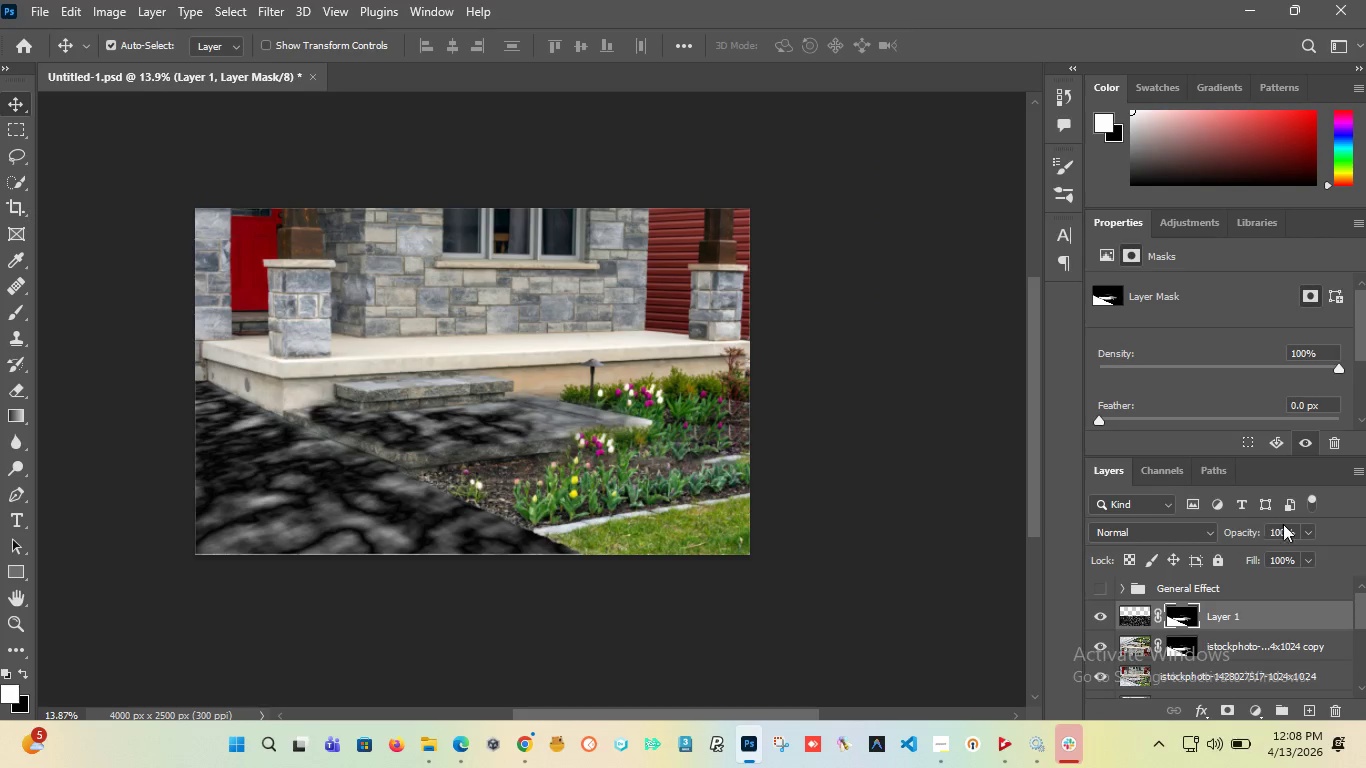 
left_click_drag(start_coordinate=[1298, 530], to_coordinate=[1193, 520])
 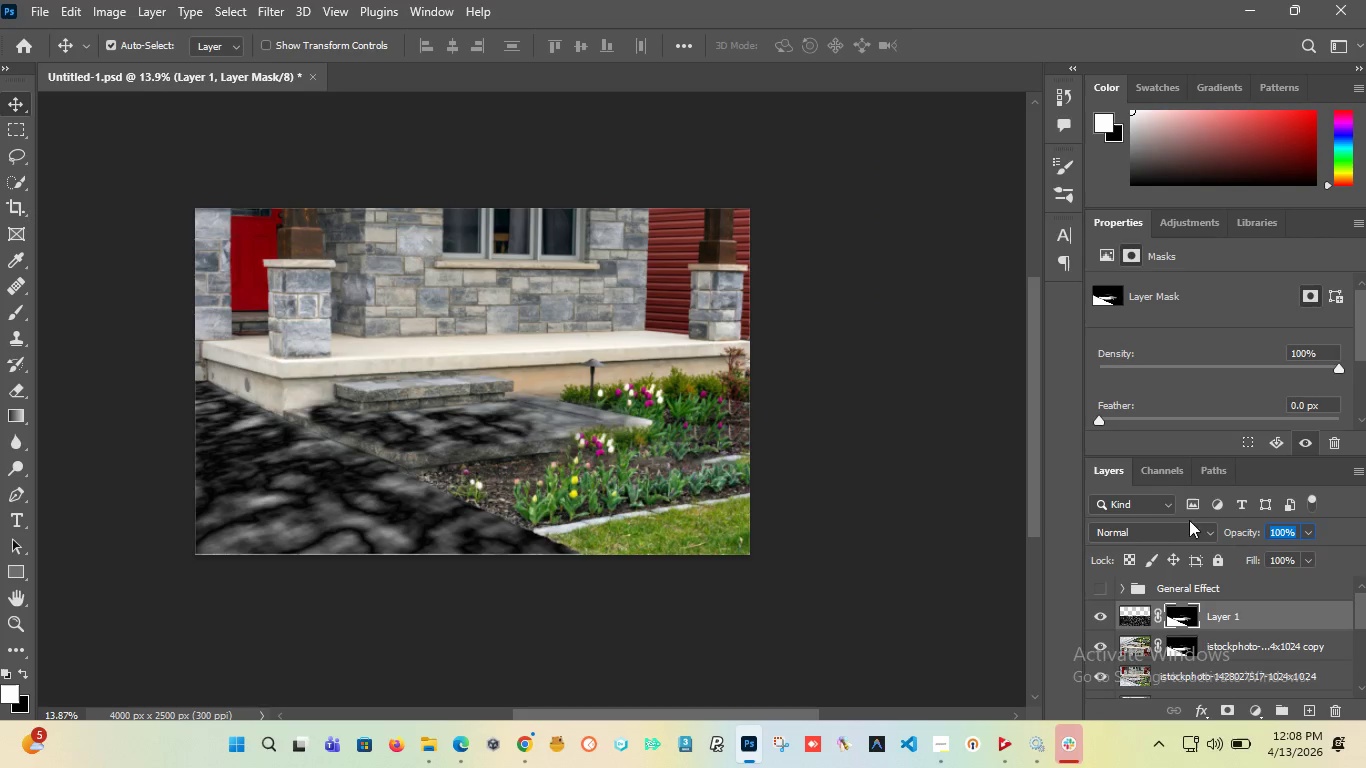 
type(10)
 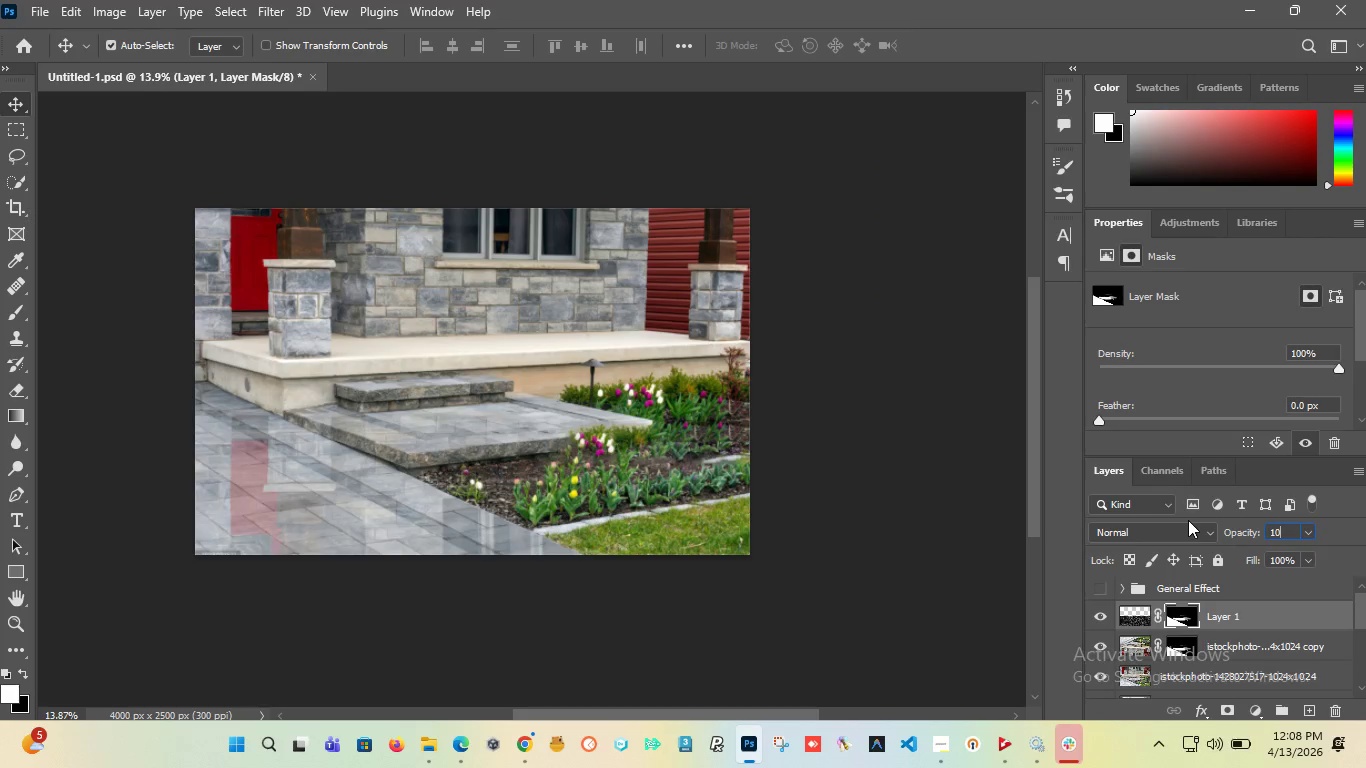 
key(Enter)
 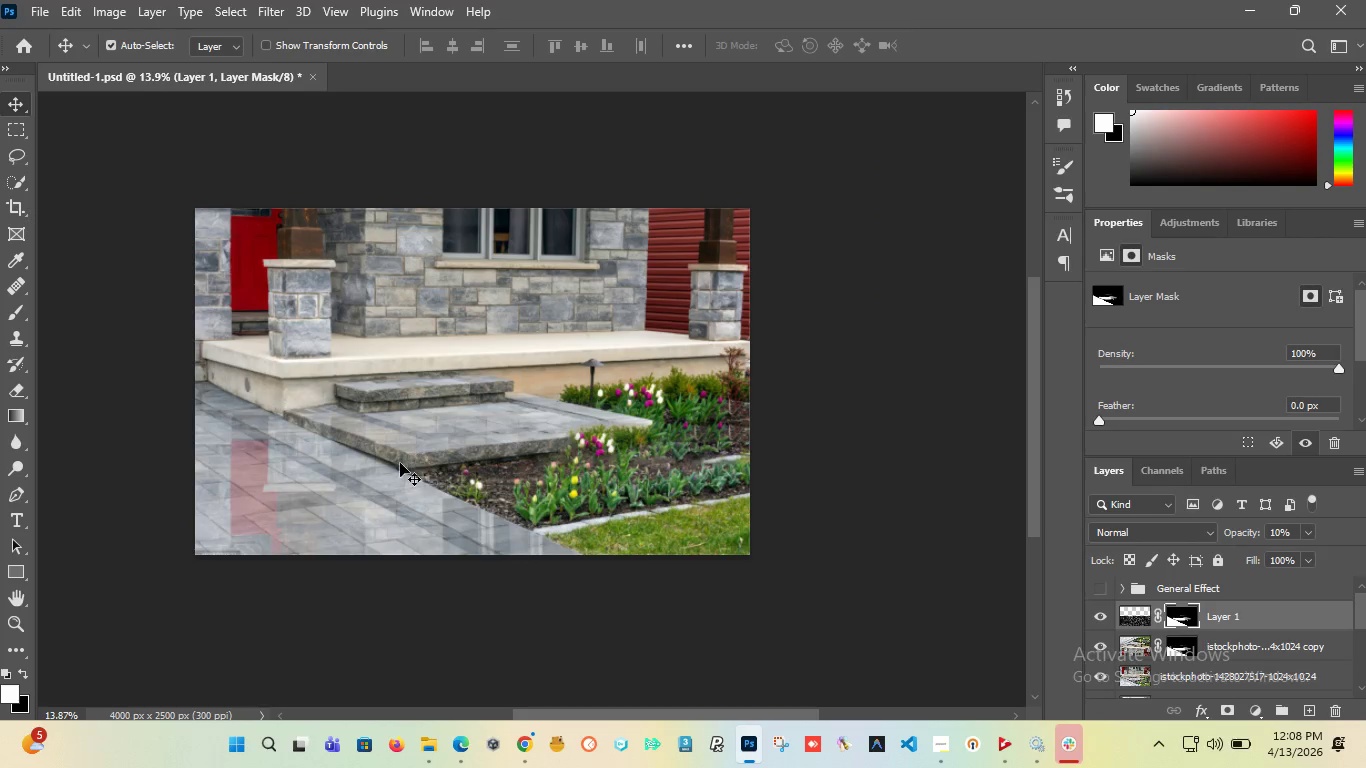 
hold_key(key=AltLeft, duration=1.52)
hold_key(key=AltLeft, duration=0.44)
scroll: coordinate [420, 476], scroll_direction: up, amount: 2.0
 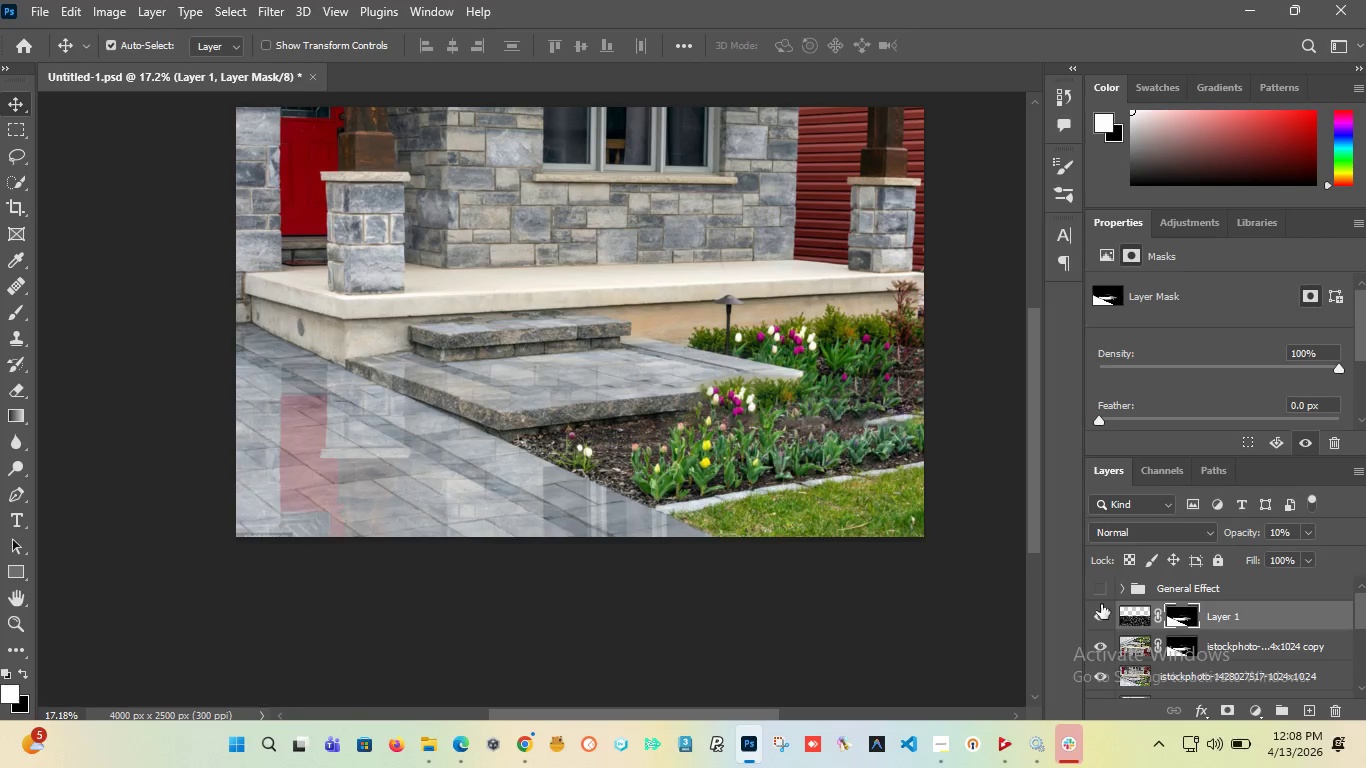 
left_click([1100, 590])
 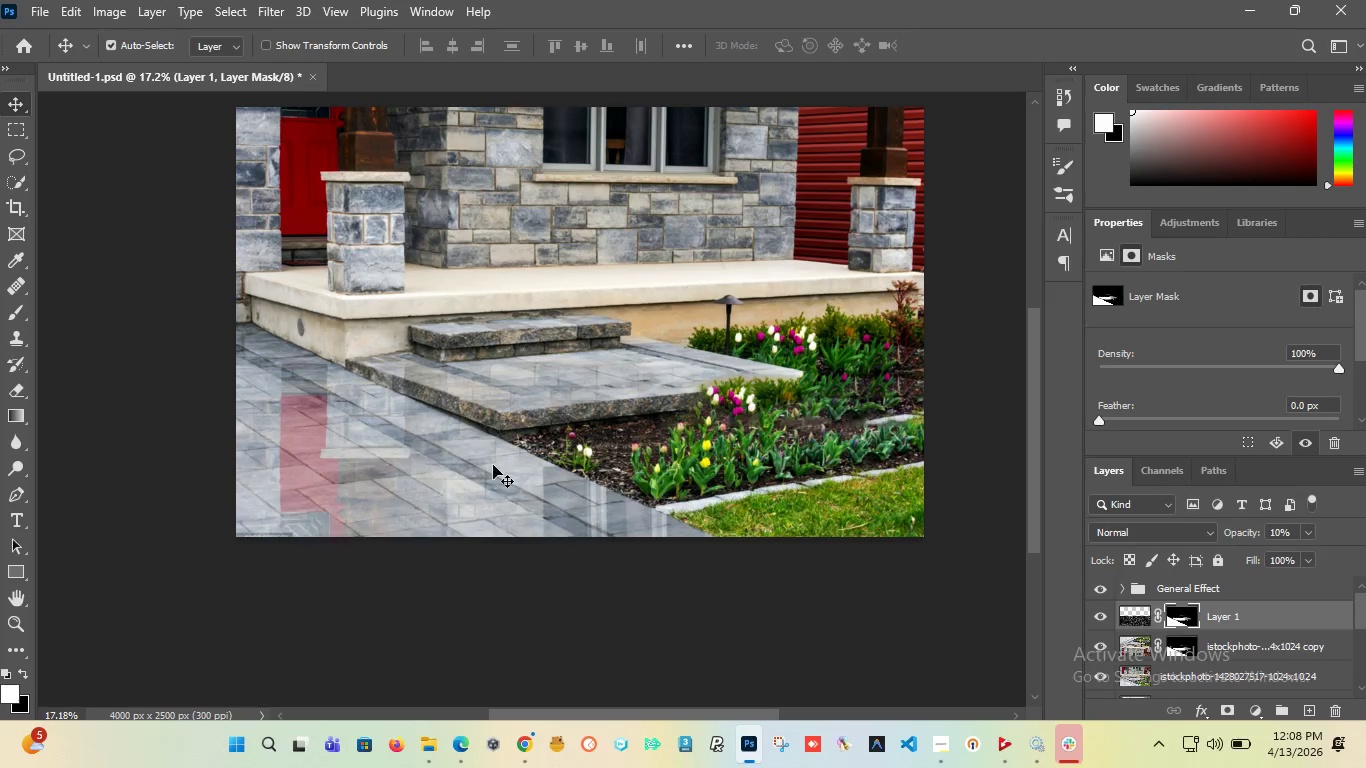 
hold_key(key=AltLeft, duration=1.52)
scroll: coordinate [390, 437], scroll_direction: down, amount: 6.0
 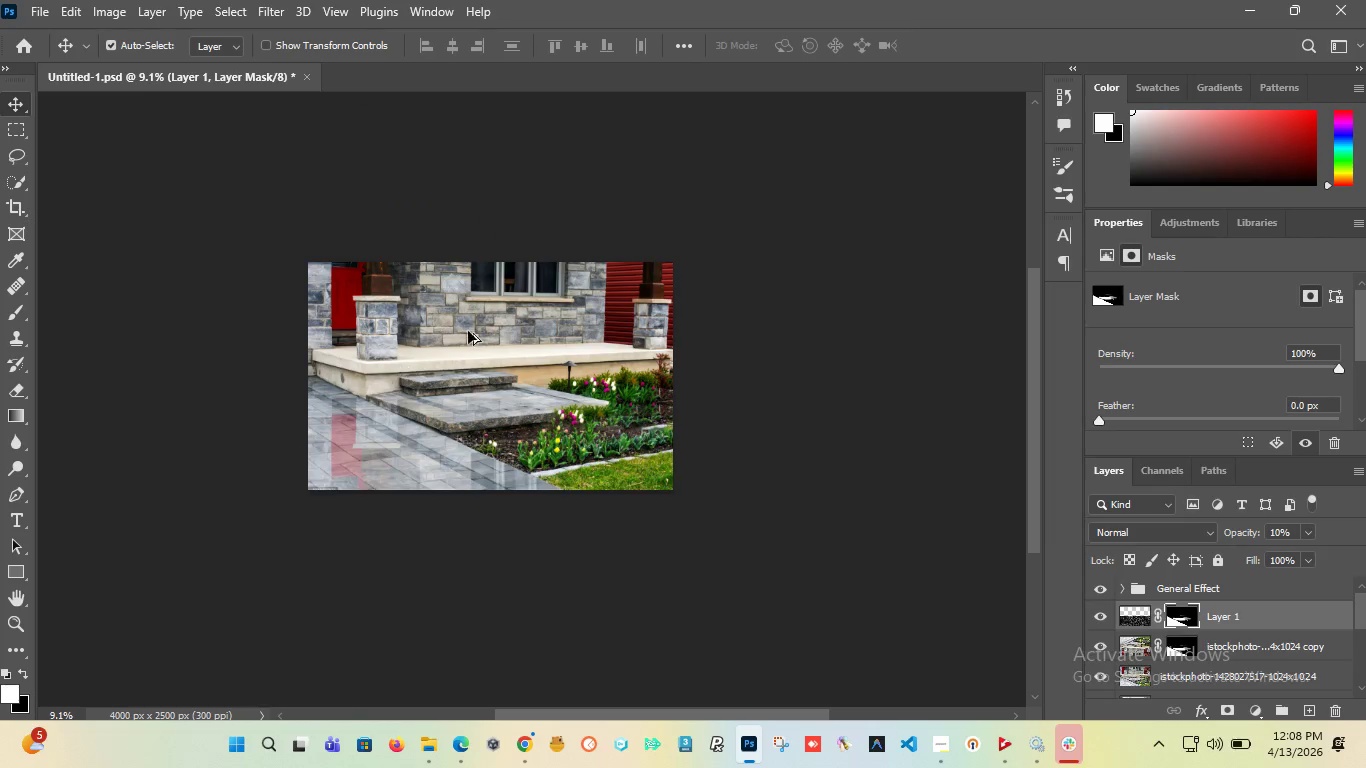 
hold_key(key=AltLeft, duration=1.5)
 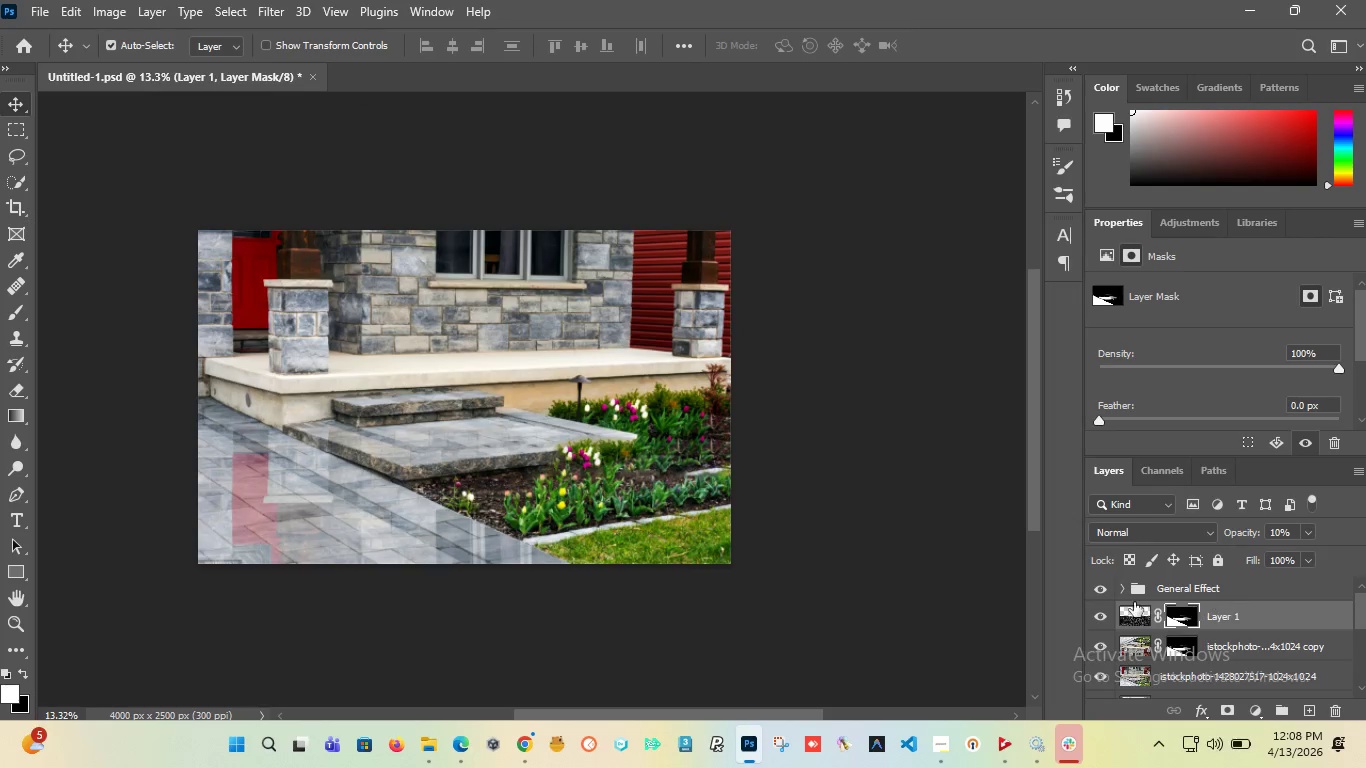 
scroll: coordinate [527, 353], scroll_direction: up, amount: 6.0
 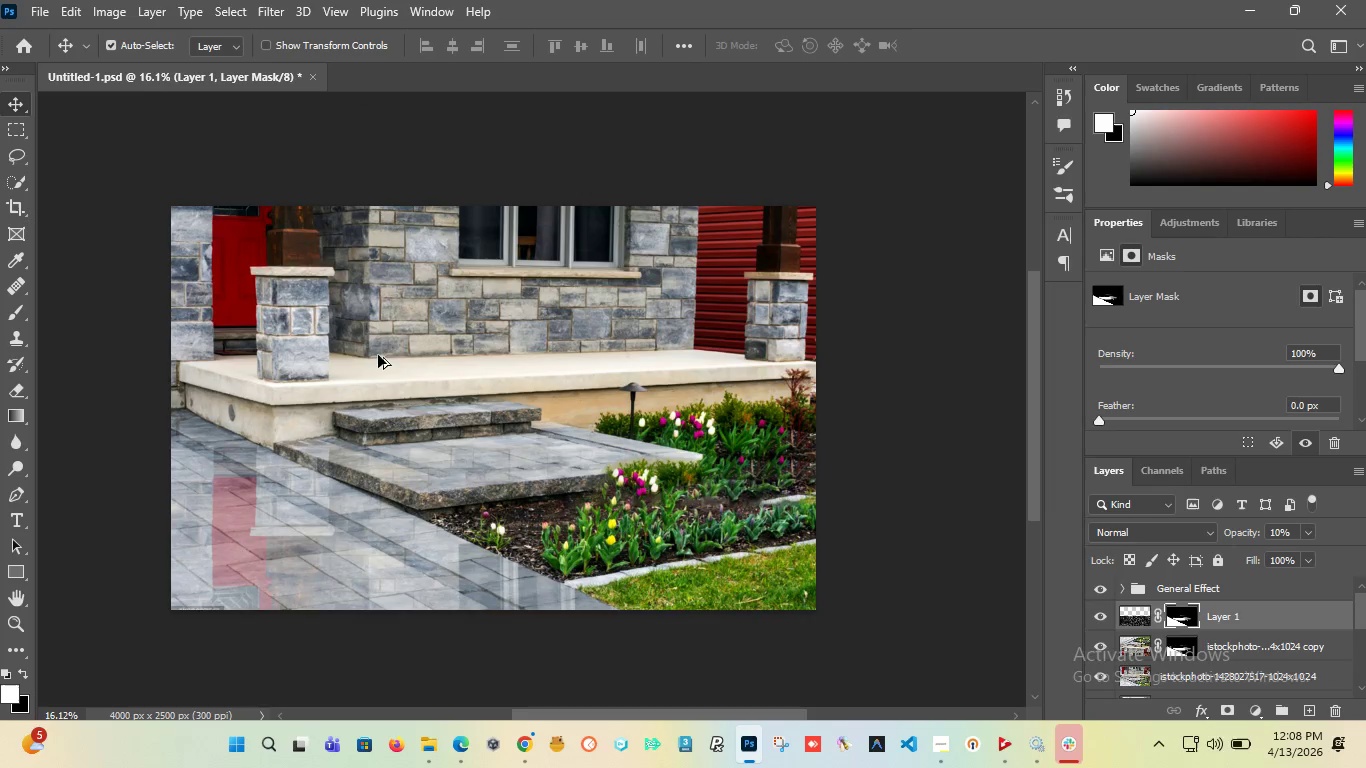 
key(Alt+AltLeft)
 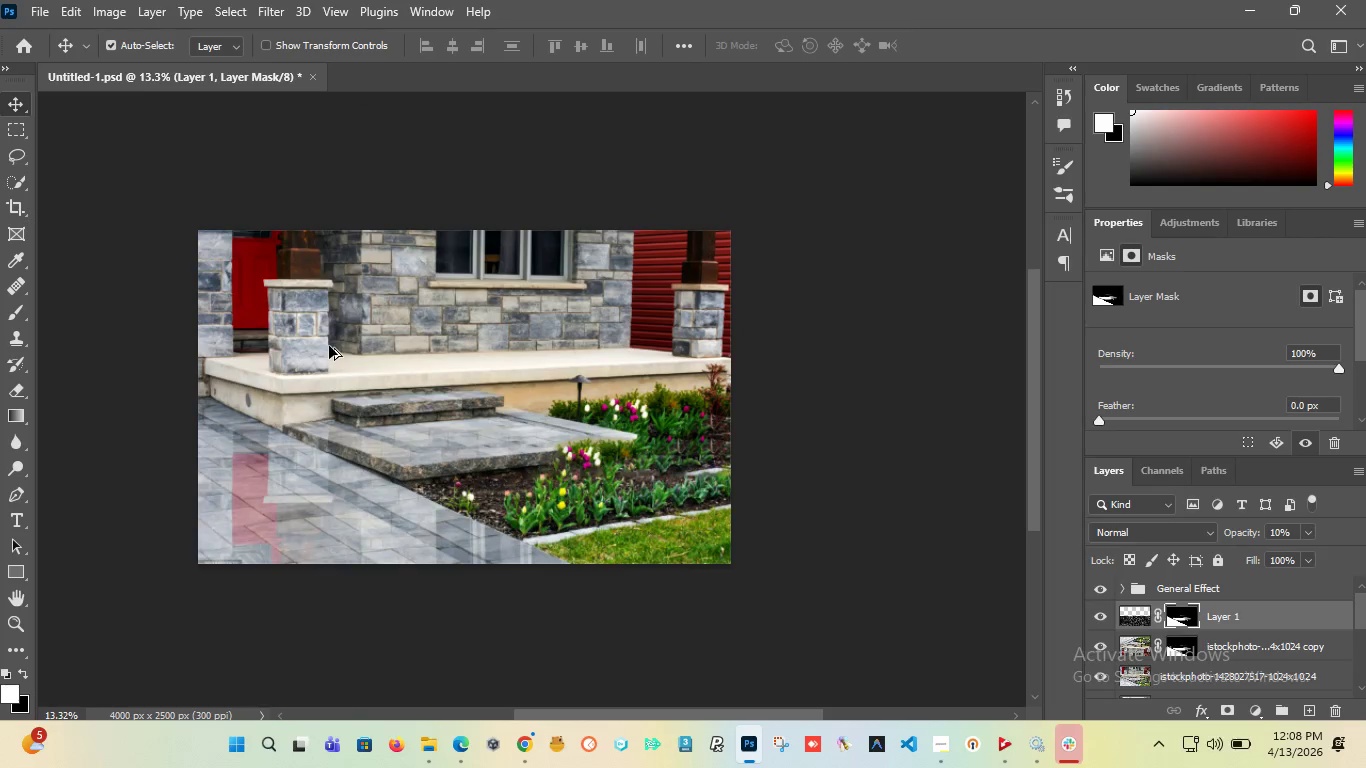 
key(Alt+AltLeft)
 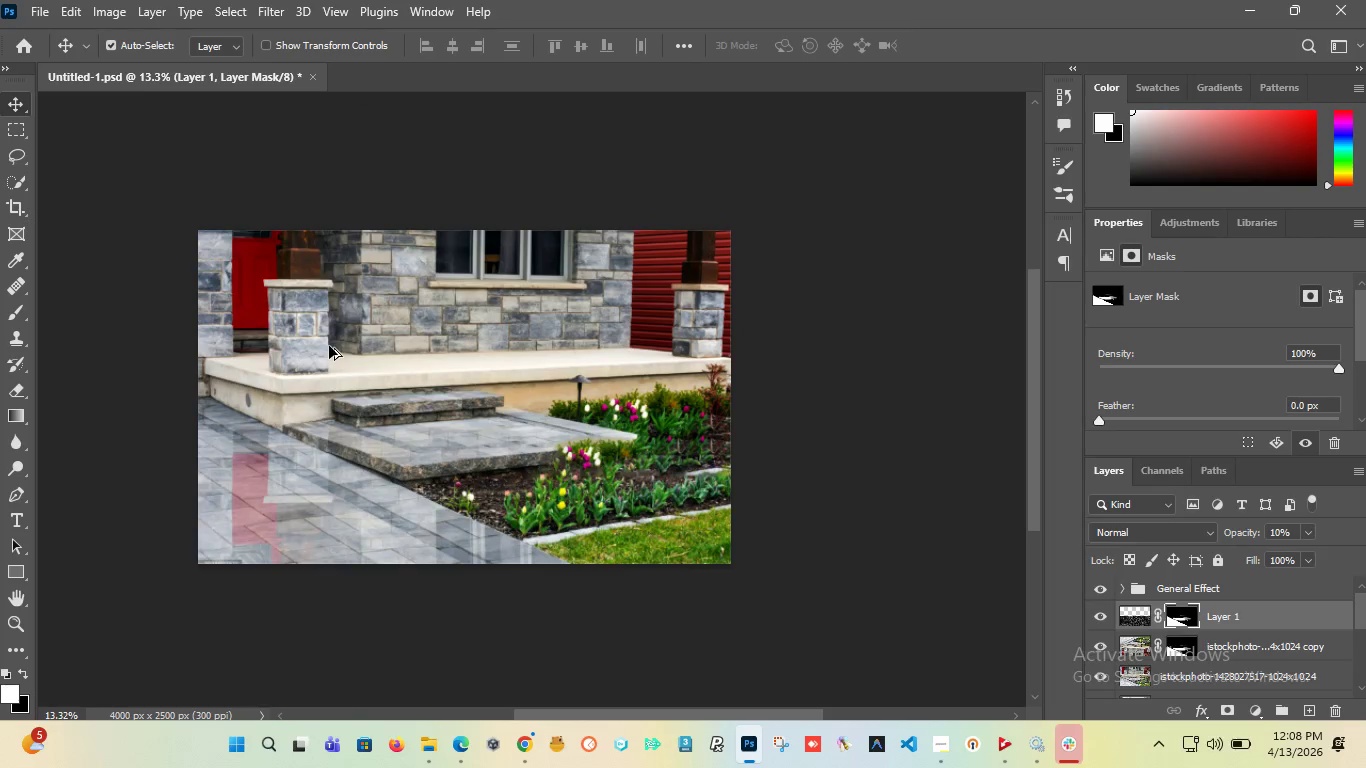 
key(Alt+AltLeft)
 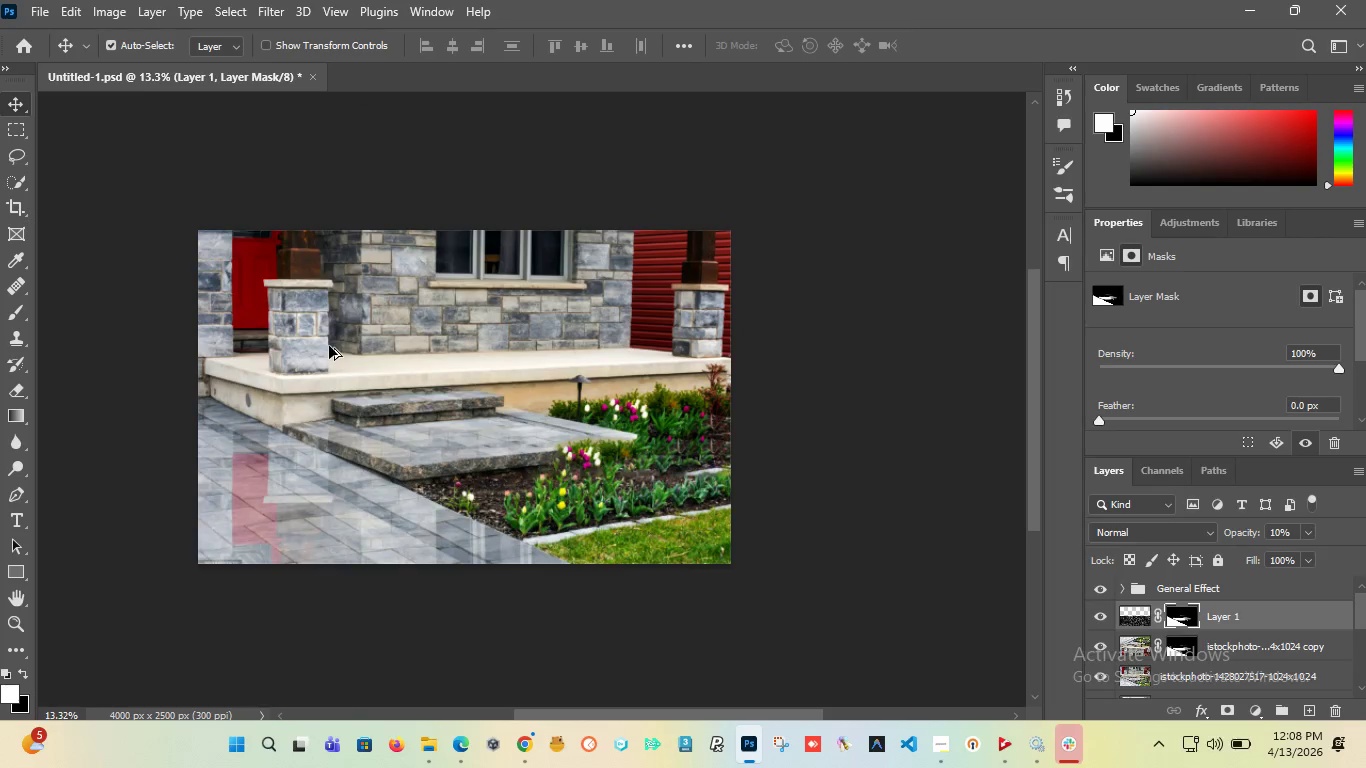 
key(Alt+AltLeft)
 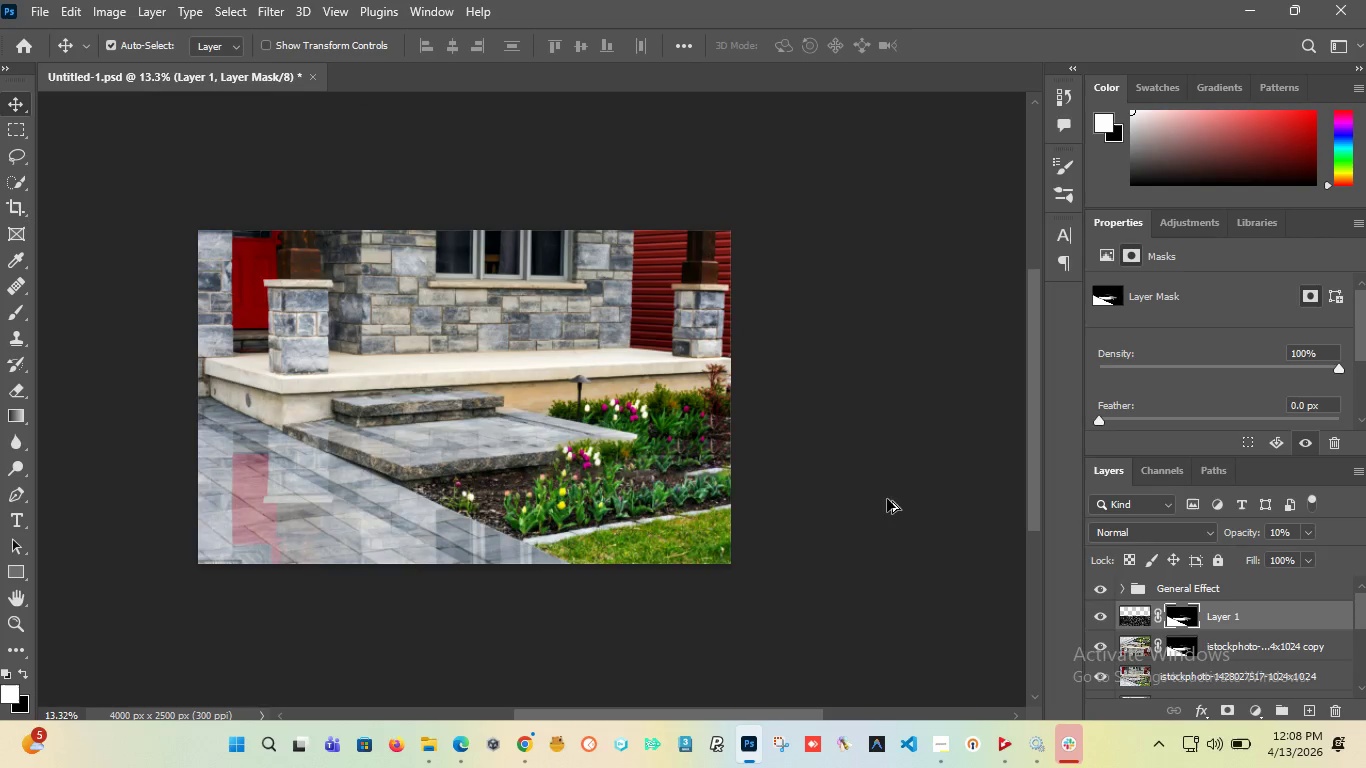 
key(Alt+AltLeft)
 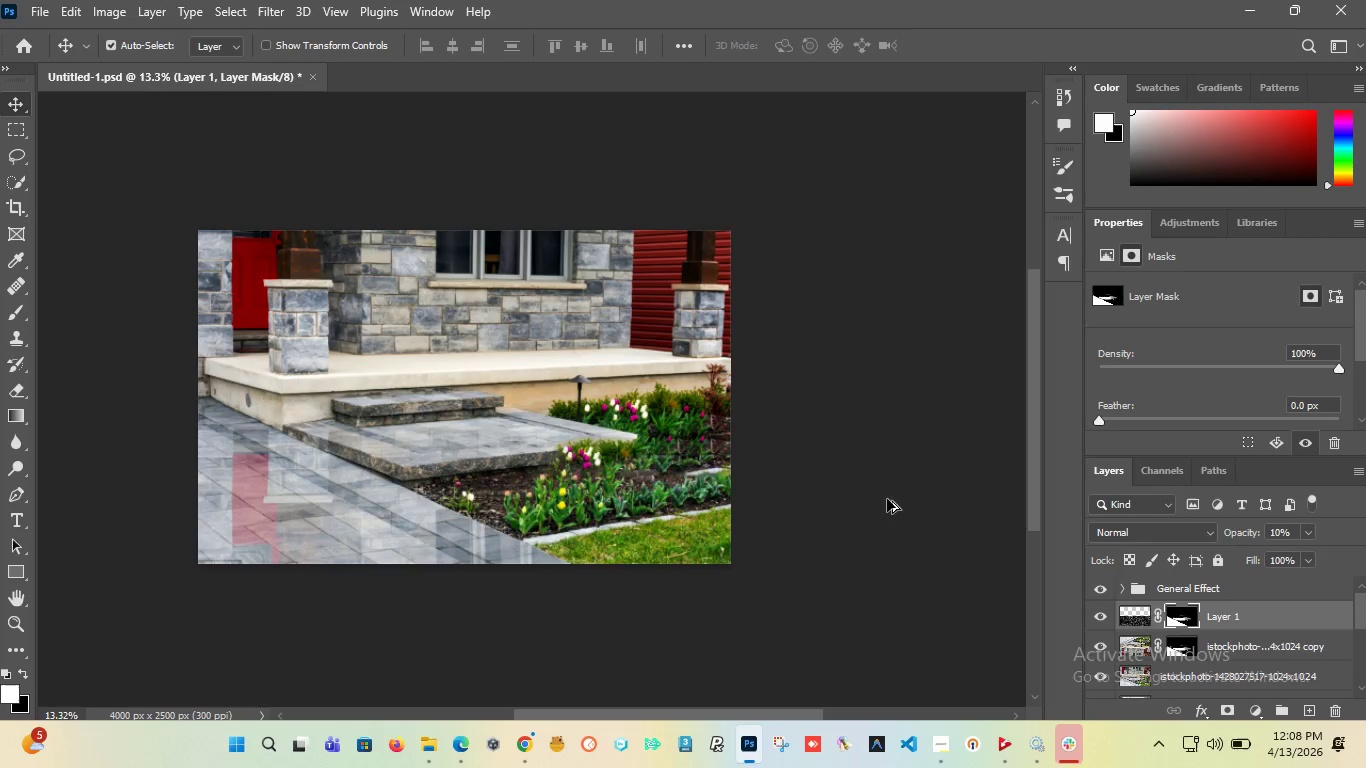 
key(Alt+AltLeft)
 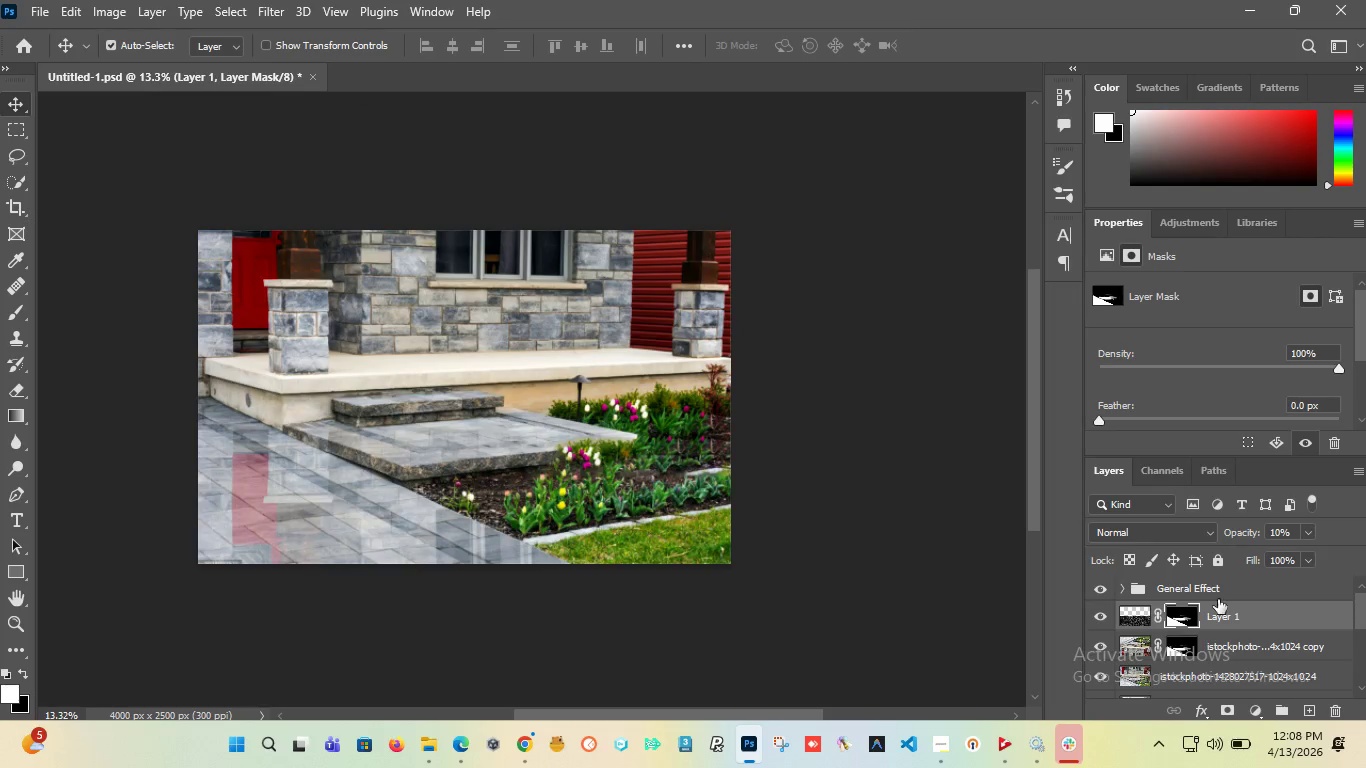 
key(Alt+AltLeft)
 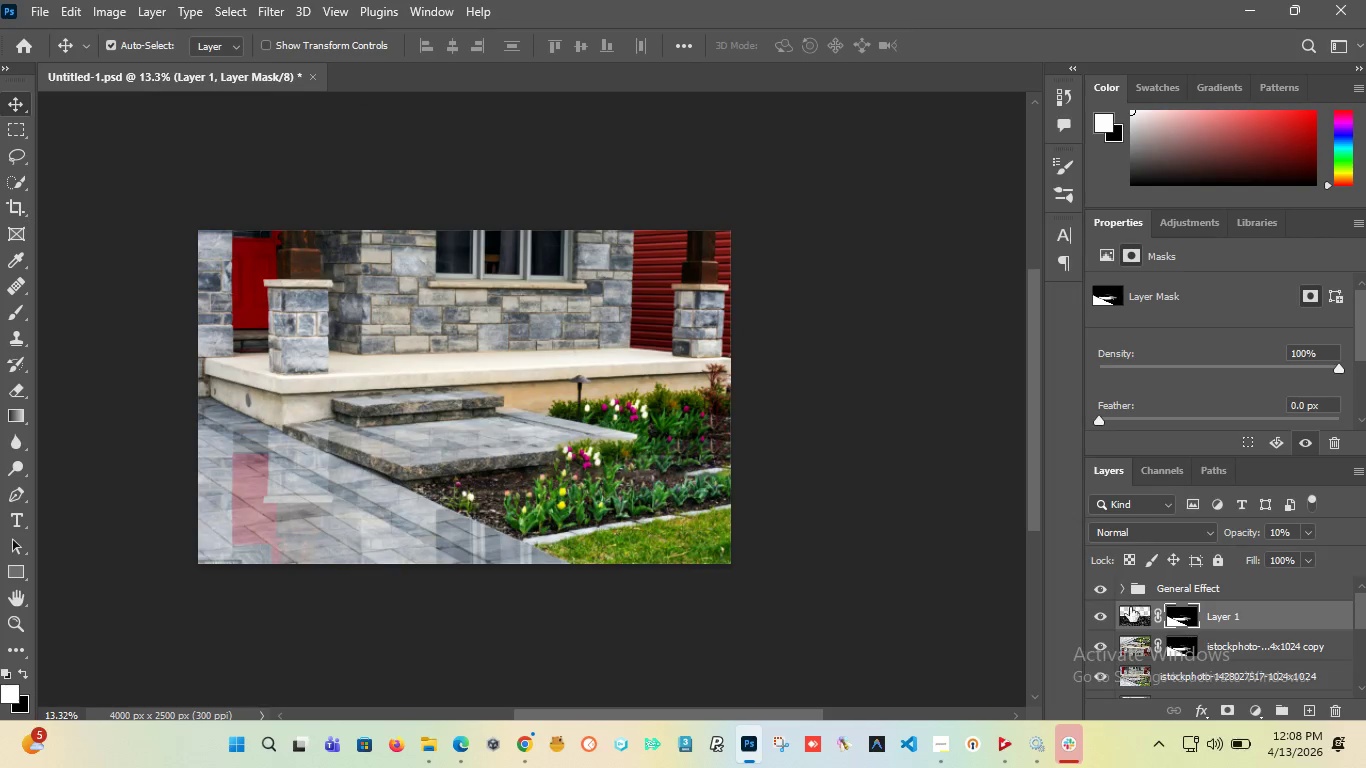 
scroll: coordinate [329, 346], scroll_direction: down, amount: 2.0
 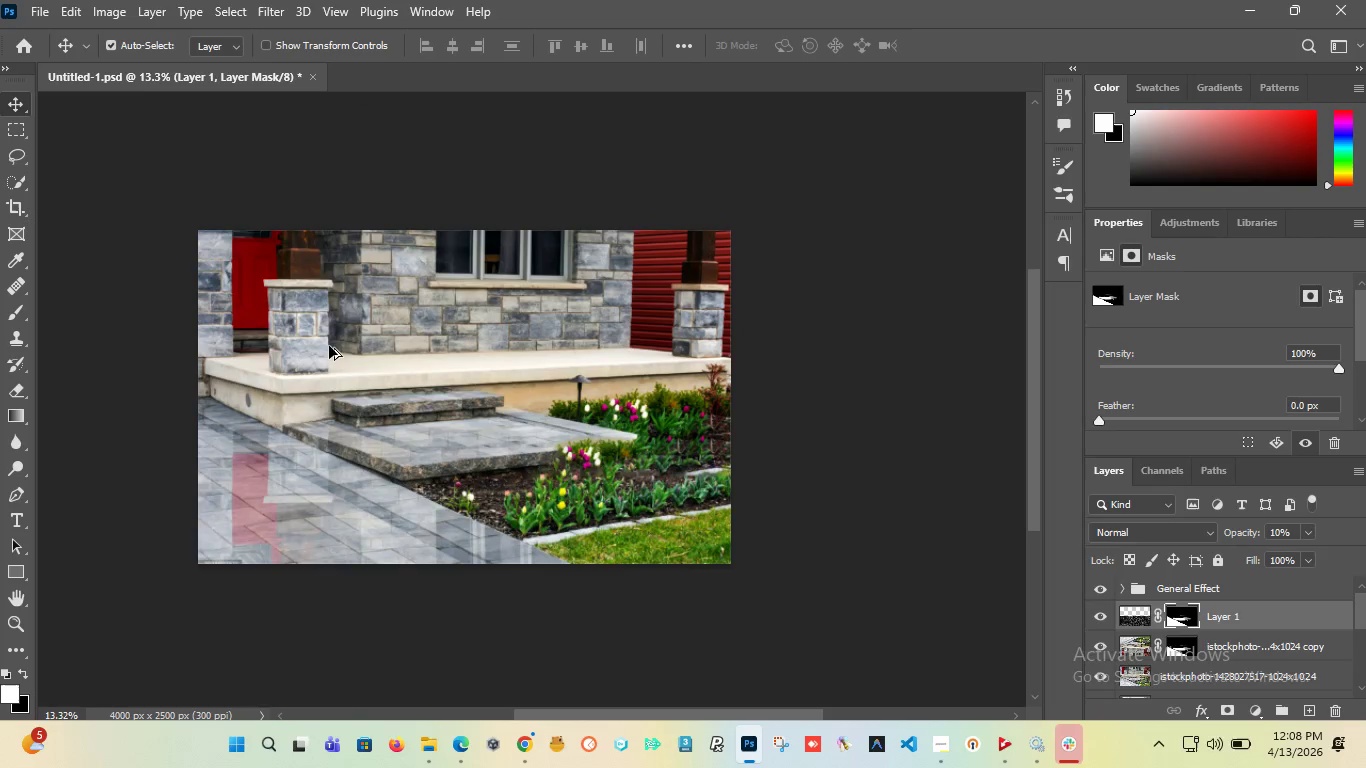 
left_click([1105, 640])
 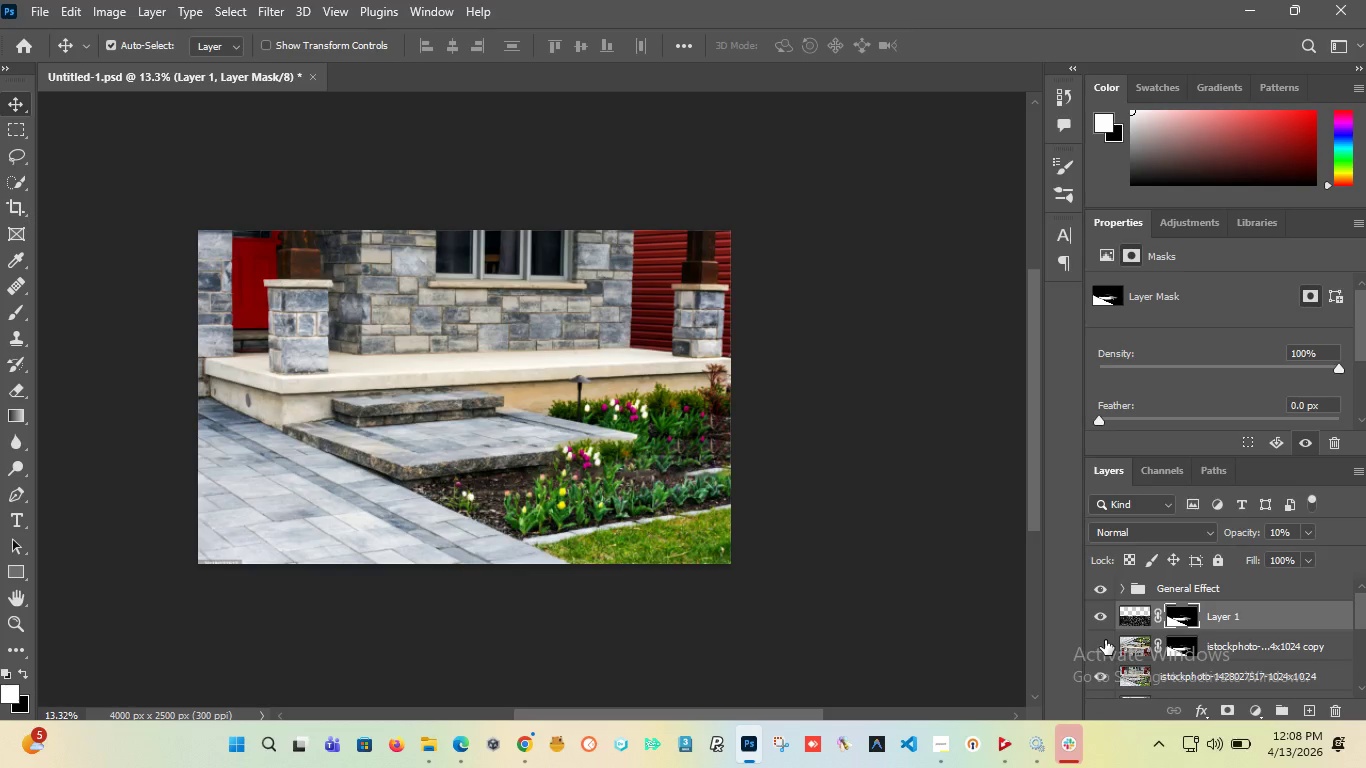 
left_click([1105, 640])
 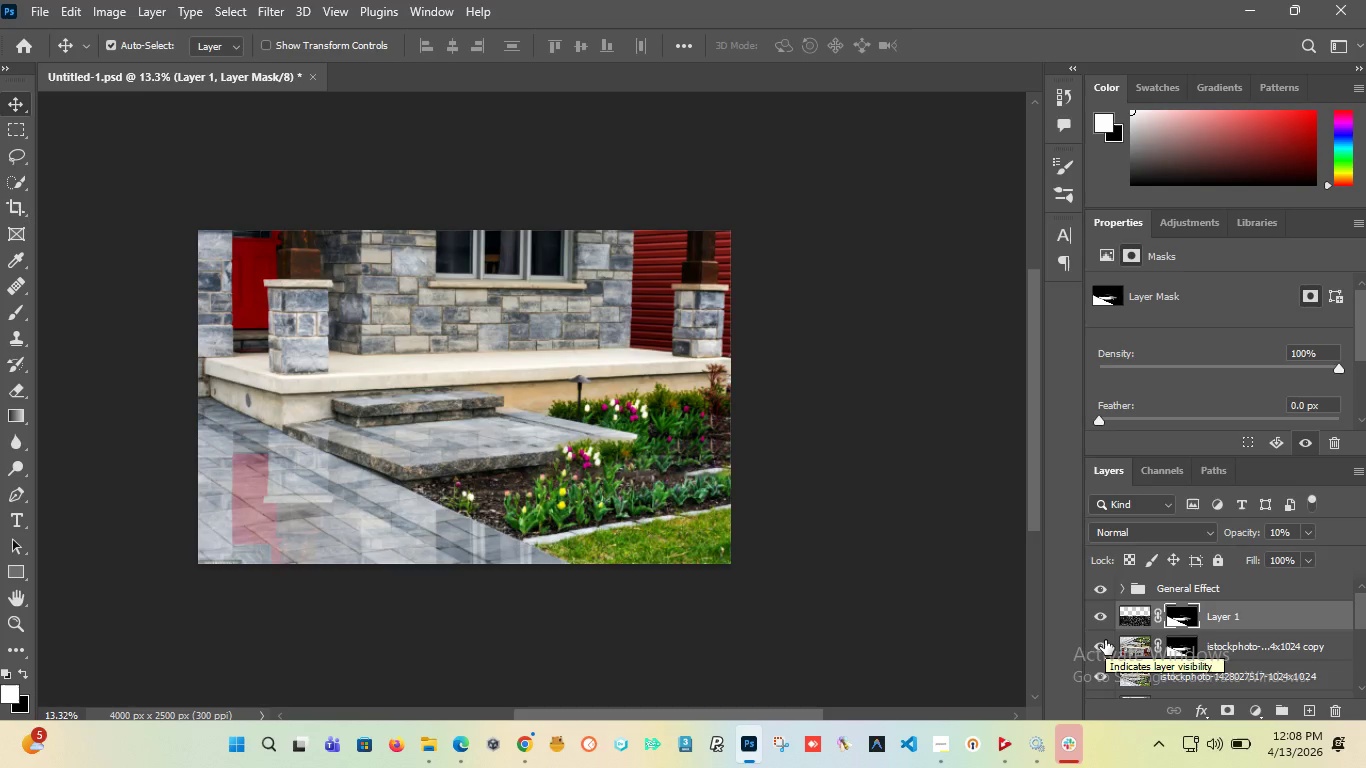 
hold_key(key=AltLeft, duration=1.52)
scroll: coordinate [469, 445], scroll_direction: down, amount: 6.0
 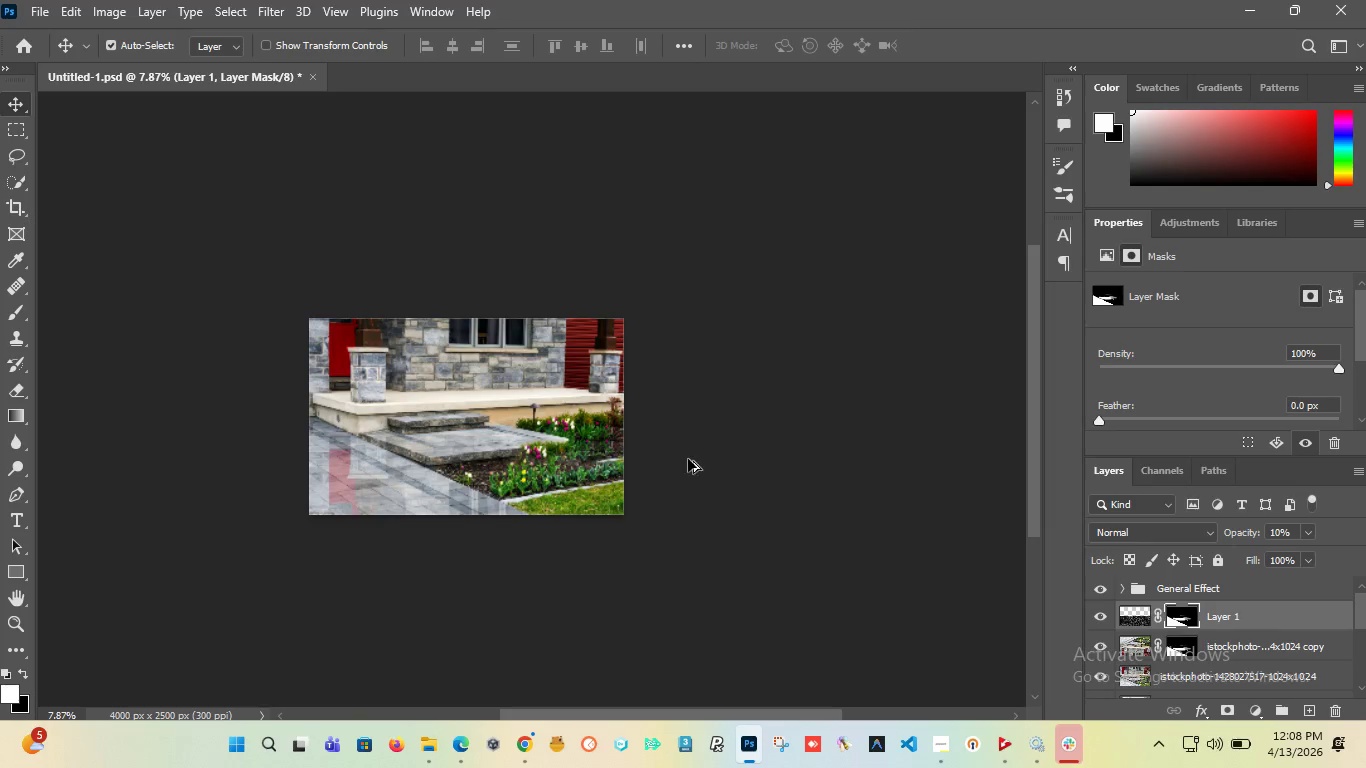 
hold_key(key=AltLeft, duration=0.33)
 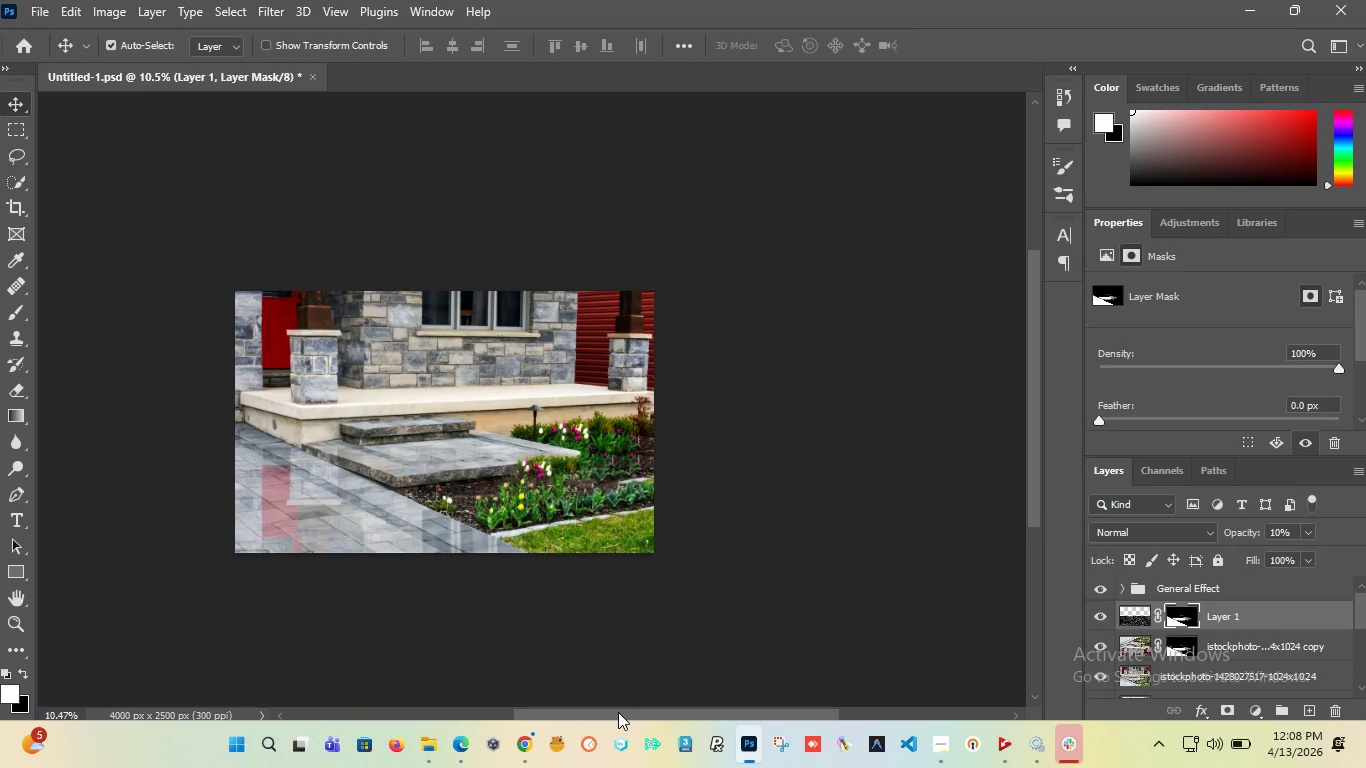 
scroll: coordinate [671, 456], scroll_direction: up, amount: 3.0
 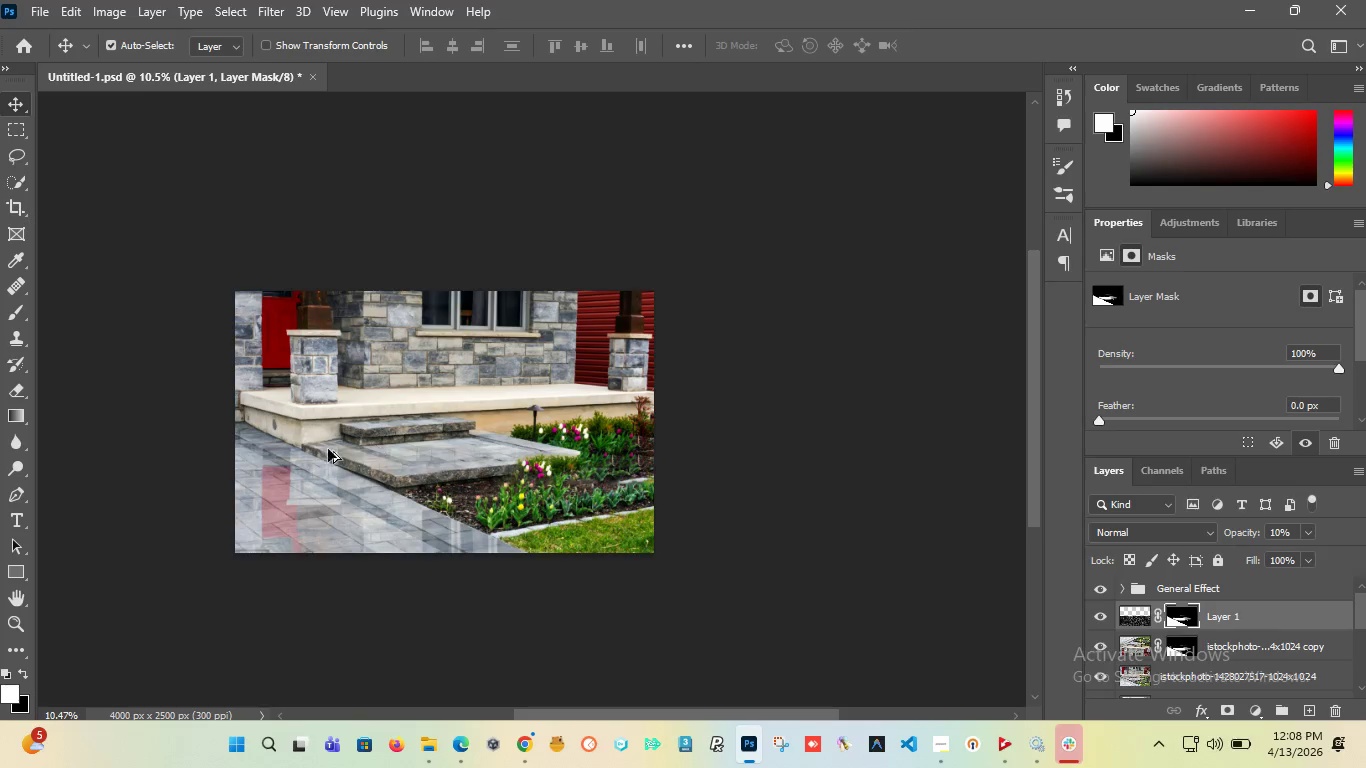 
left_click_drag(start_coordinate=[618, 712], to_coordinate=[594, 717])
 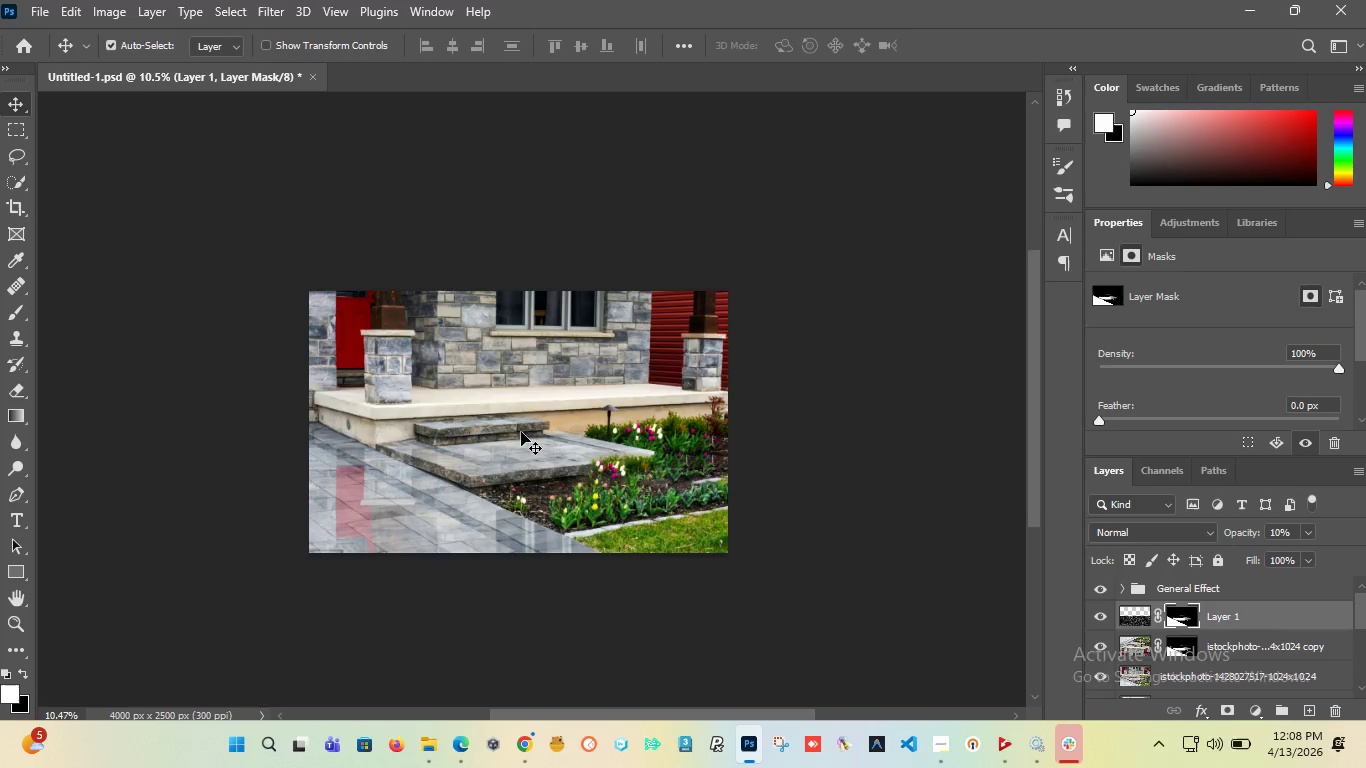 
scroll: coordinate [521, 432], scroll_direction: down, amount: 2.0
 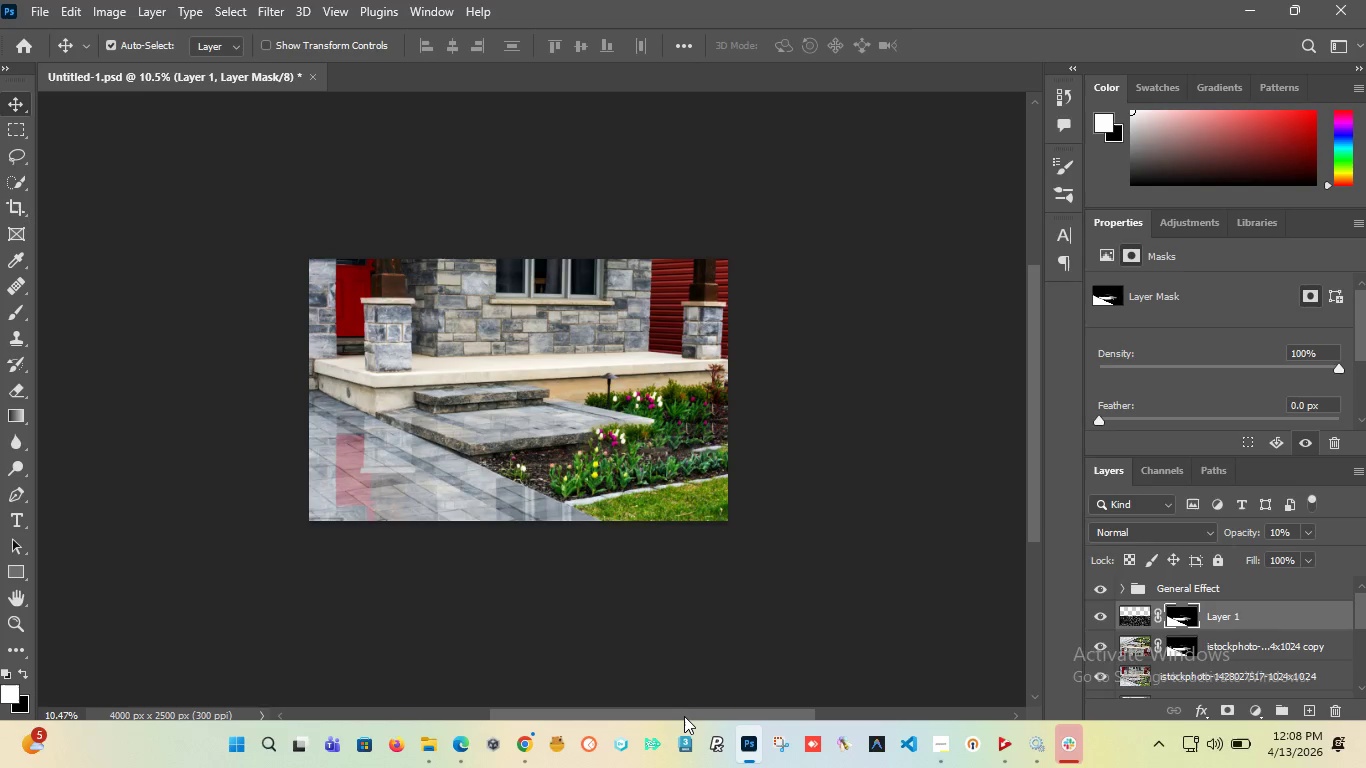 
left_click_drag(start_coordinate=[682, 716], to_coordinate=[655, 719])
 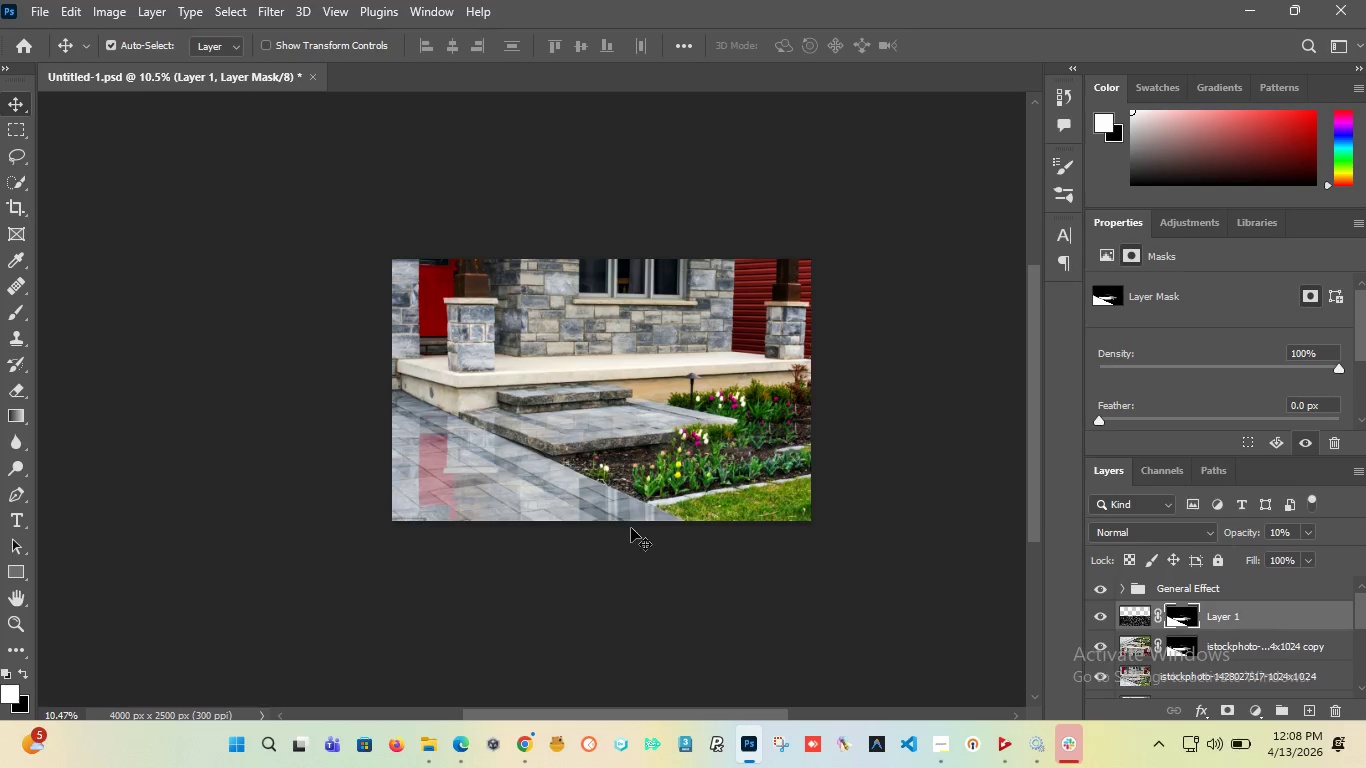 
hold_key(key=AltLeft, duration=0.86)
scroll: coordinate [696, 506], scroll_direction: up, amount: 3.0
 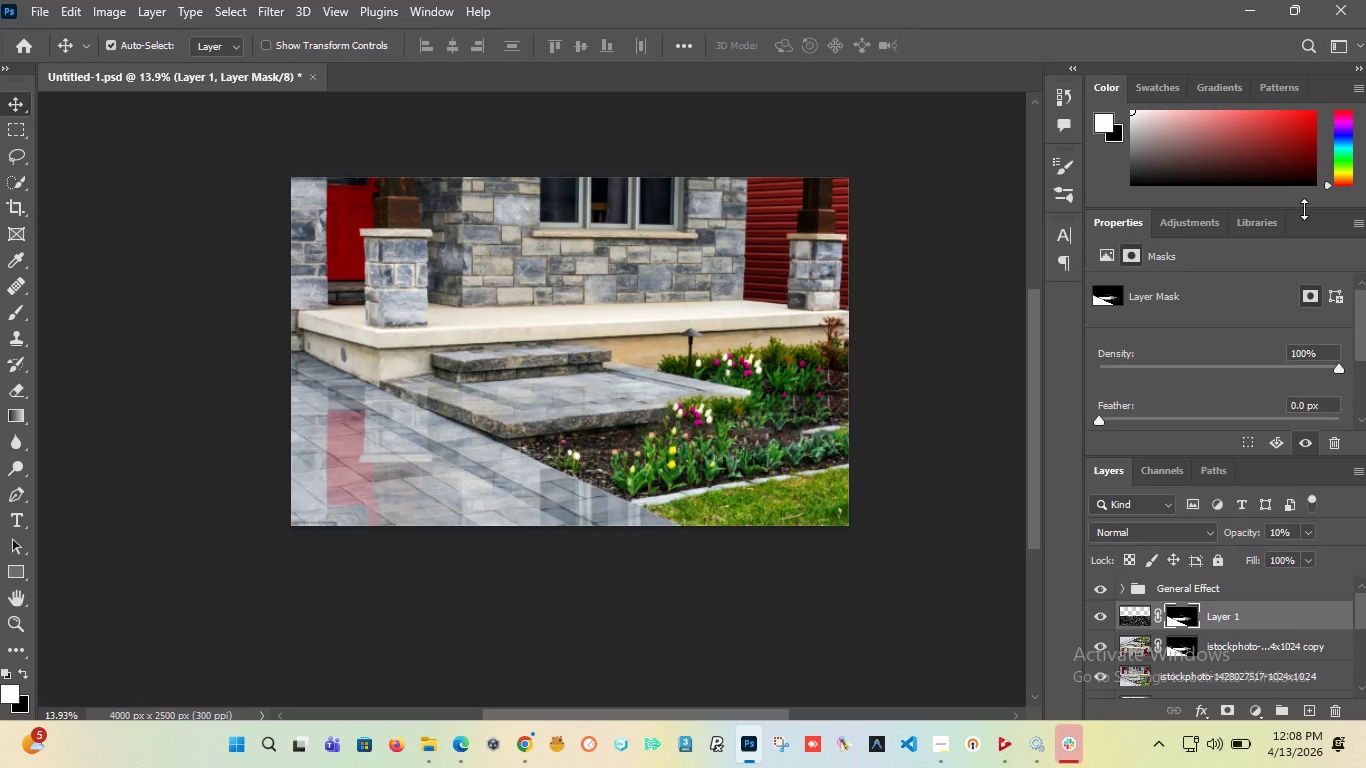 
left_click([1106, 591])
 